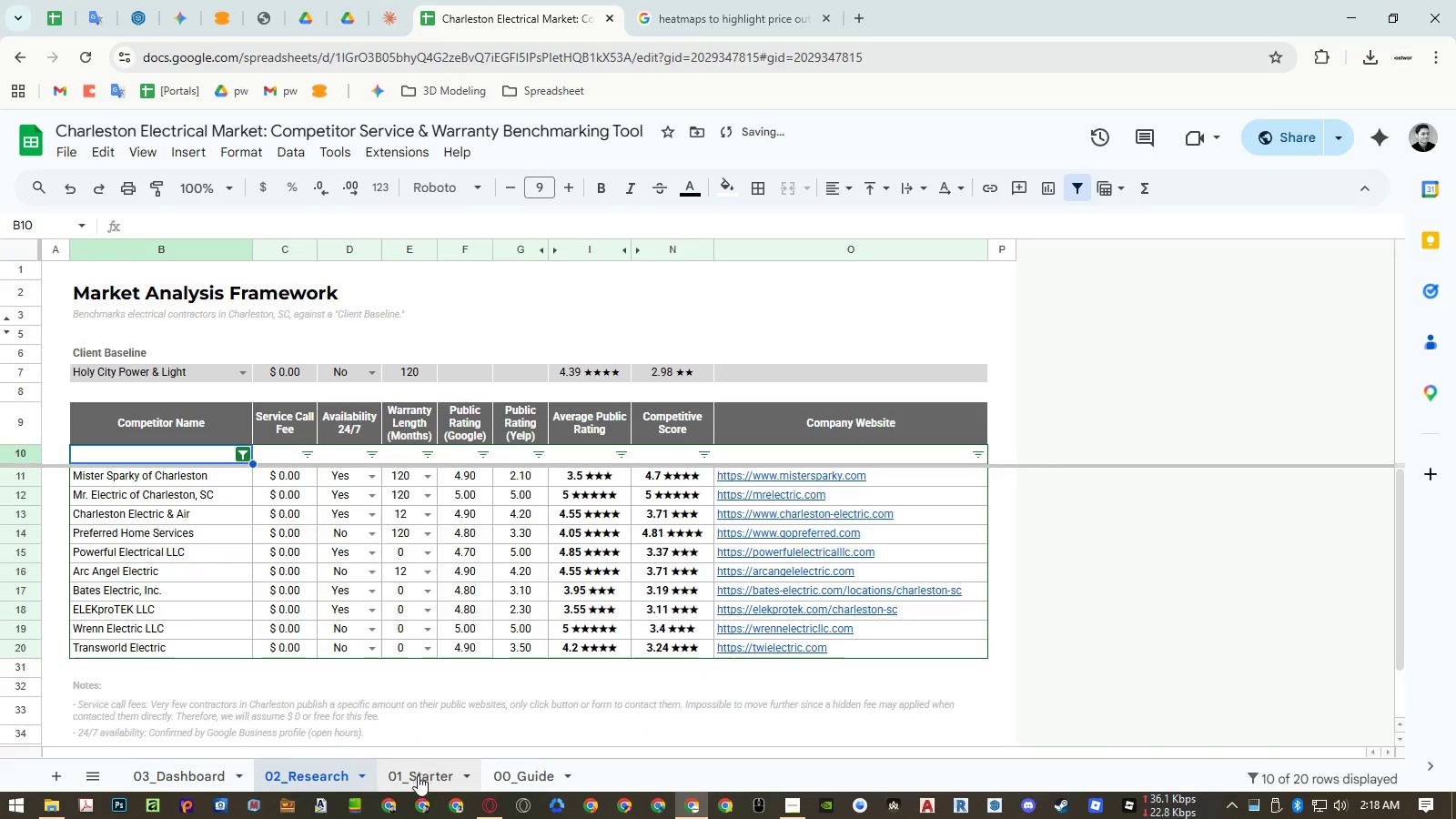 
left_click([418, 776])
 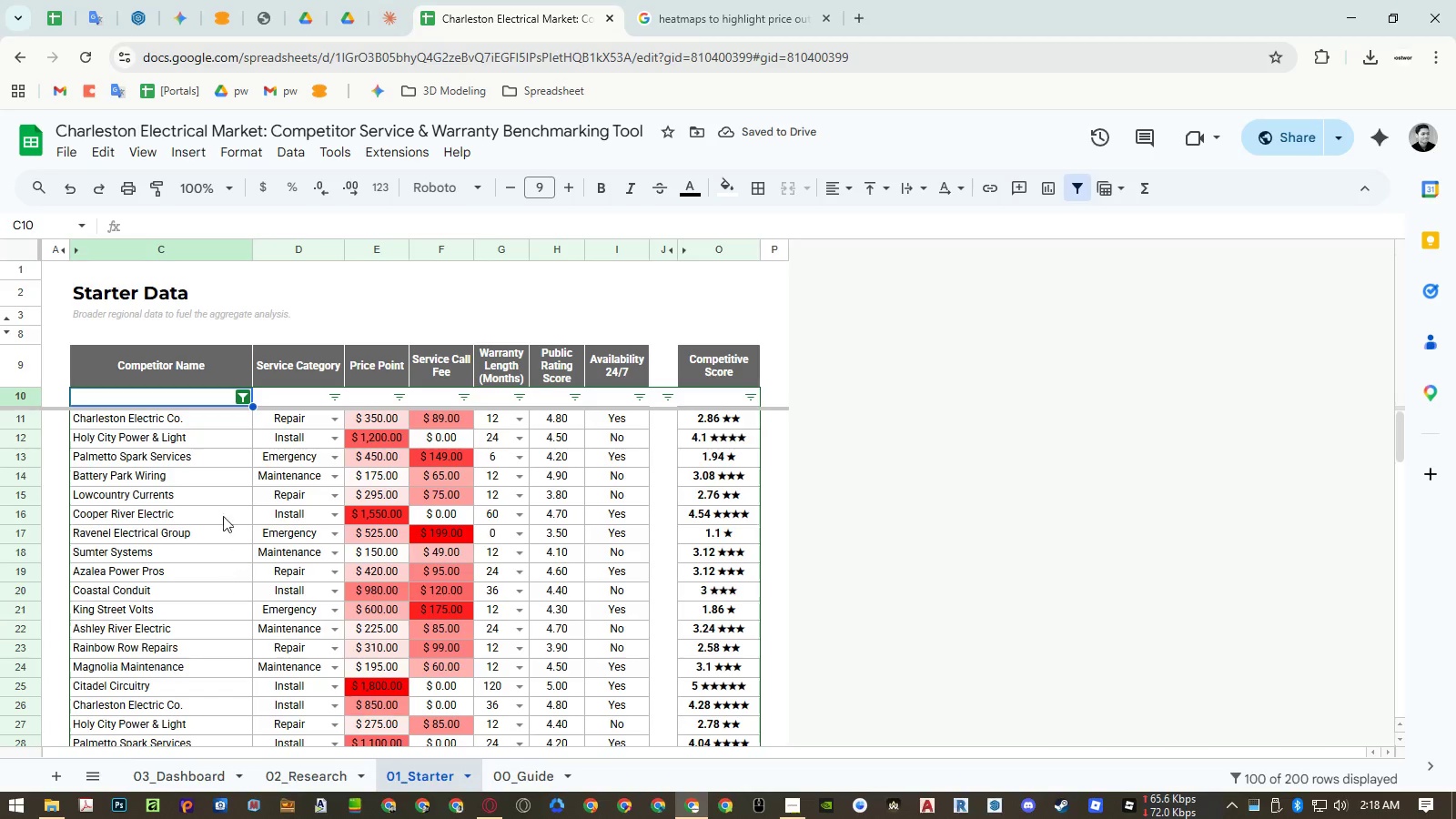 
scroll: coordinate [225, 490], scroll_direction: down, amount: 31.0
 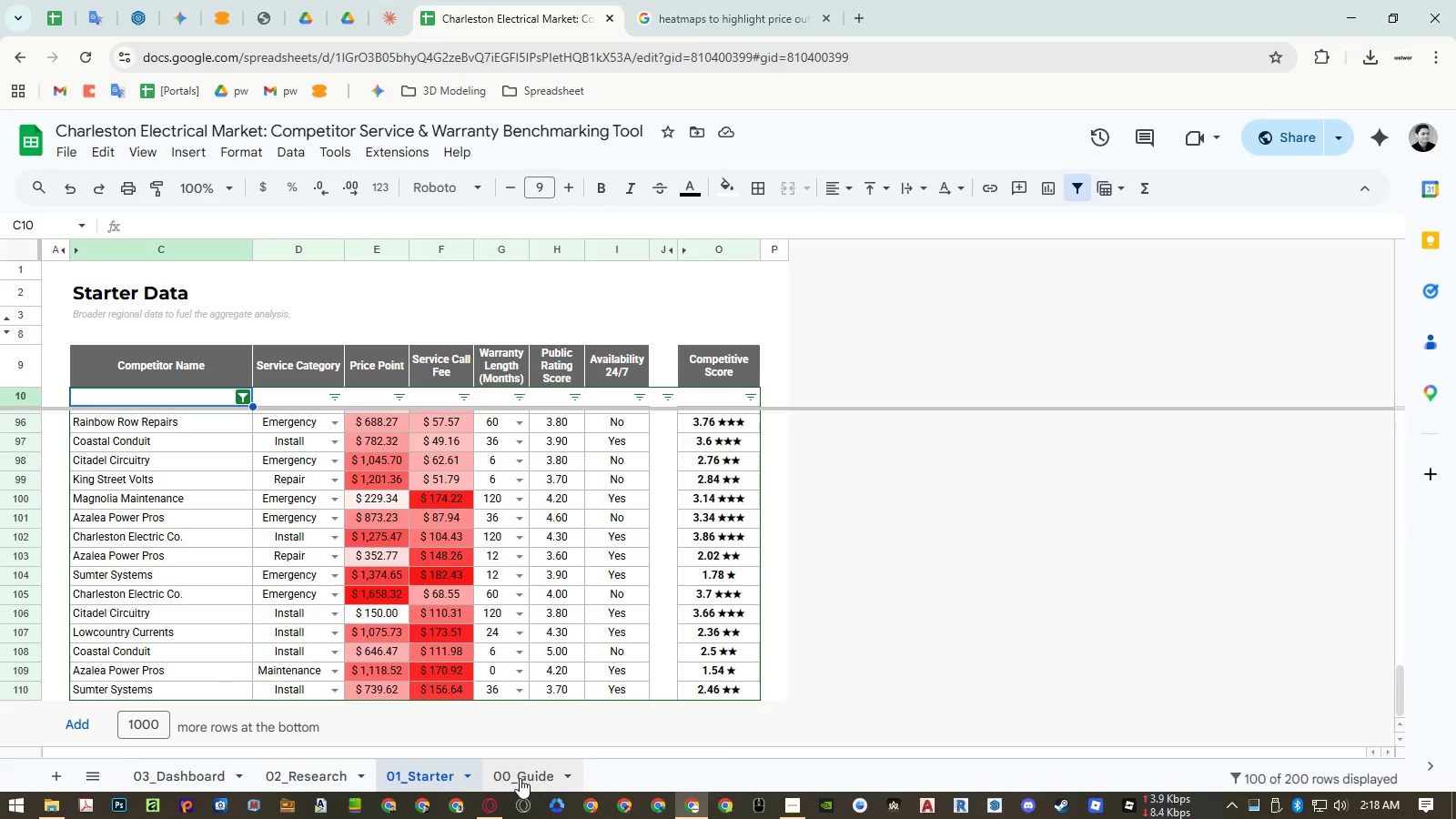 
left_click([520, 778])
 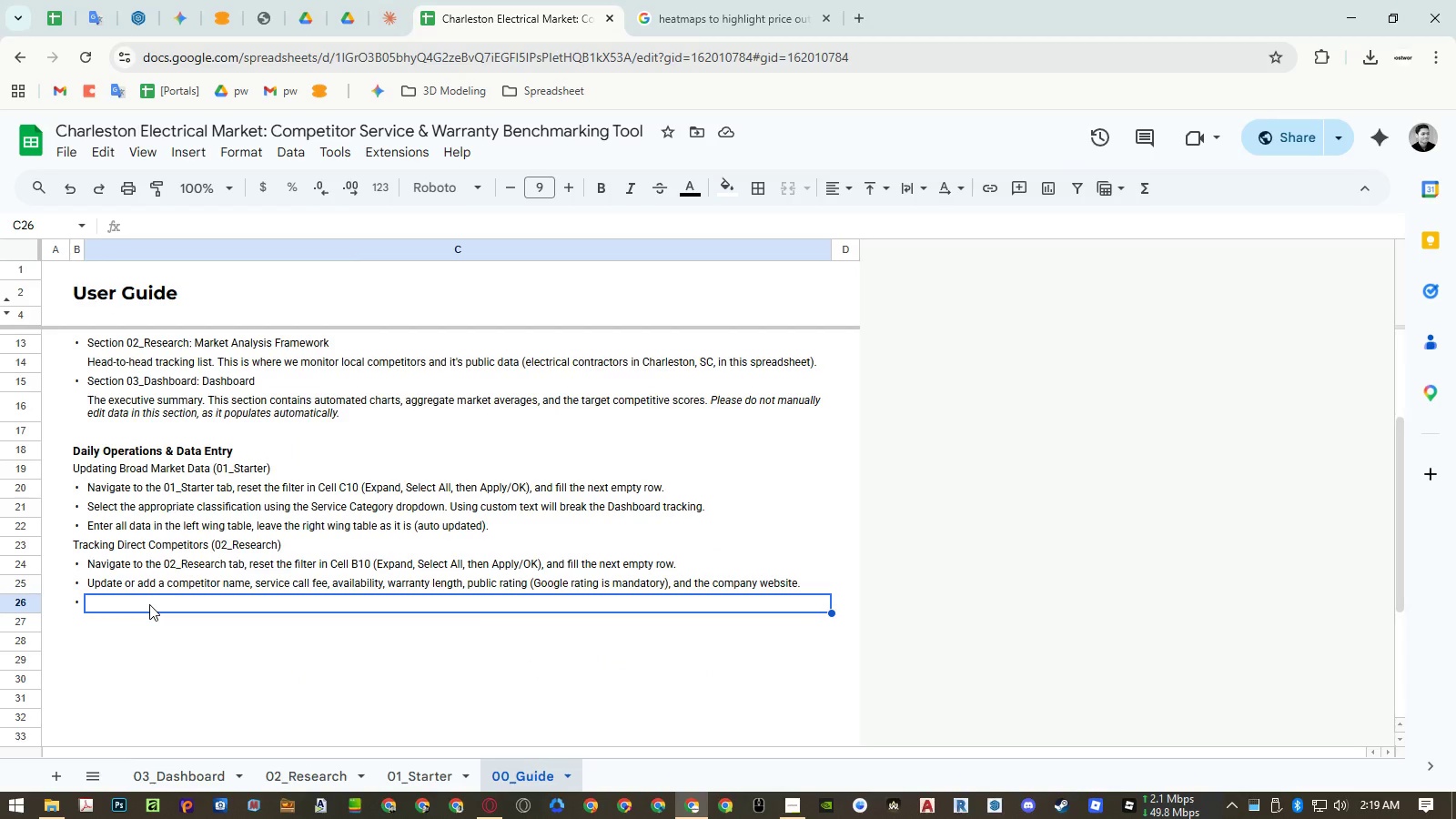 
left_click([149, 604])
 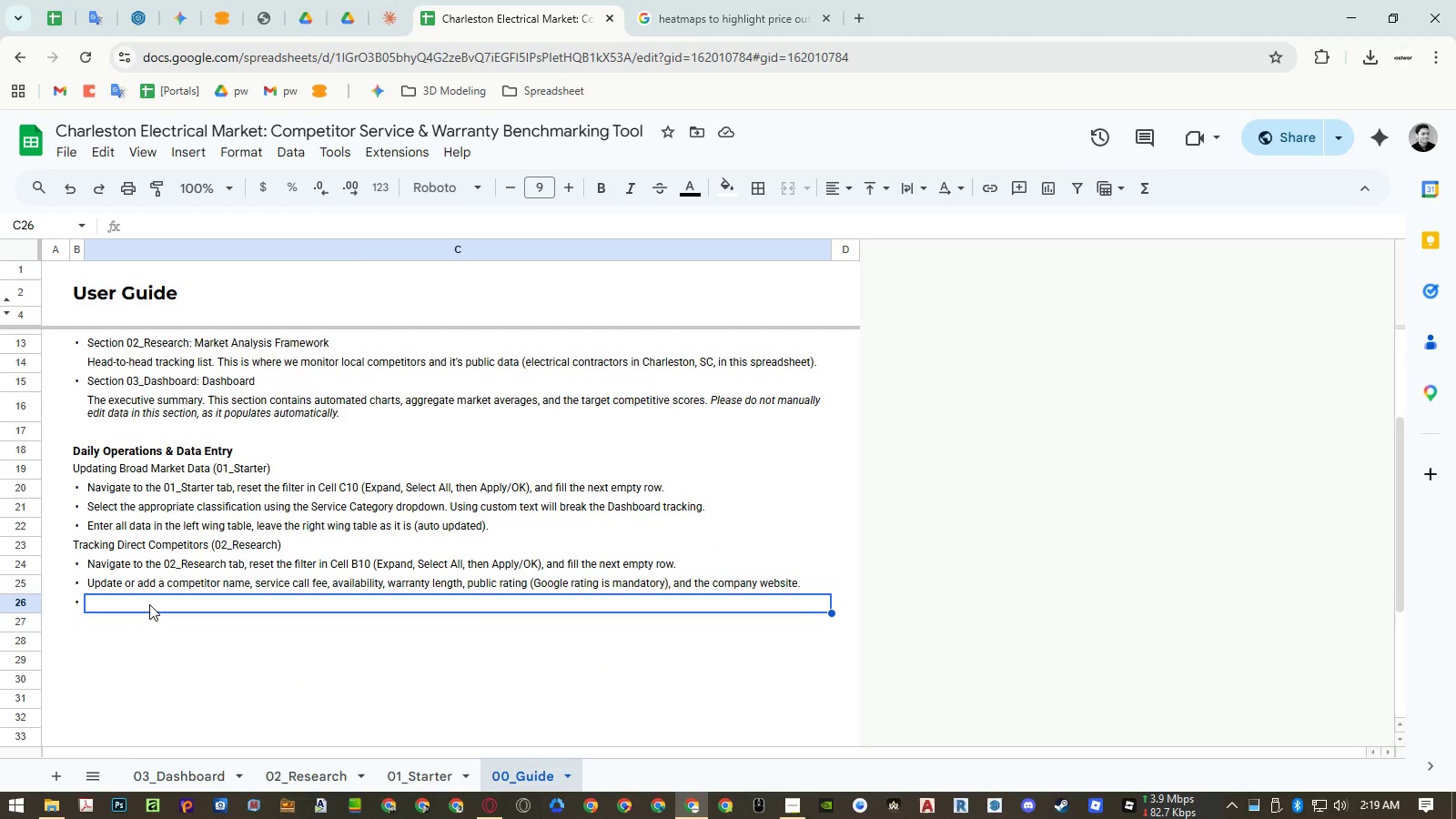 
type(The sheet will instand)
key(Backspace)
type(ly update the )
key(Backspace)
type(ir Heatmap color and recalculate their Competitive Score. )
 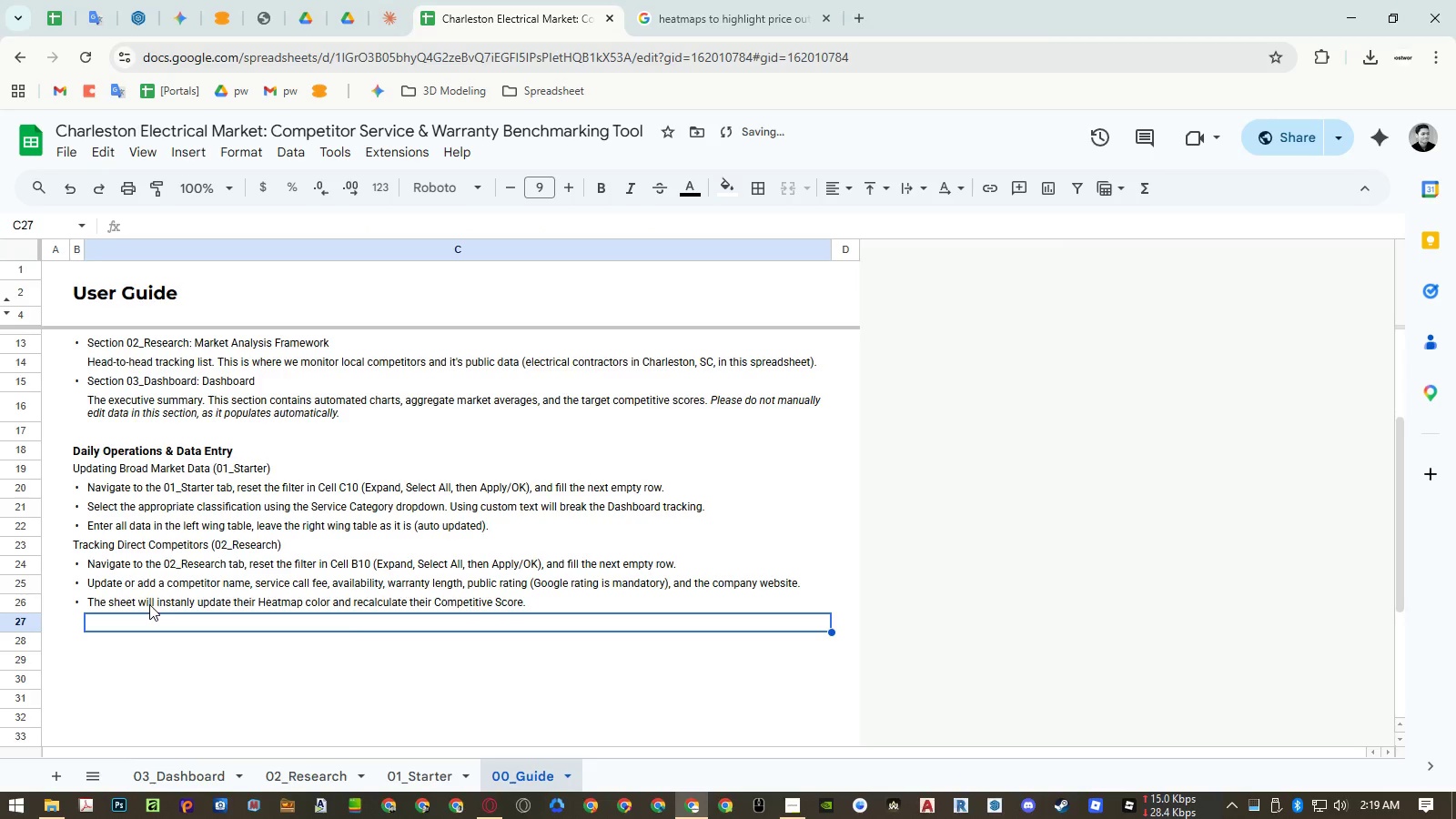 
 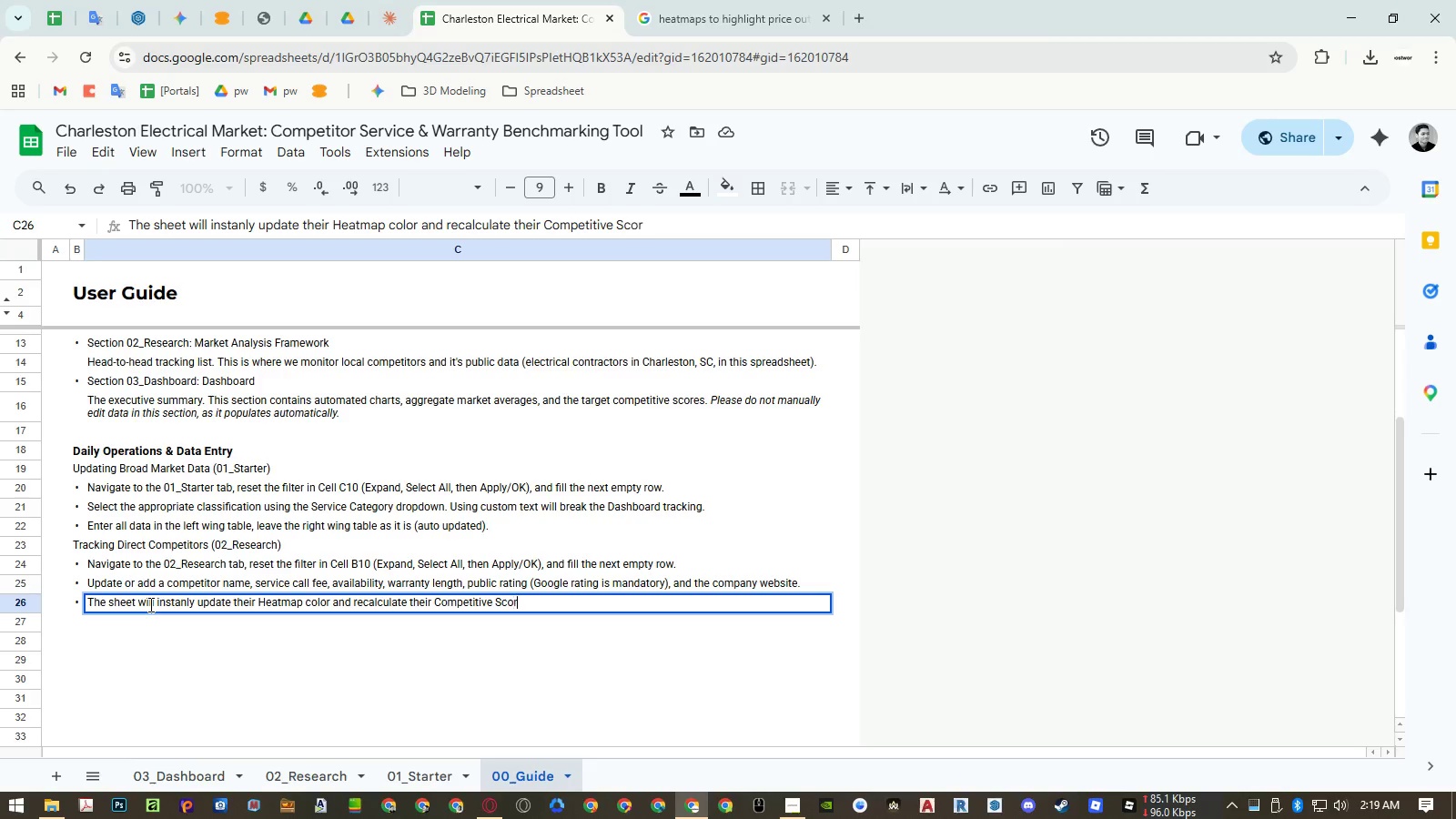 
key(Enter)
 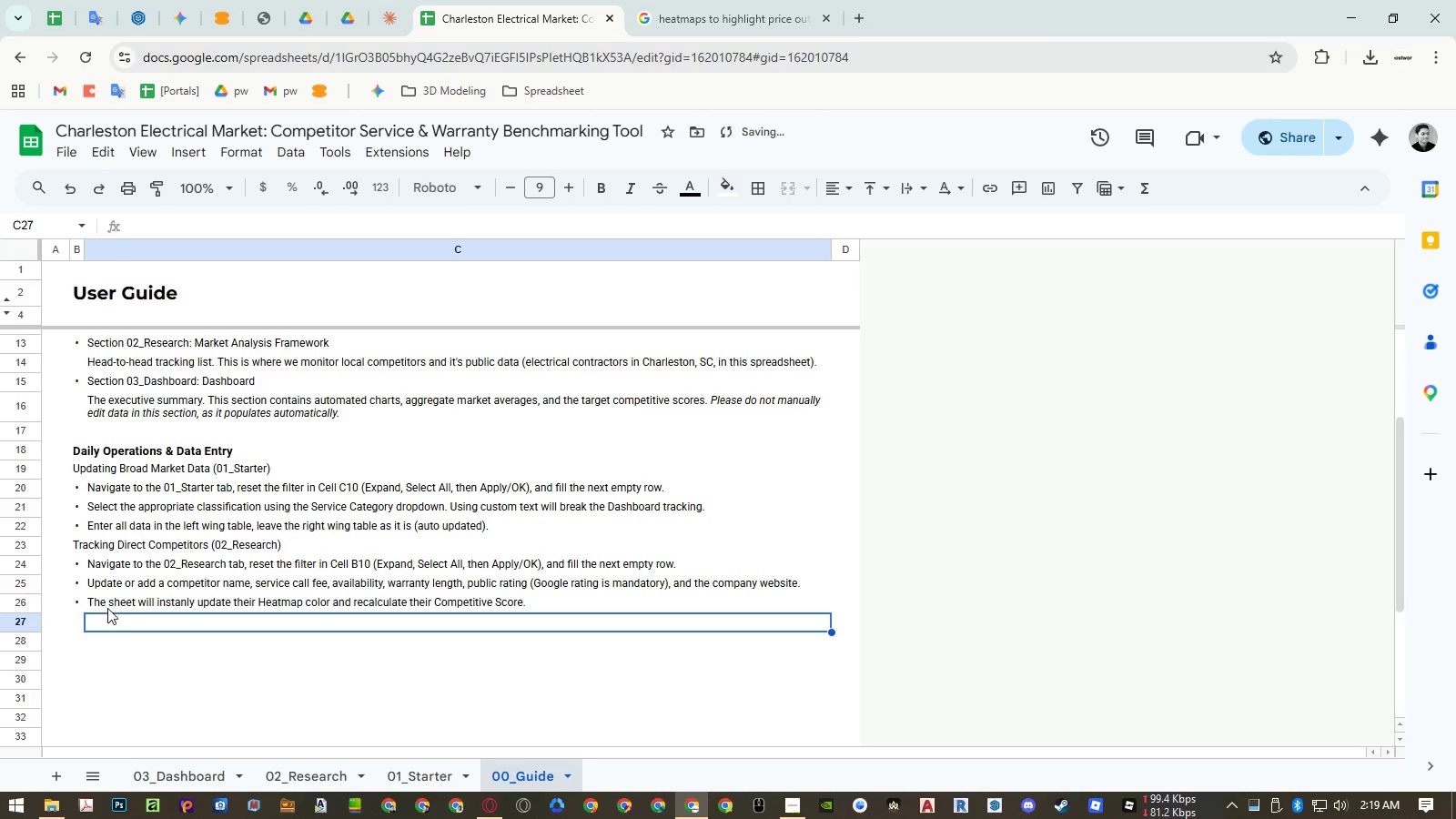 
double_click([107, 607])
 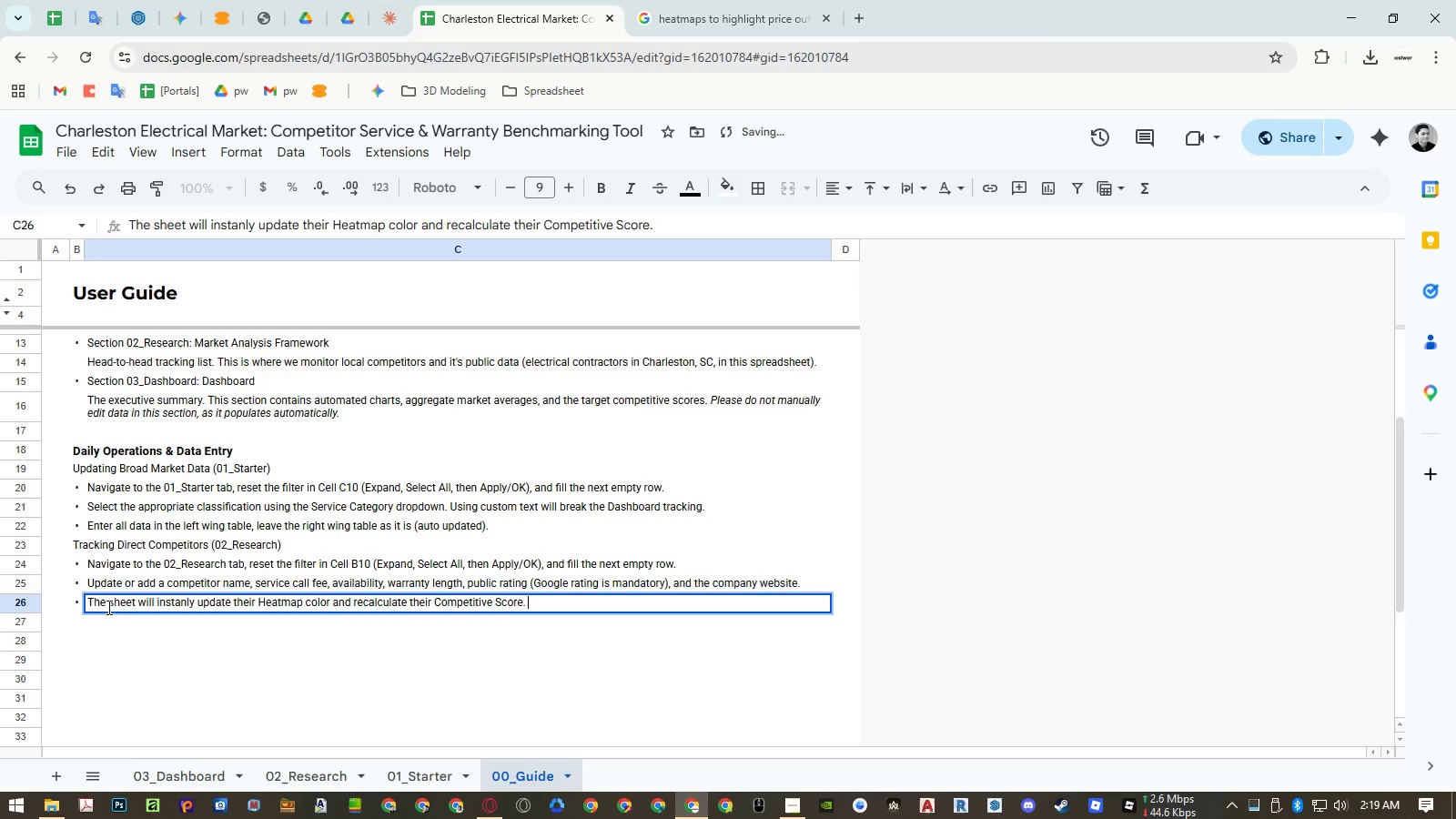 
key(Backspace)
 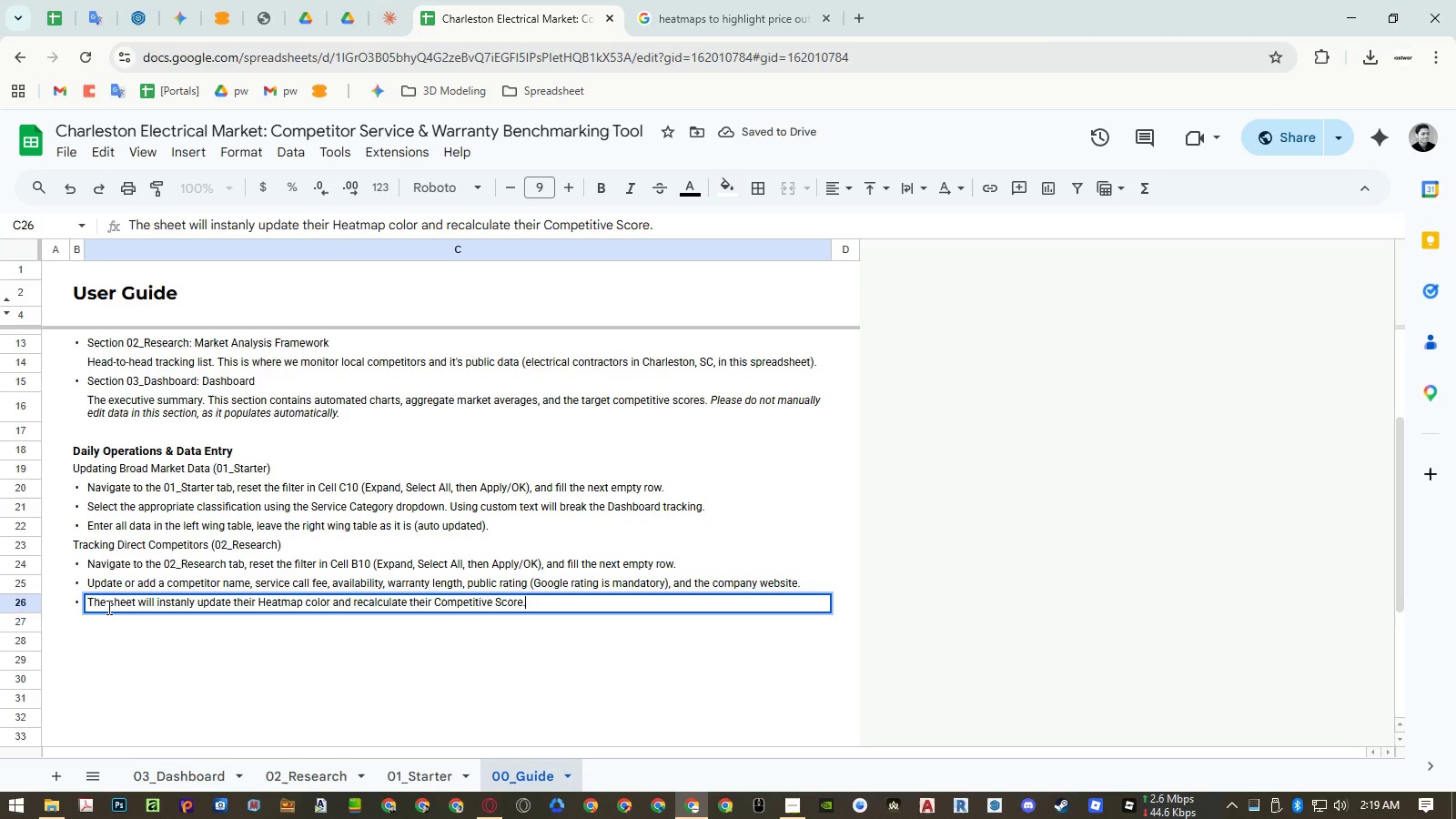 
key(Enter)
 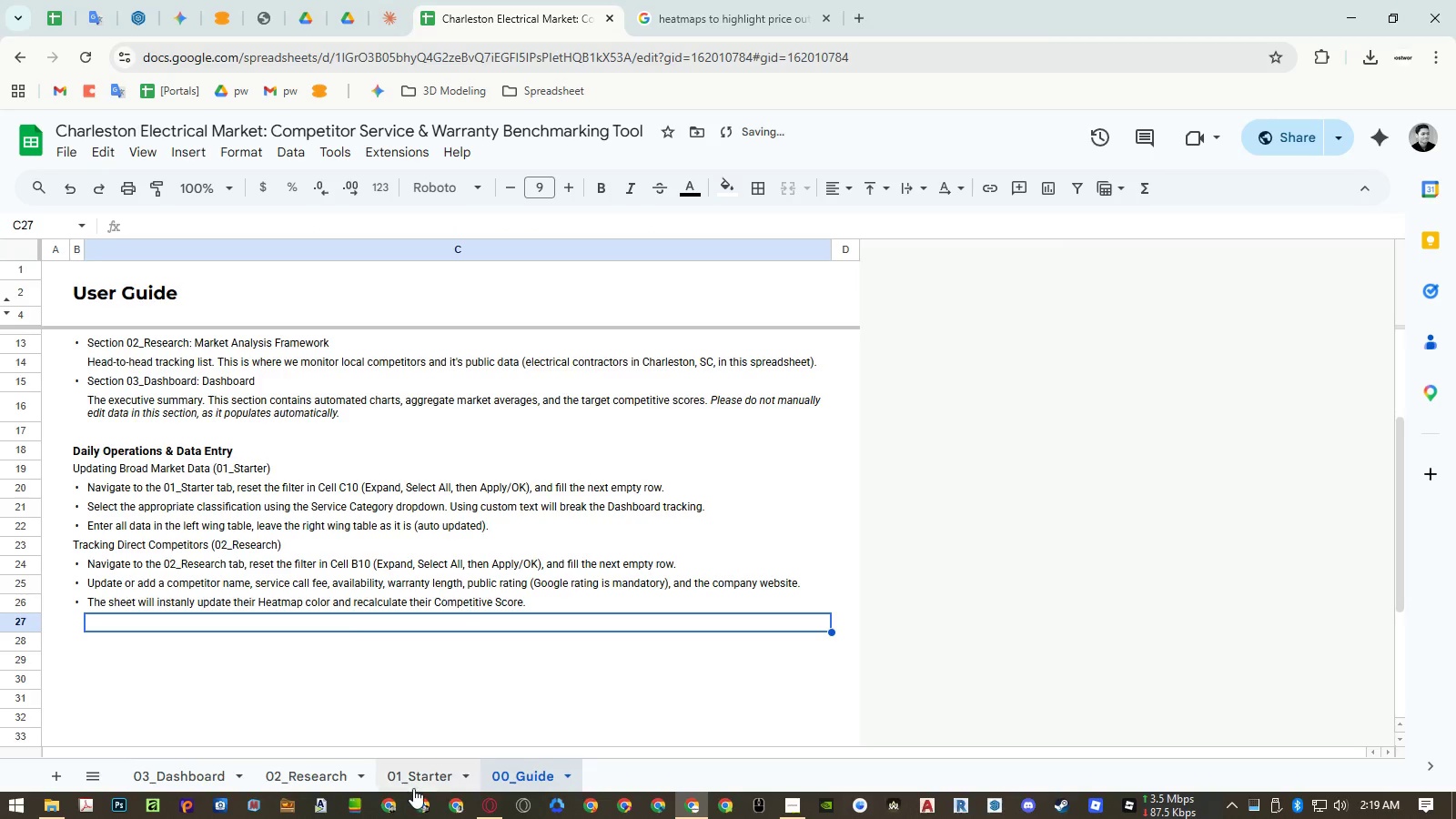 
left_click([420, 784])
 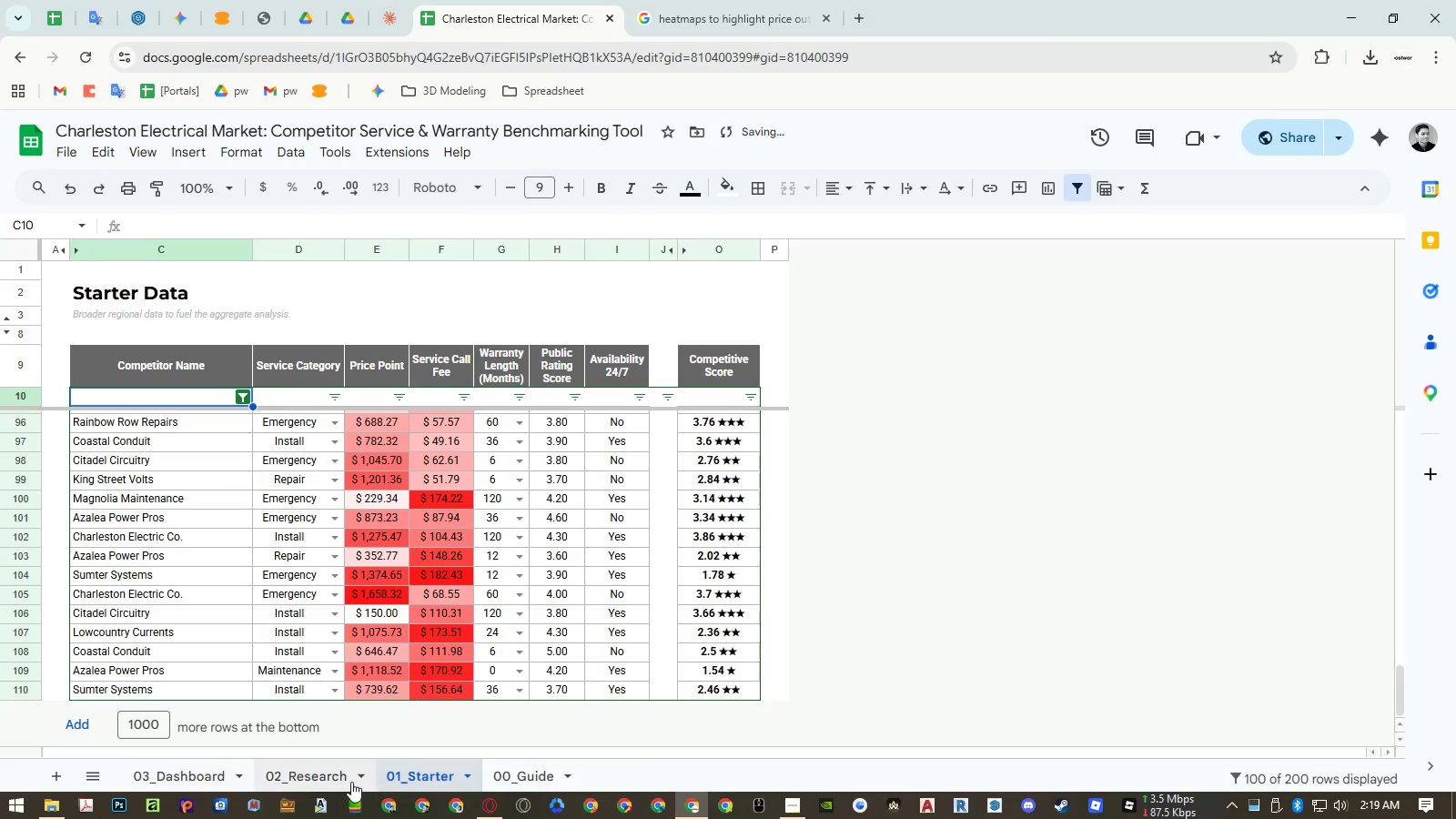 
left_click([343, 780])
 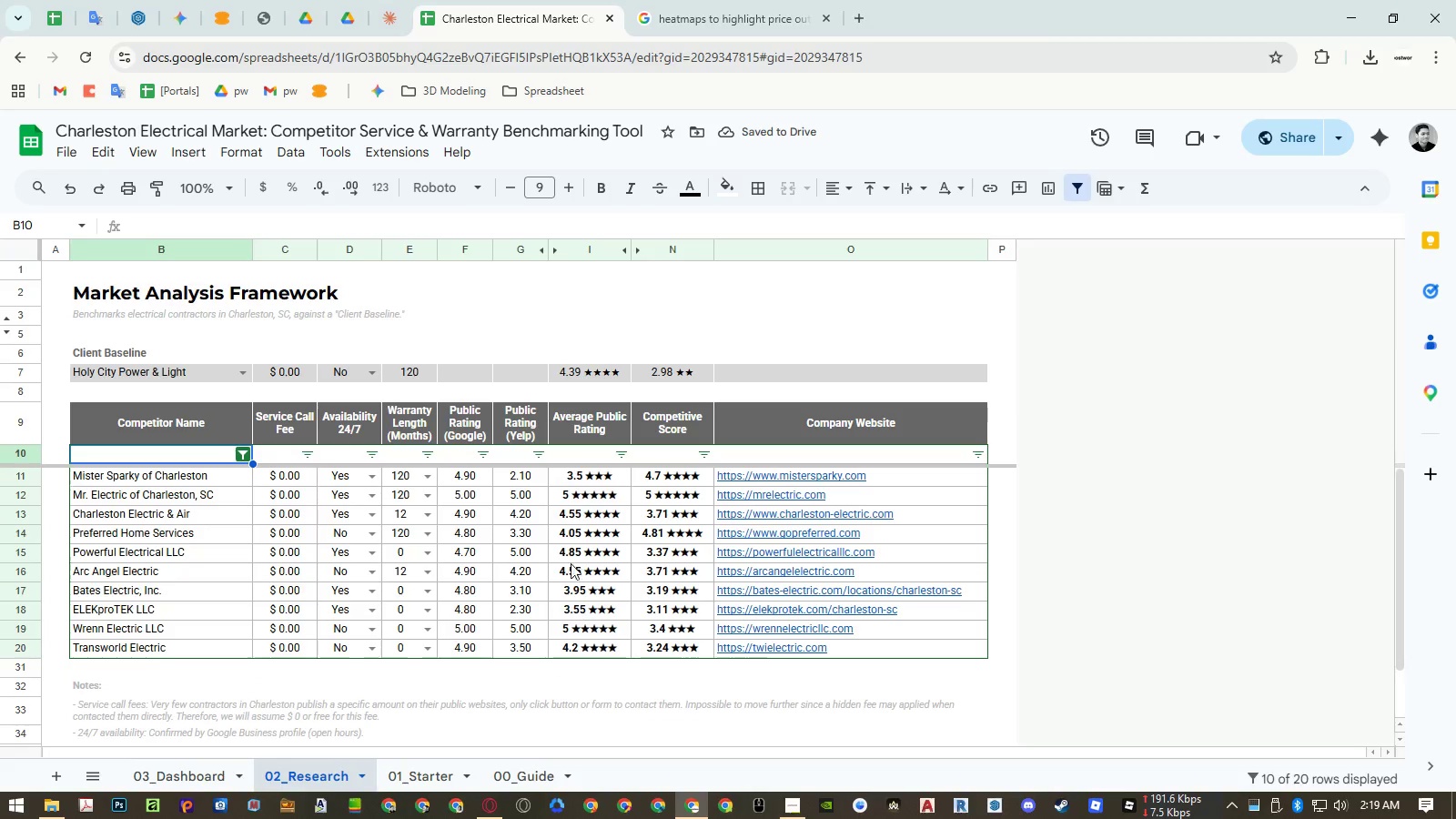 
left_click([583, 418])
 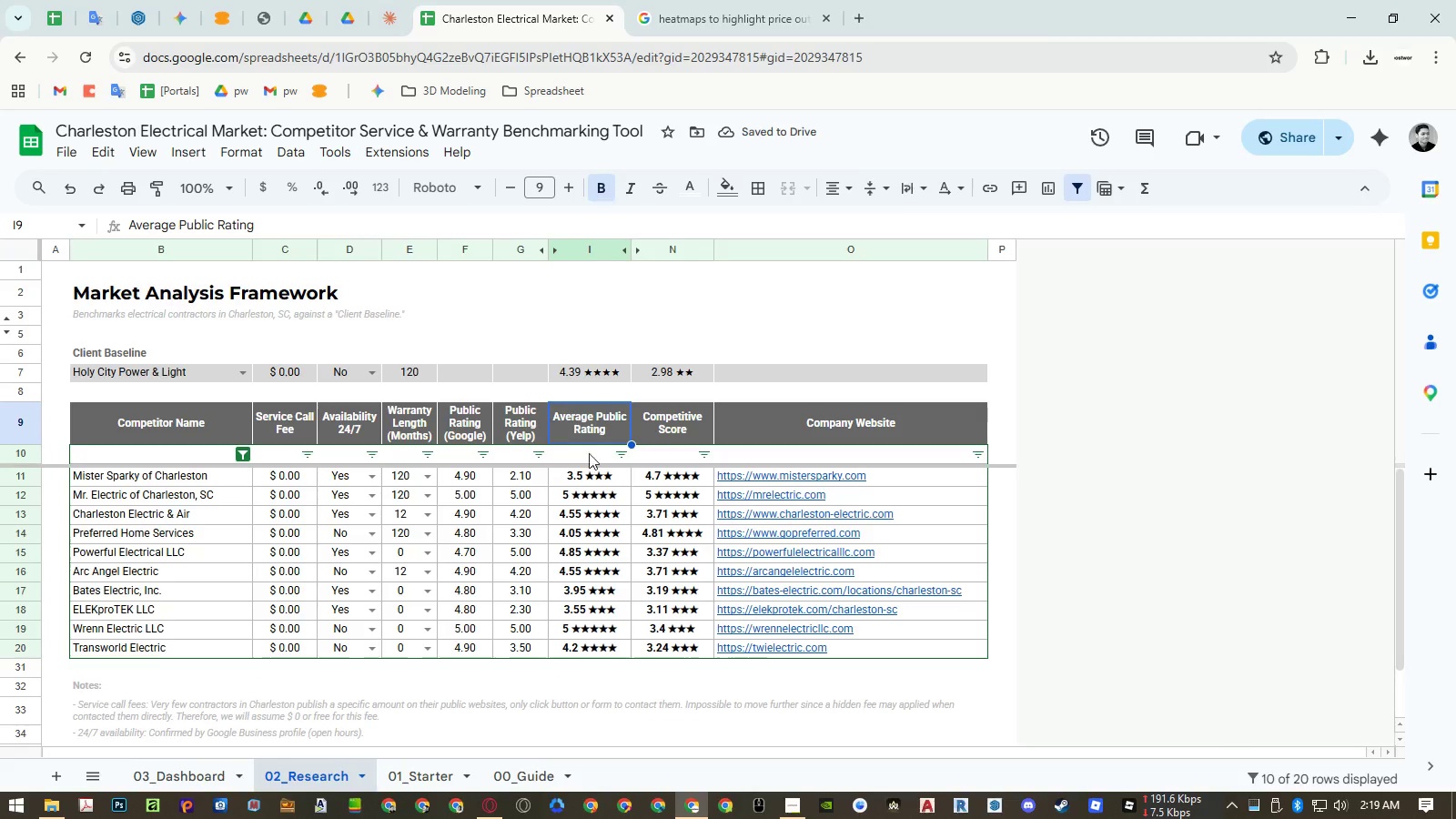 
key(Control+ControlLeft)
 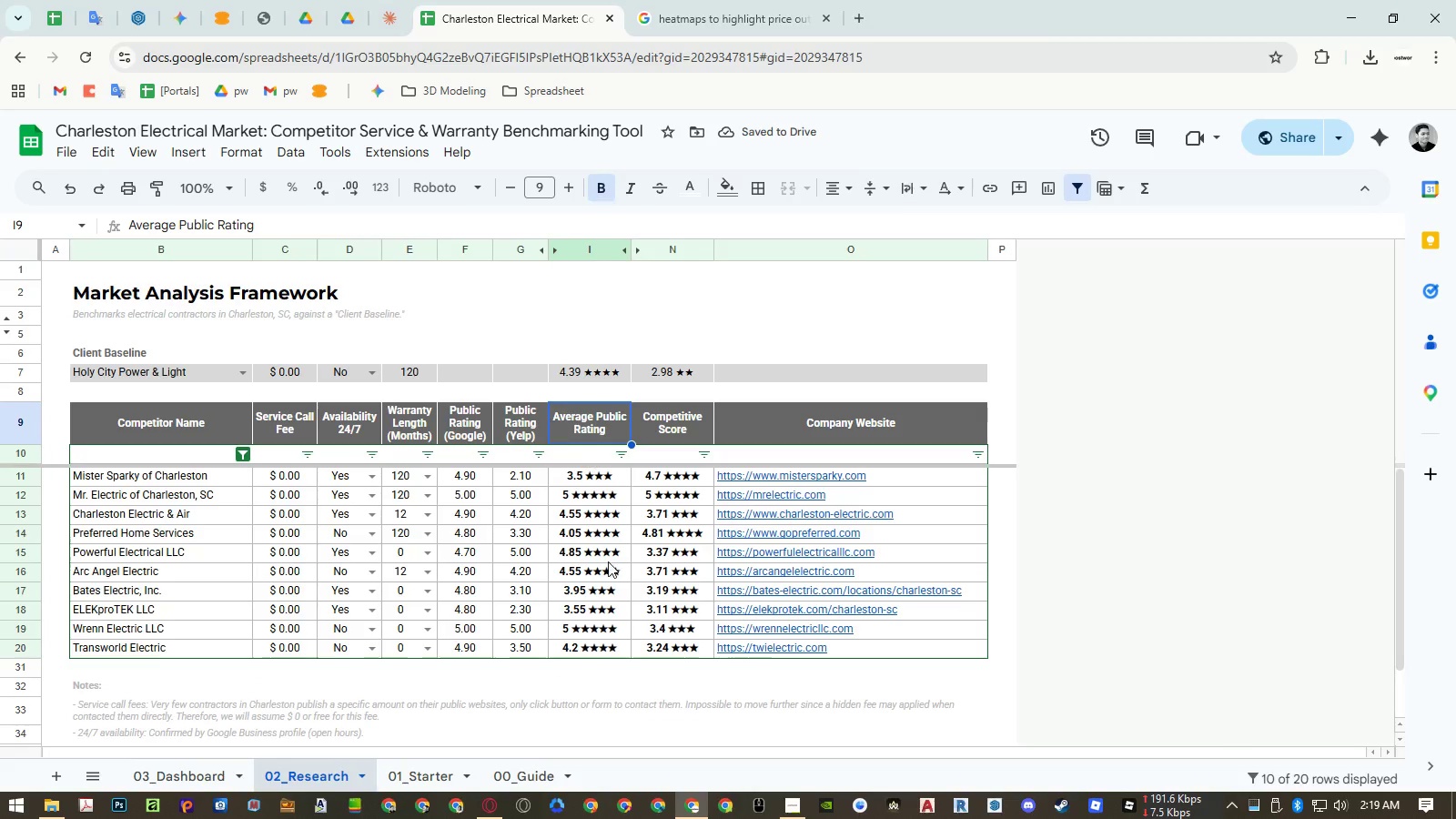 
key(Control+C)
 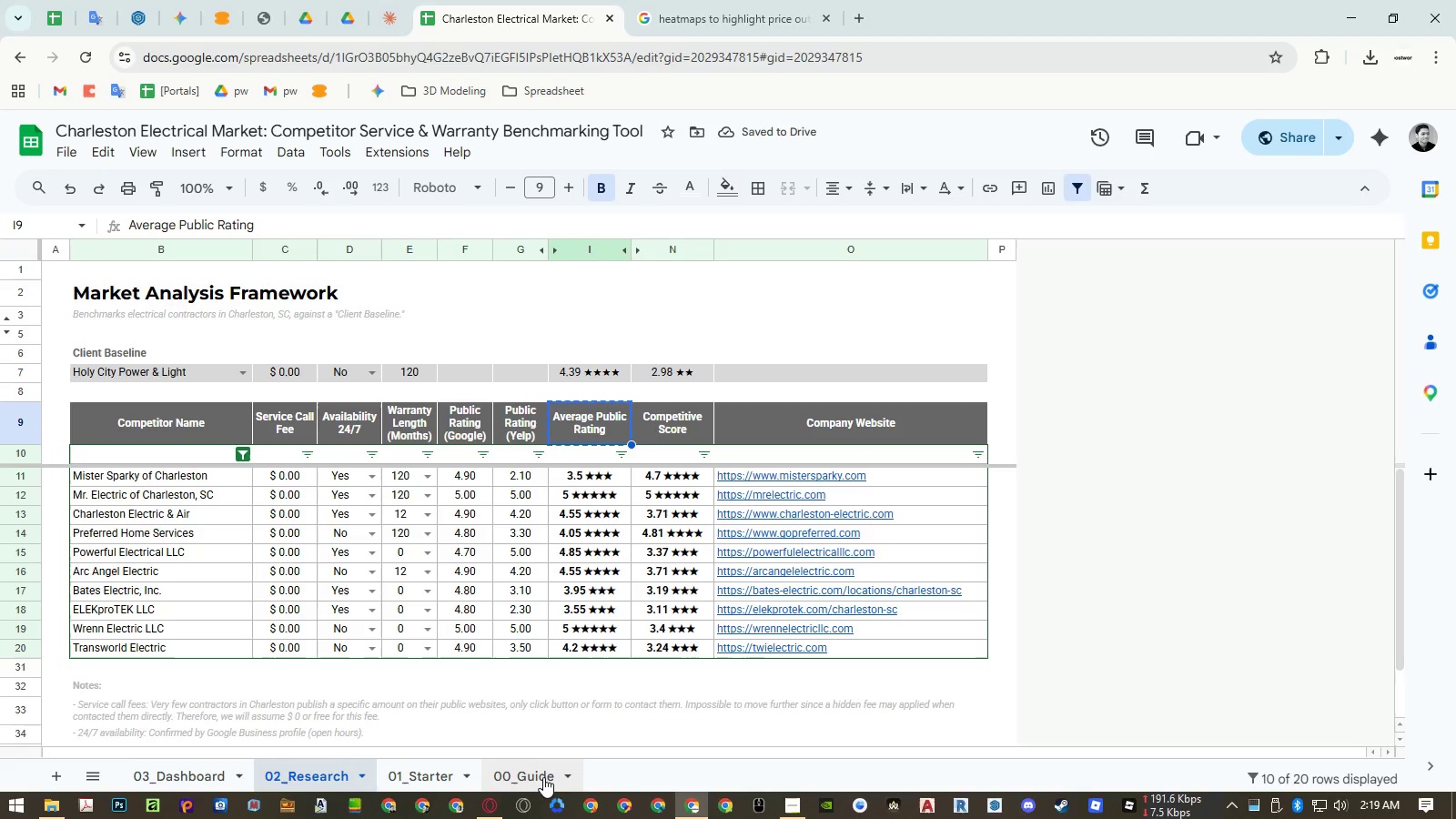 
left_click([543, 777])
 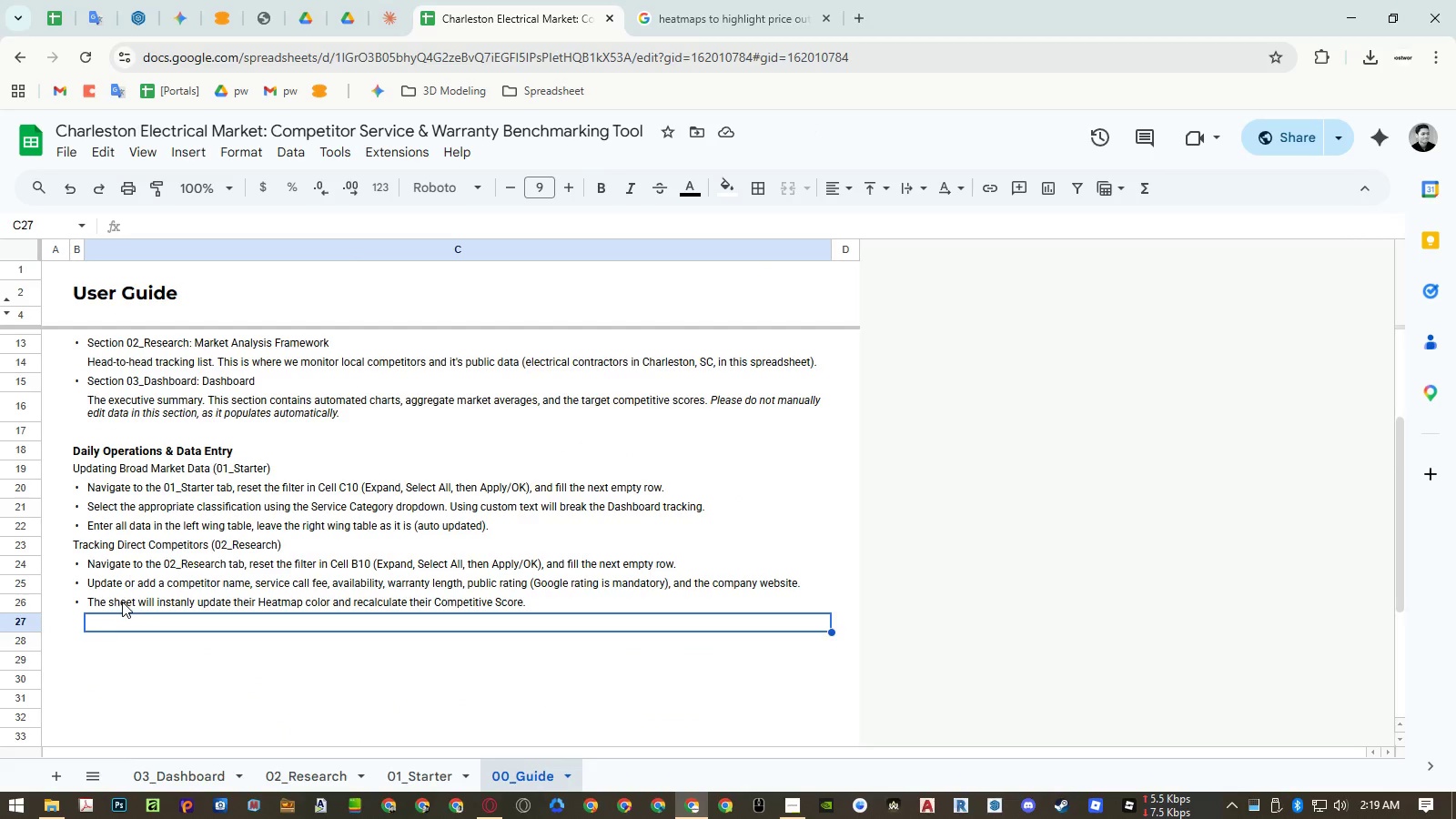 
double_click([121, 602])
 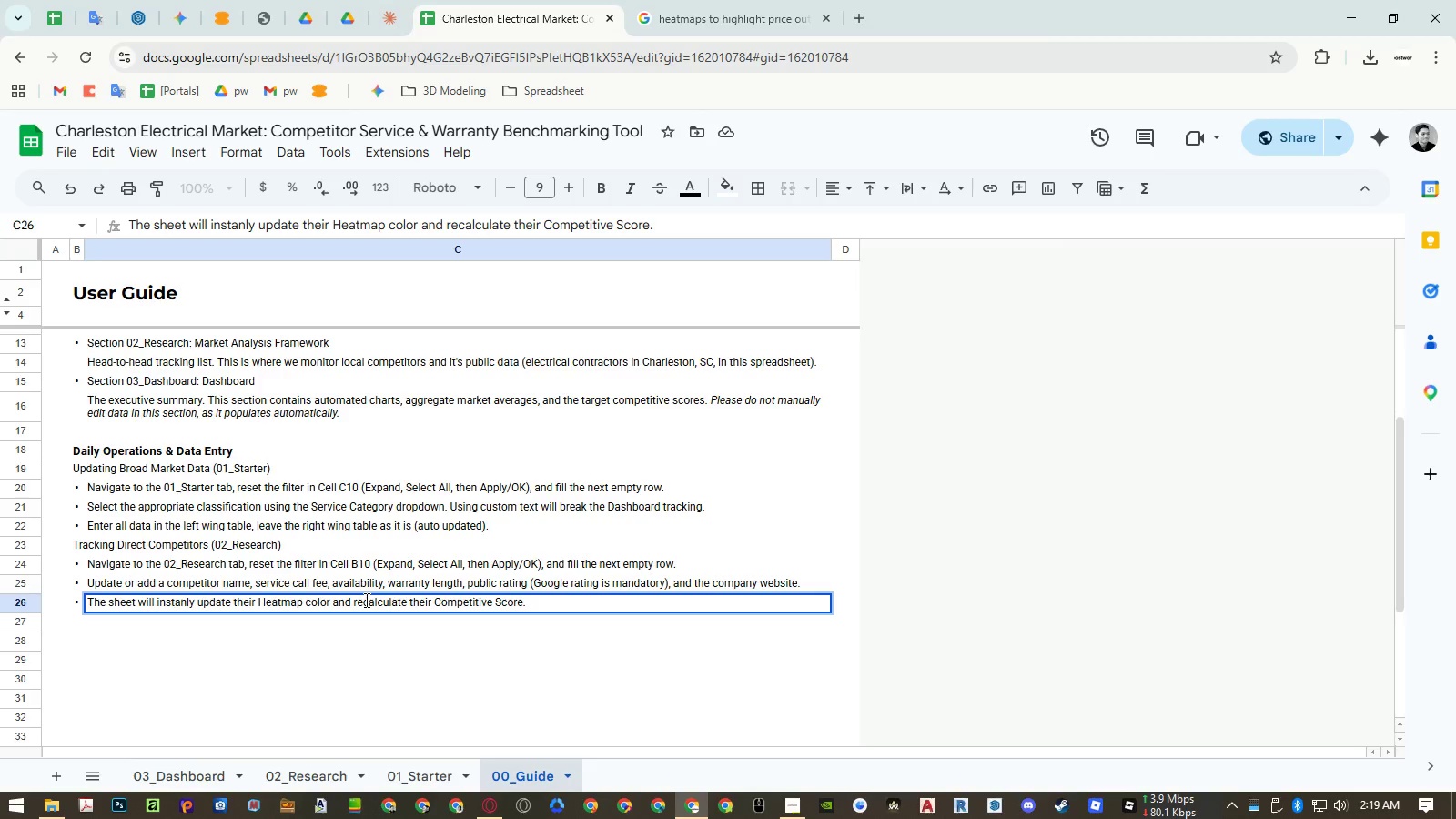 
wait(5.45)
 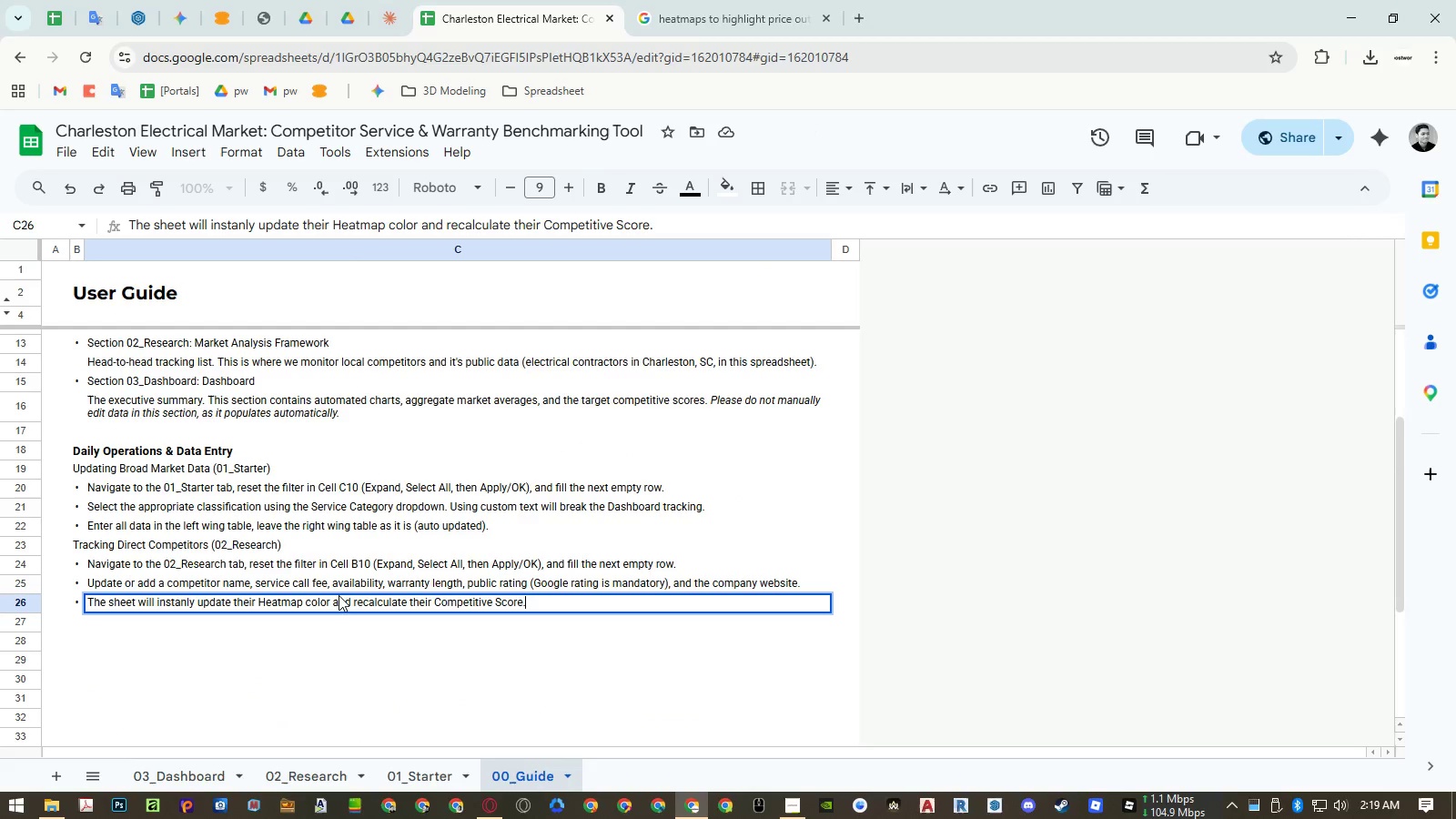 
left_click([435, 602])
 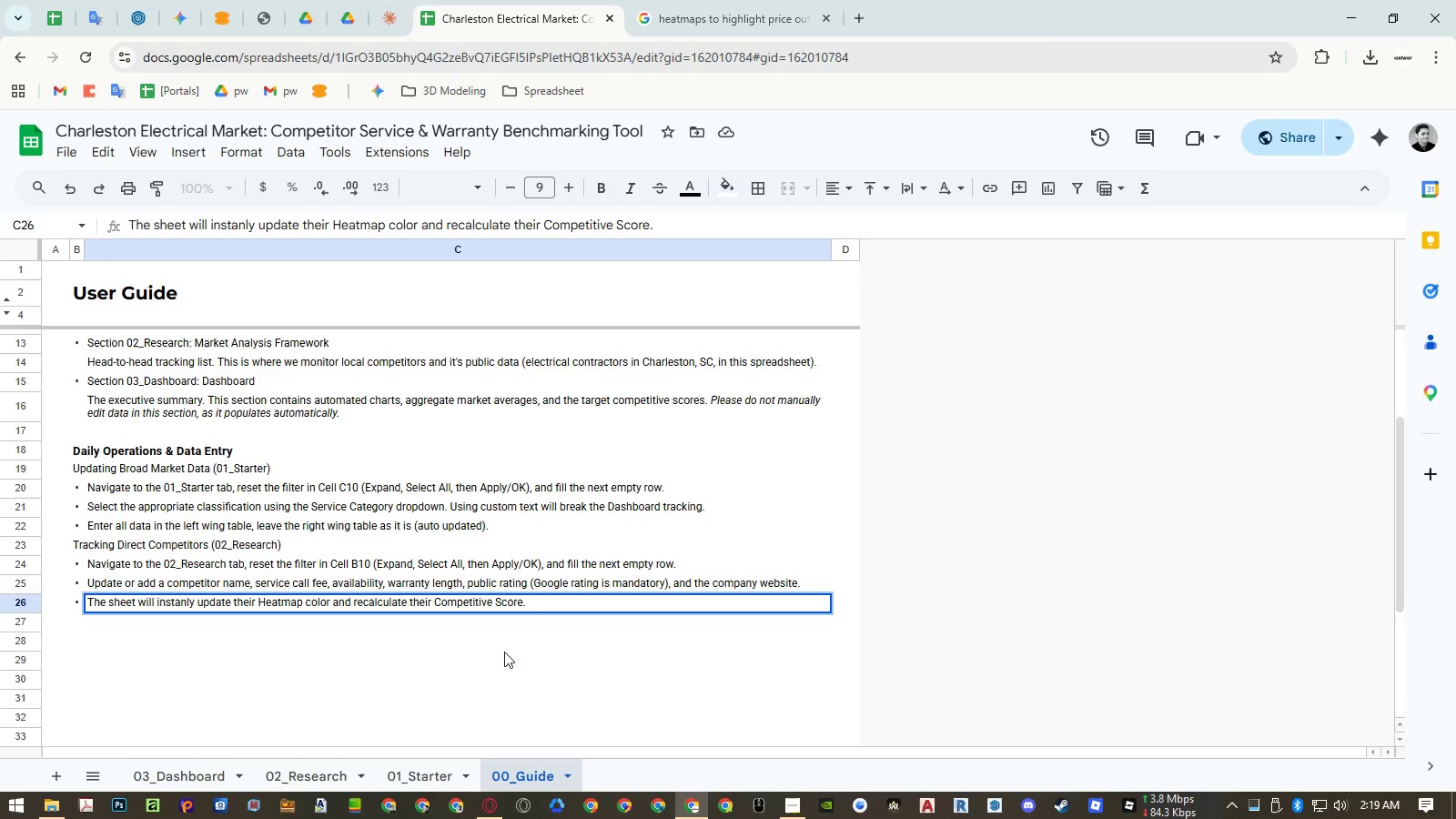 
key(Control+ControlLeft)
 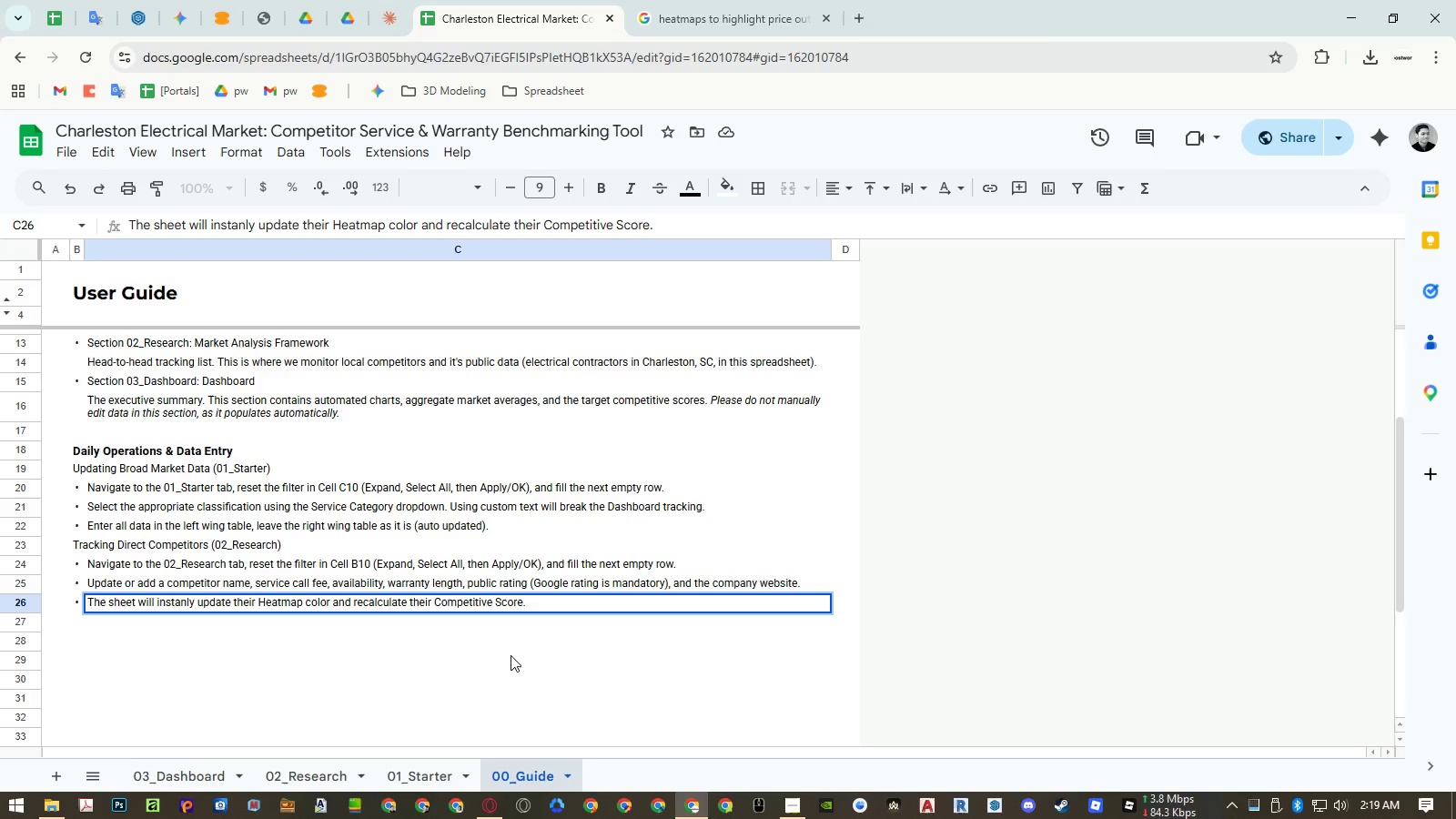 
key(Control+Shift+ShiftLeft)
 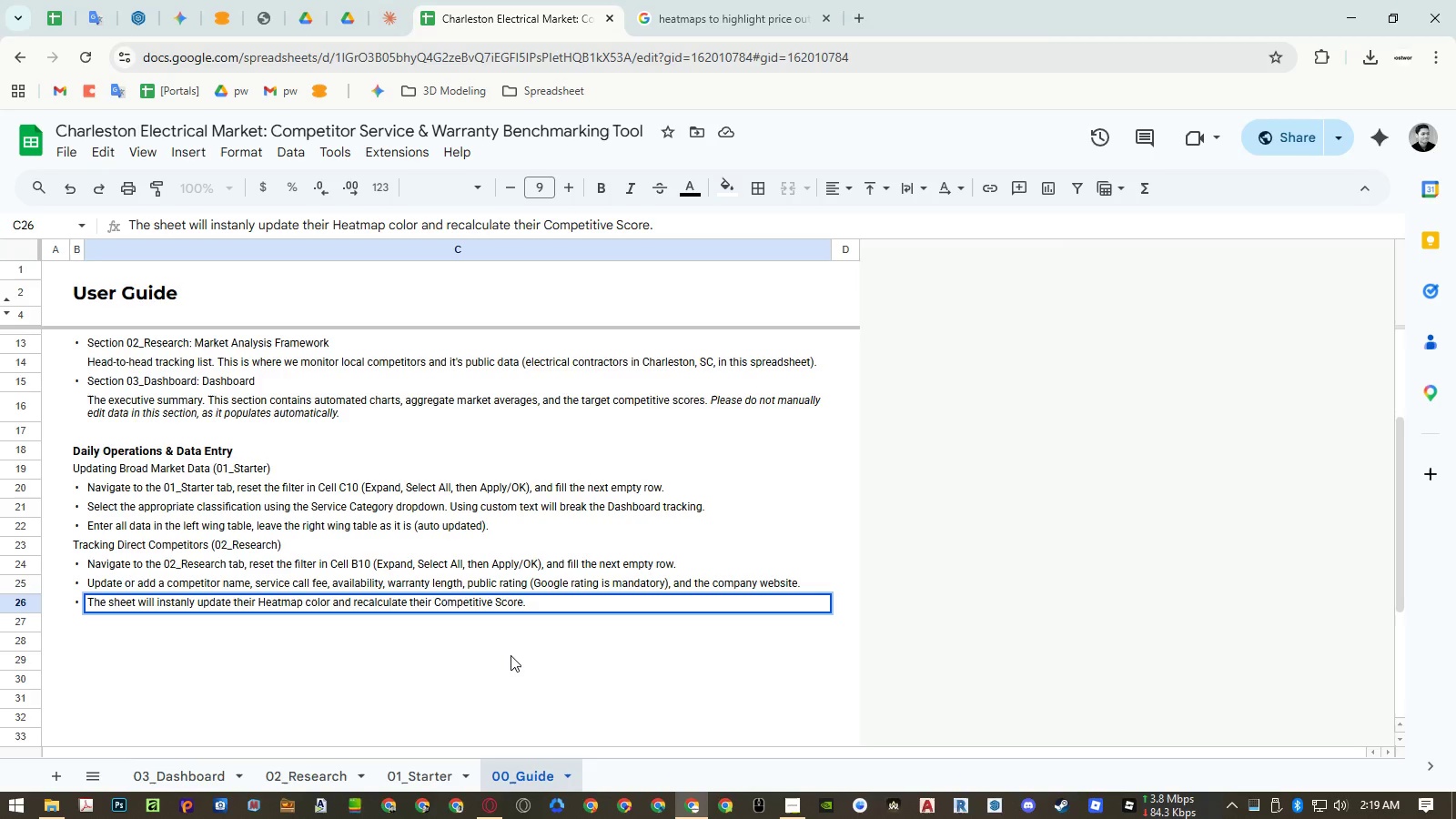 
key(Control+Shift+V)
 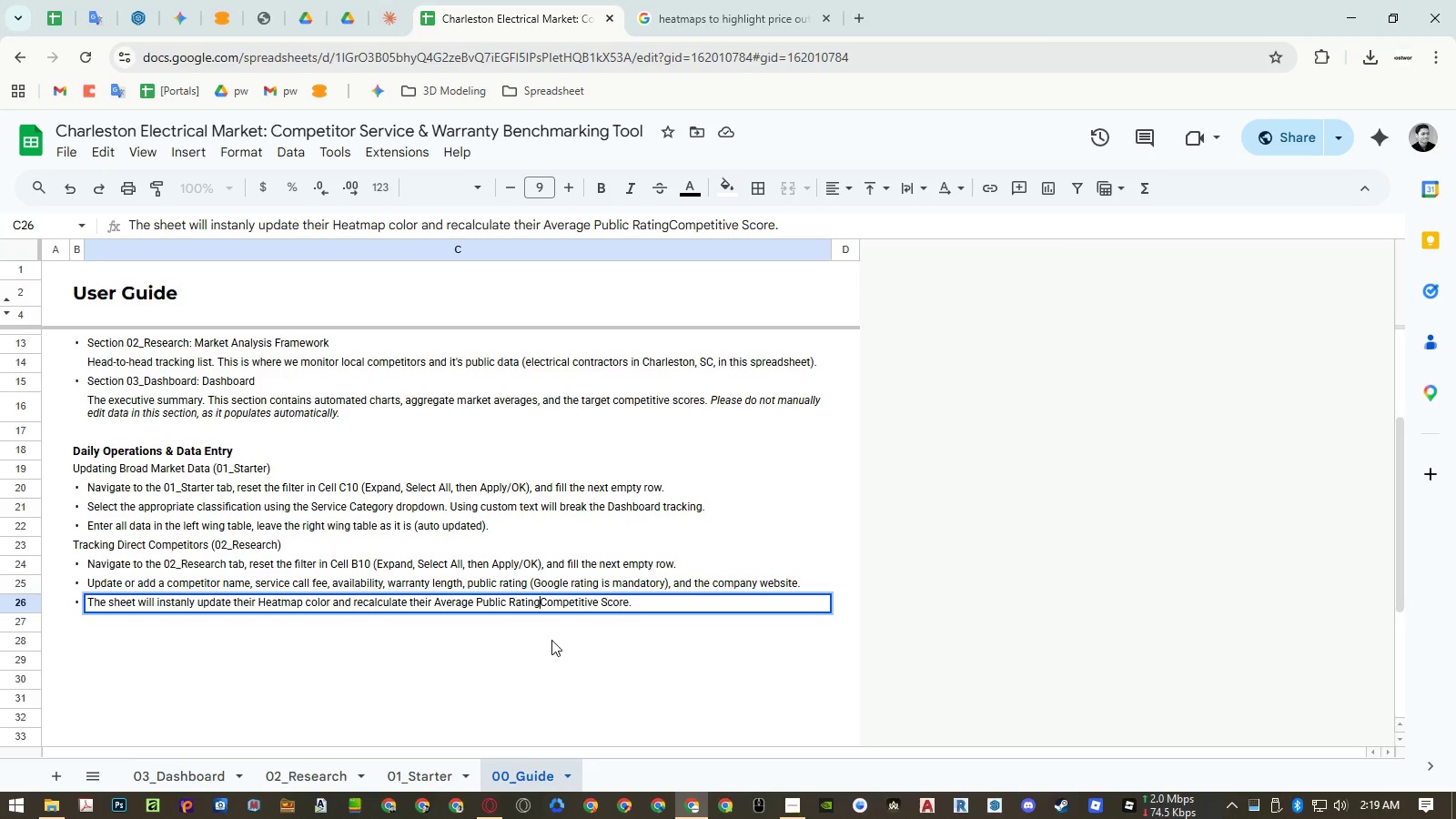 
type( and )
 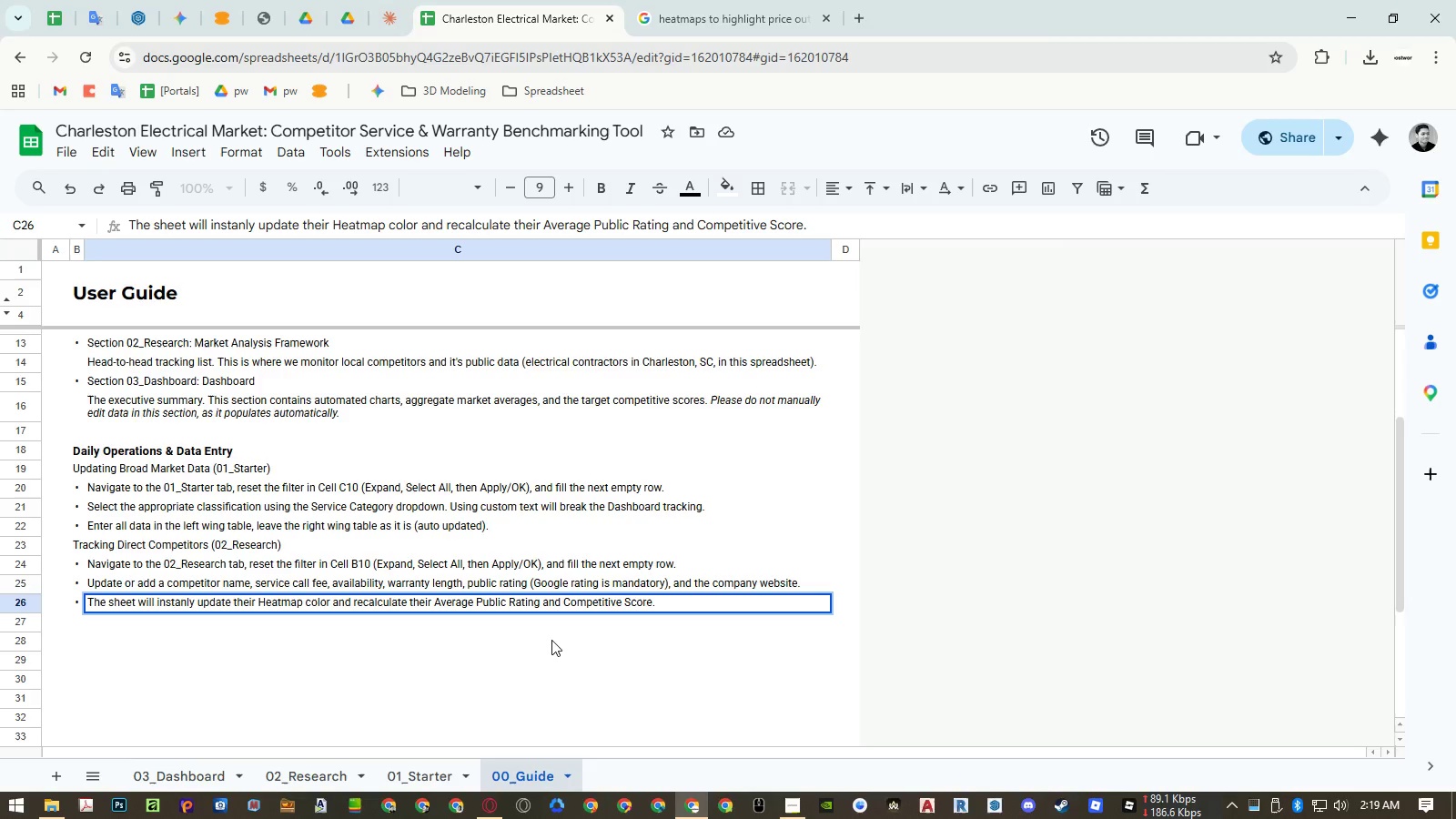 
key(Enter)
 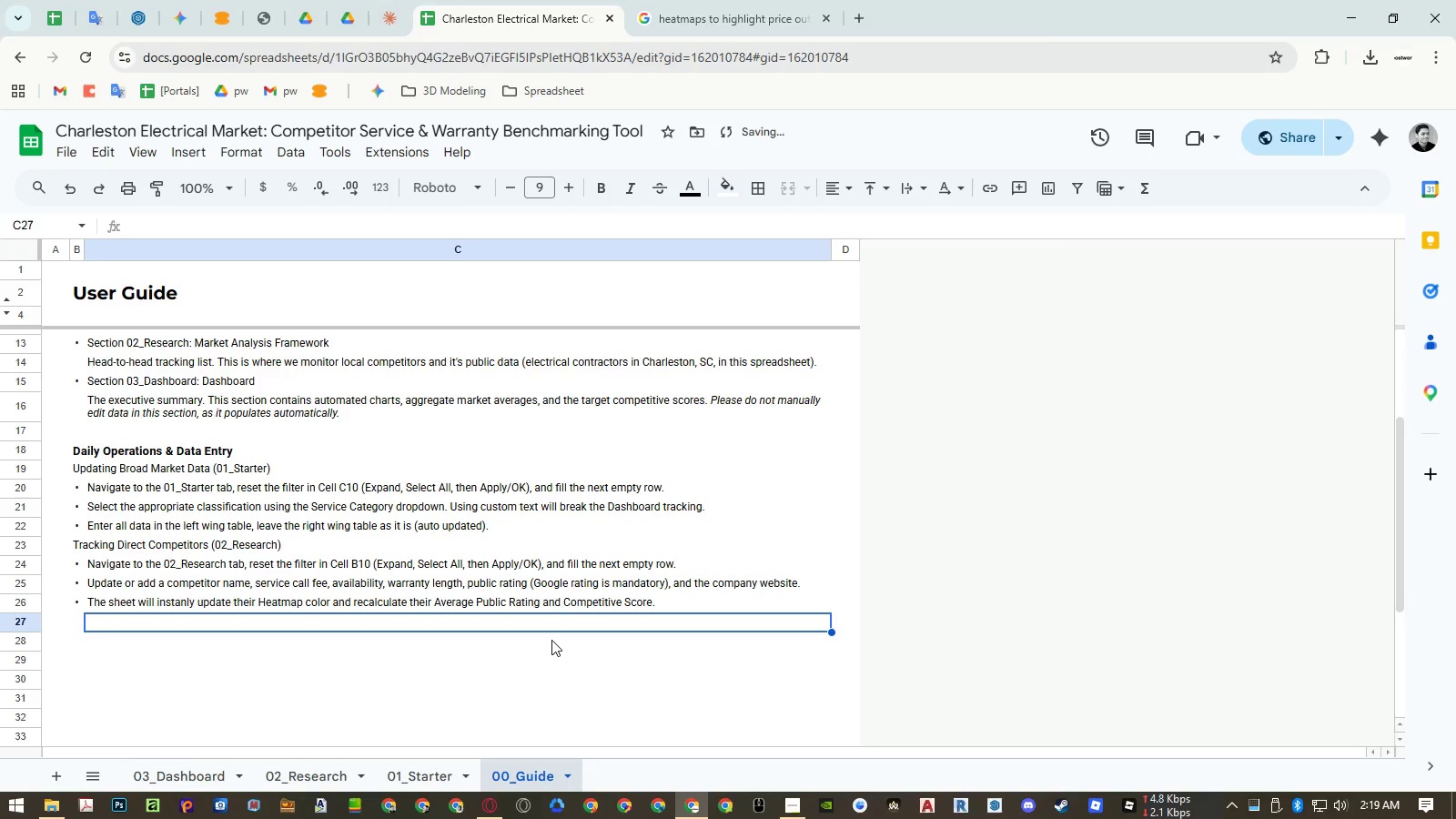 
key(ArrowUp)
 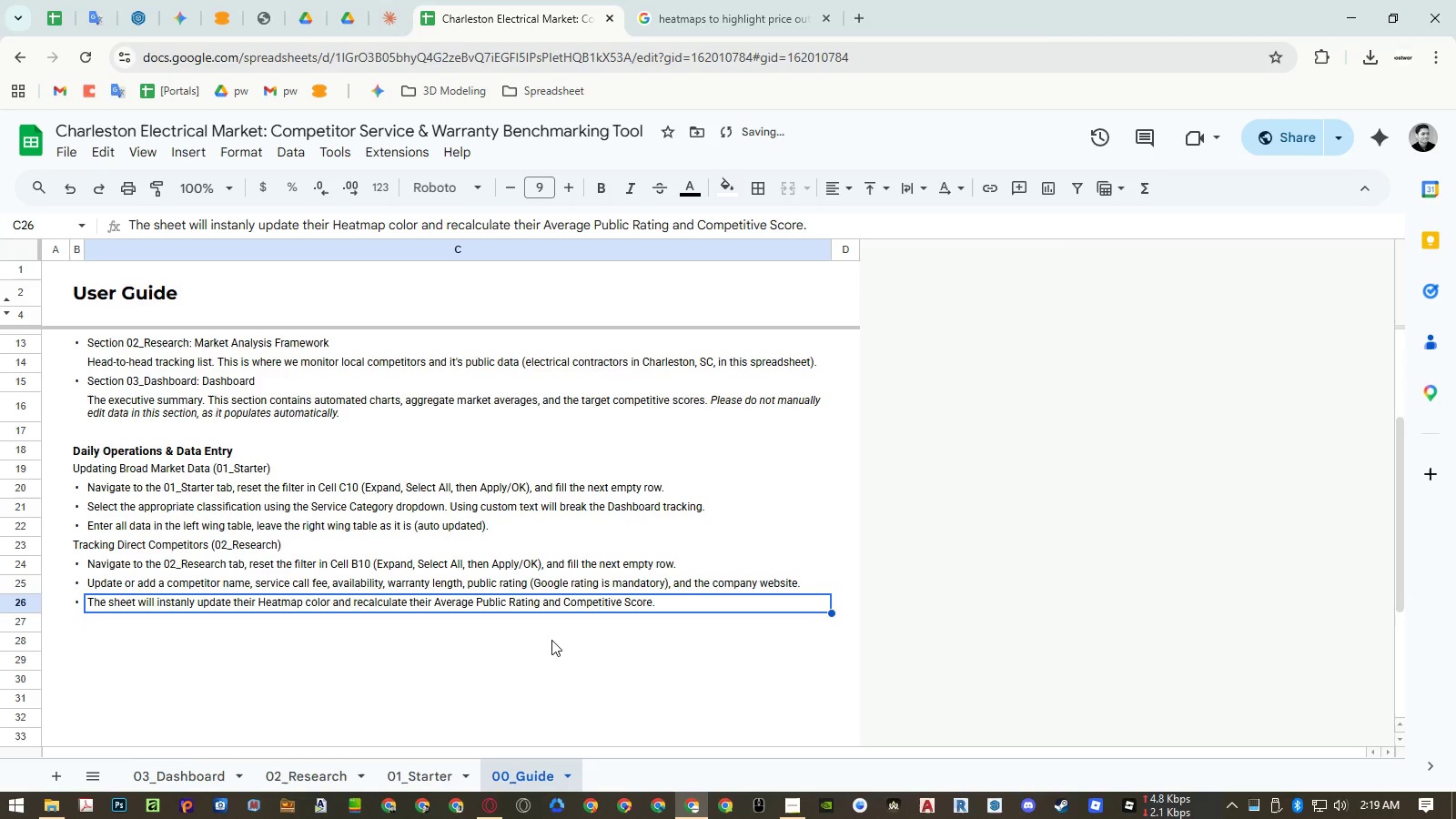 
key(Enter)
 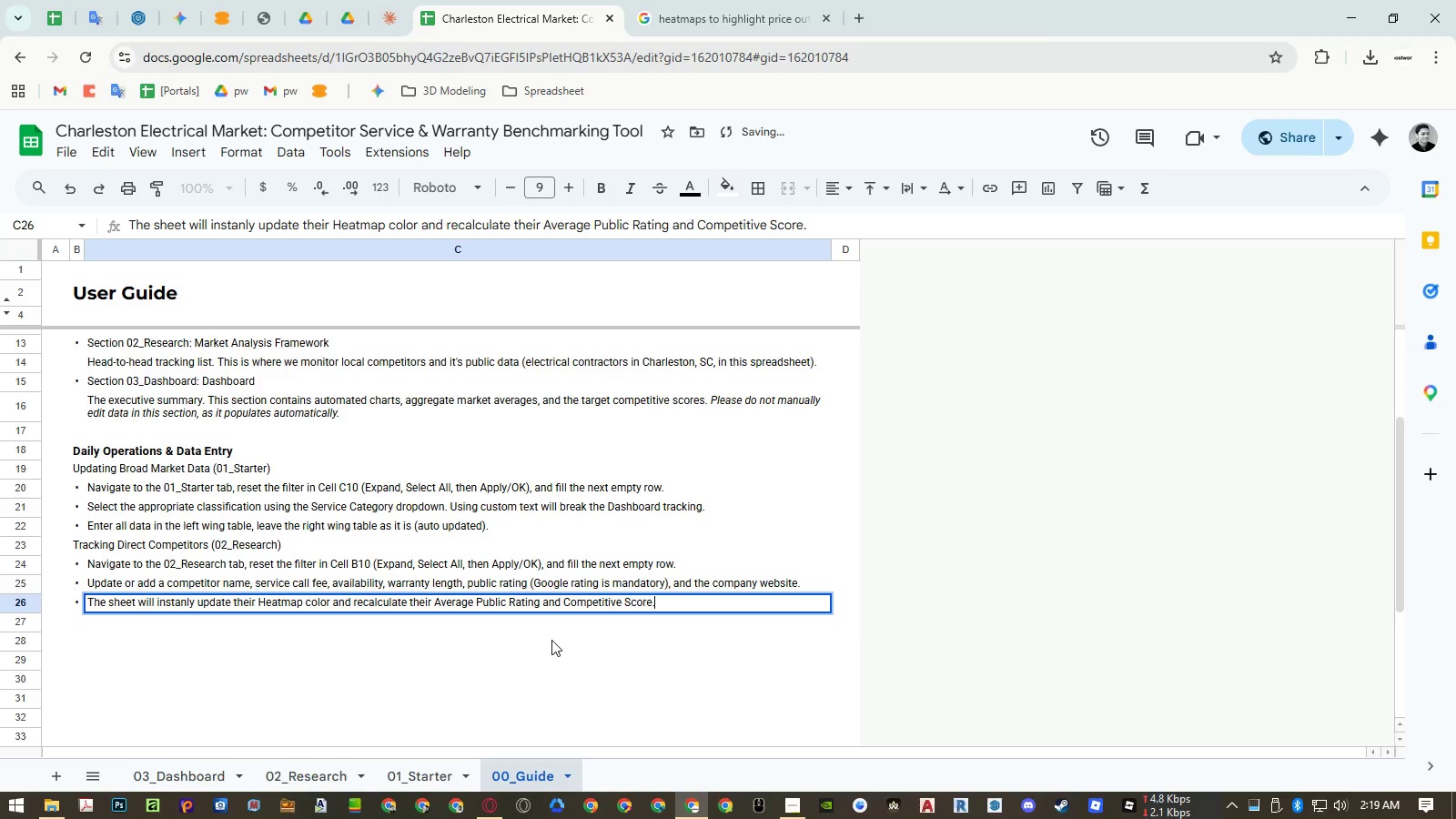 
key(Control+ArrowLeft)
 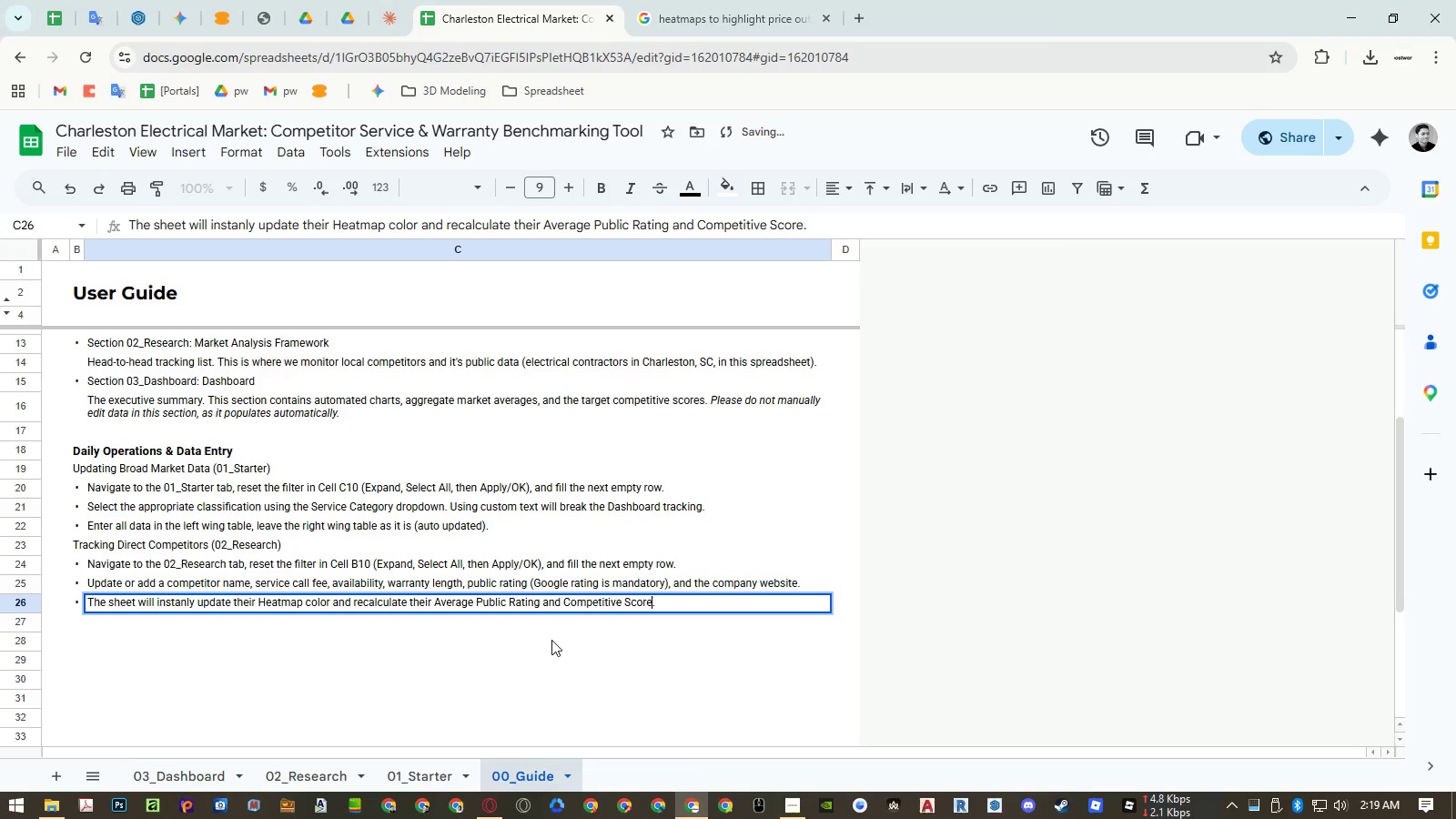 
key(Control+ArrowLeft)
 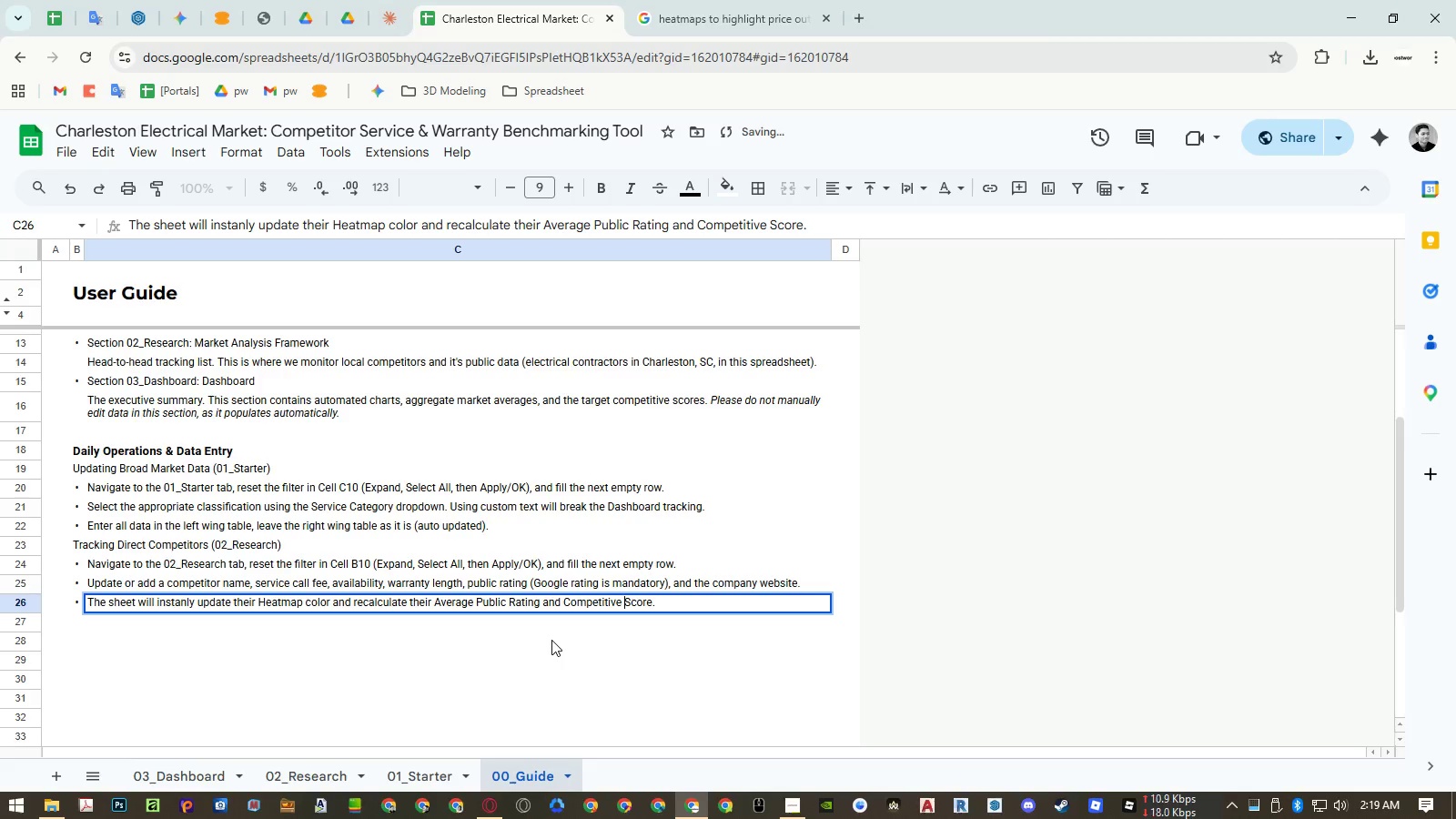 
key(Control+ArrowLeft)
 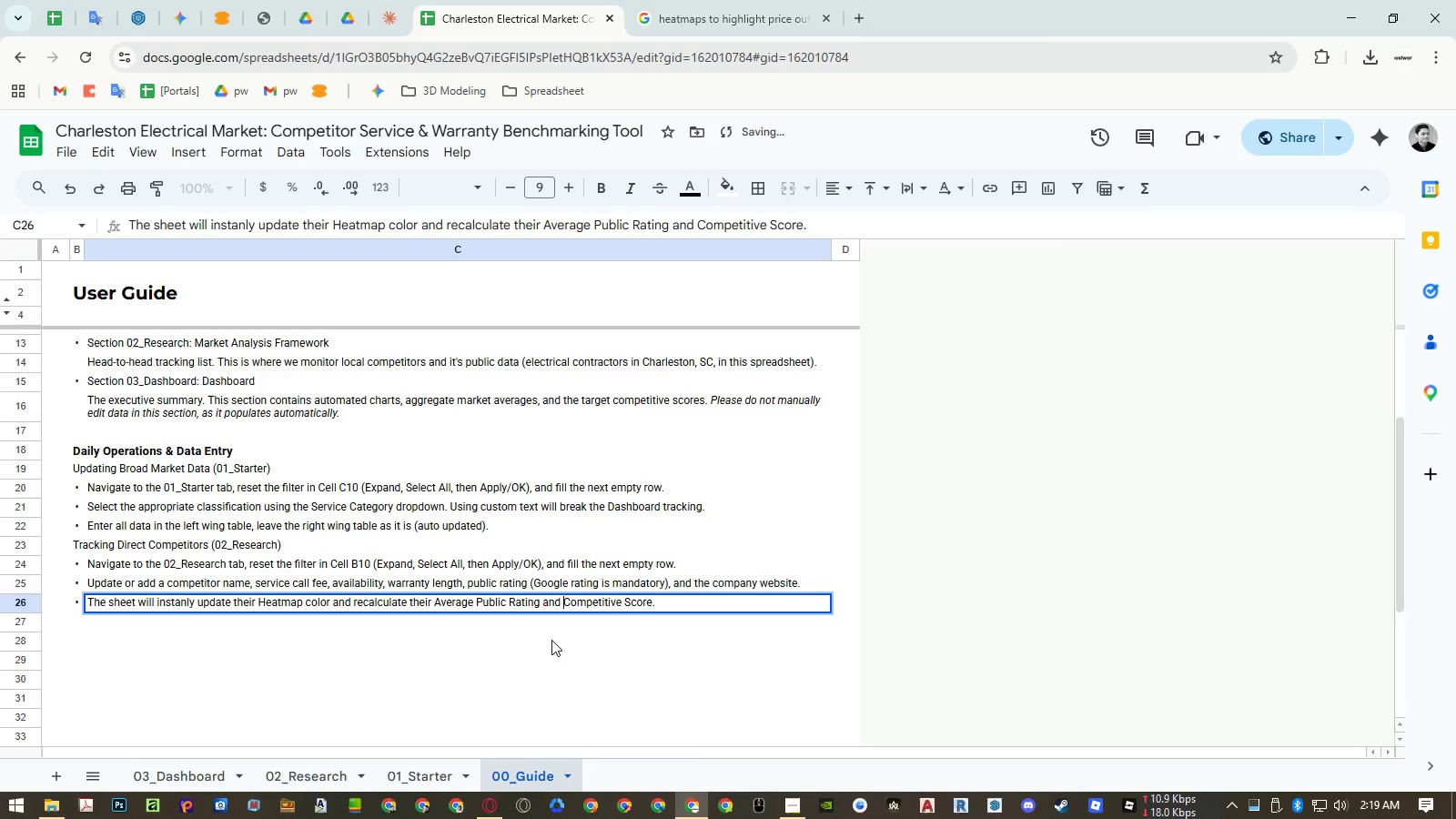 
key(Control+ArrowLeft)
 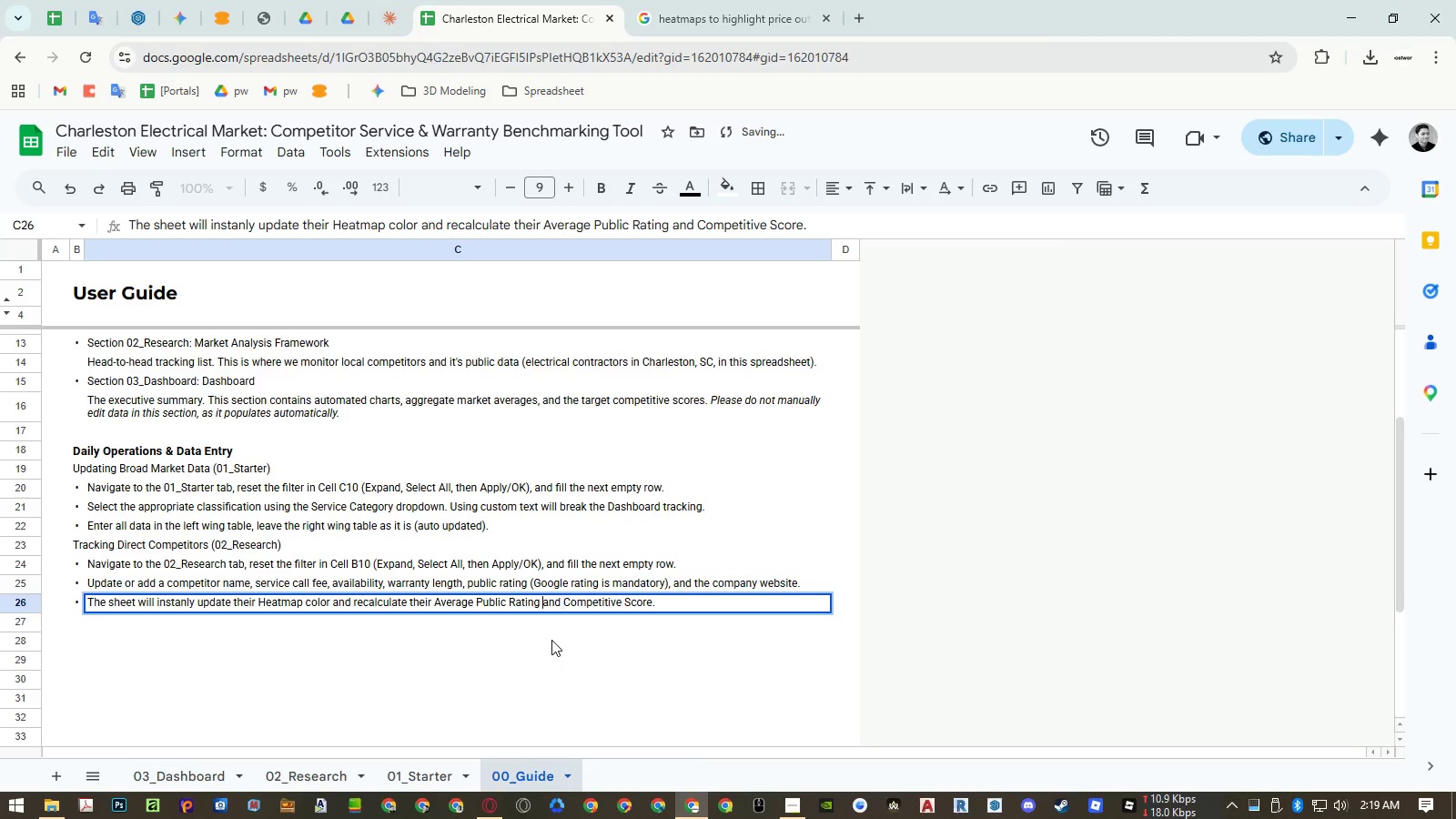 
key(Control+ArrowLeft)
 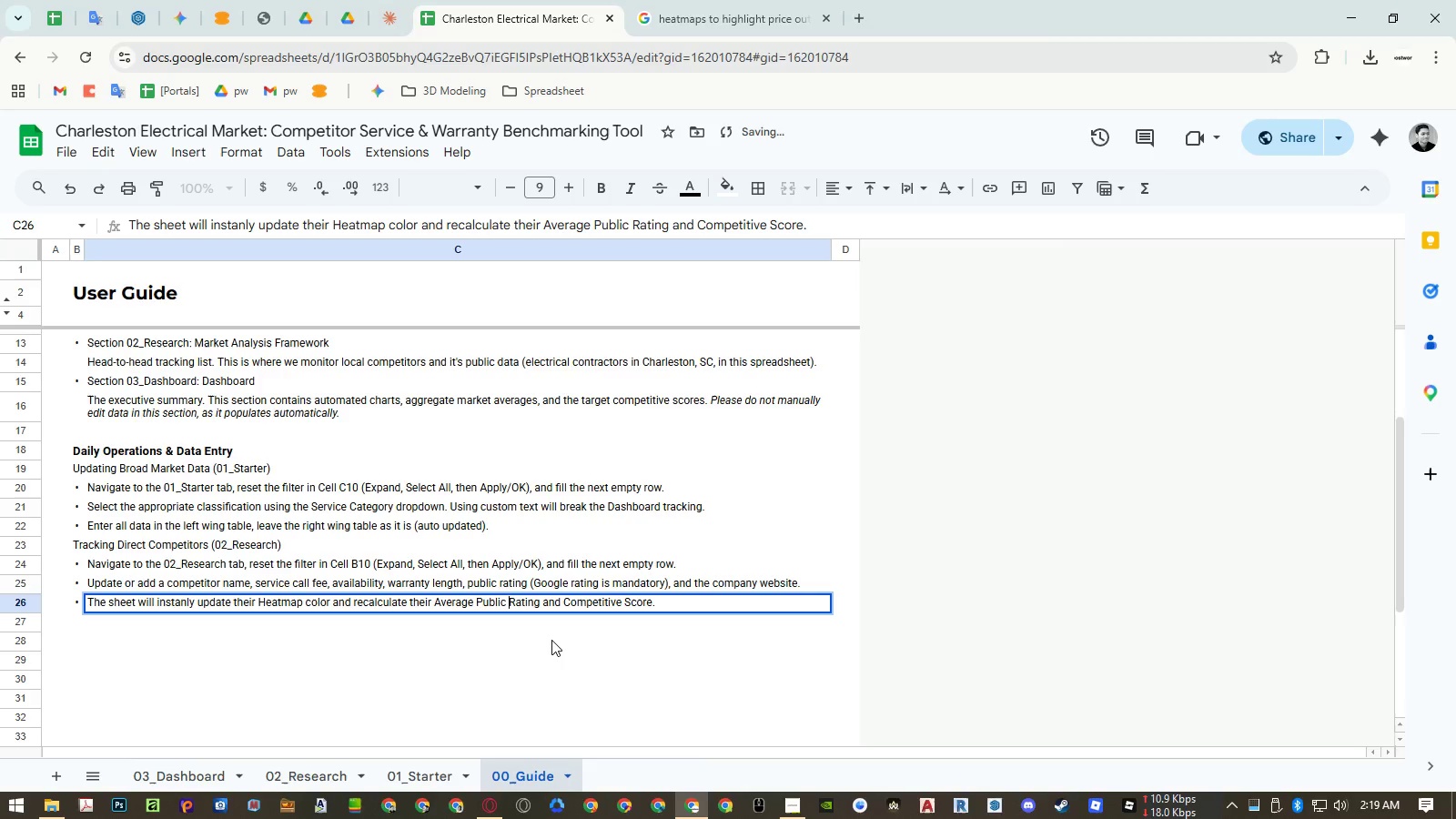 
key(Control+ArrowLeft)
 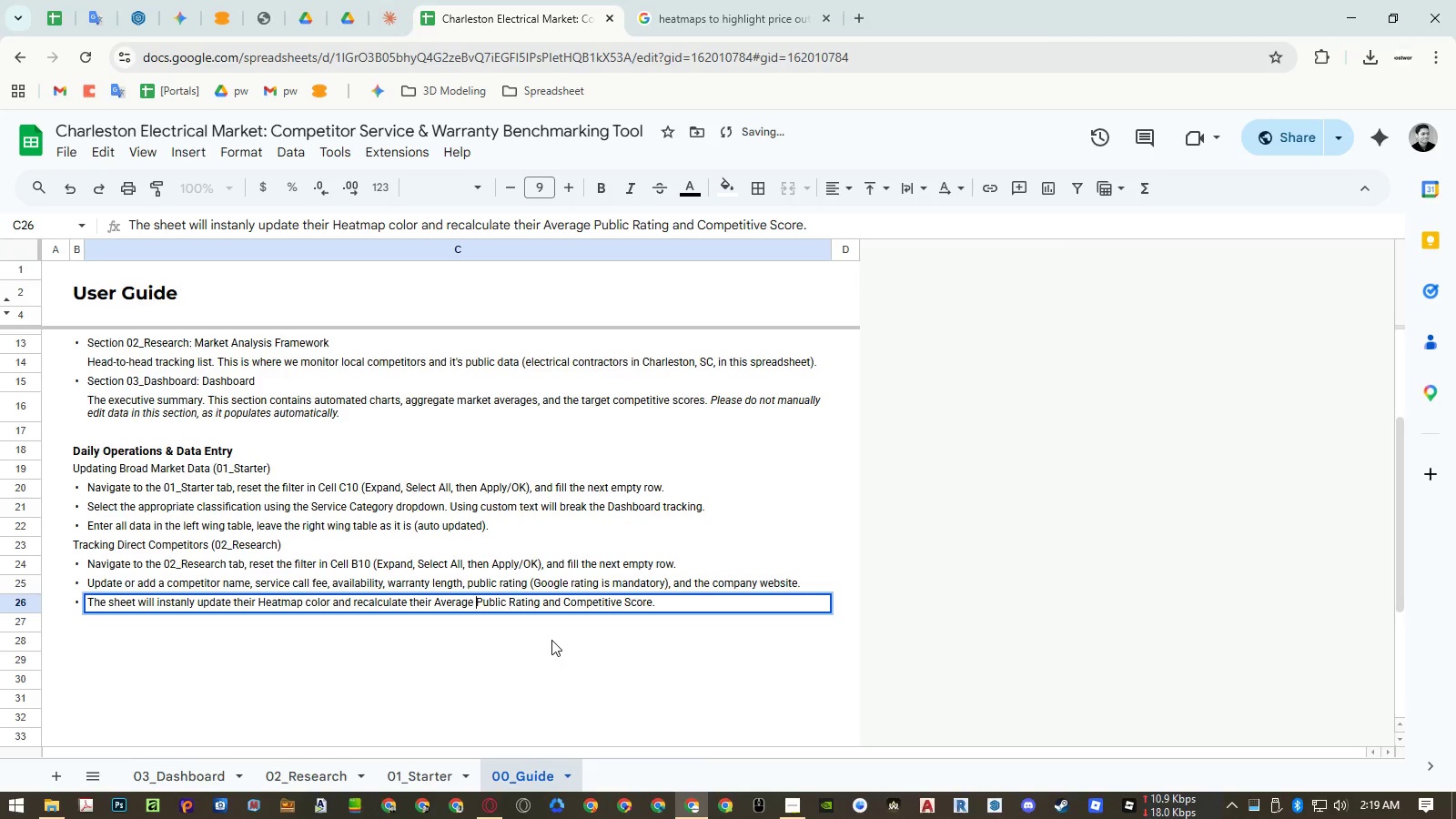 
key(Control+ArrowLeft)
 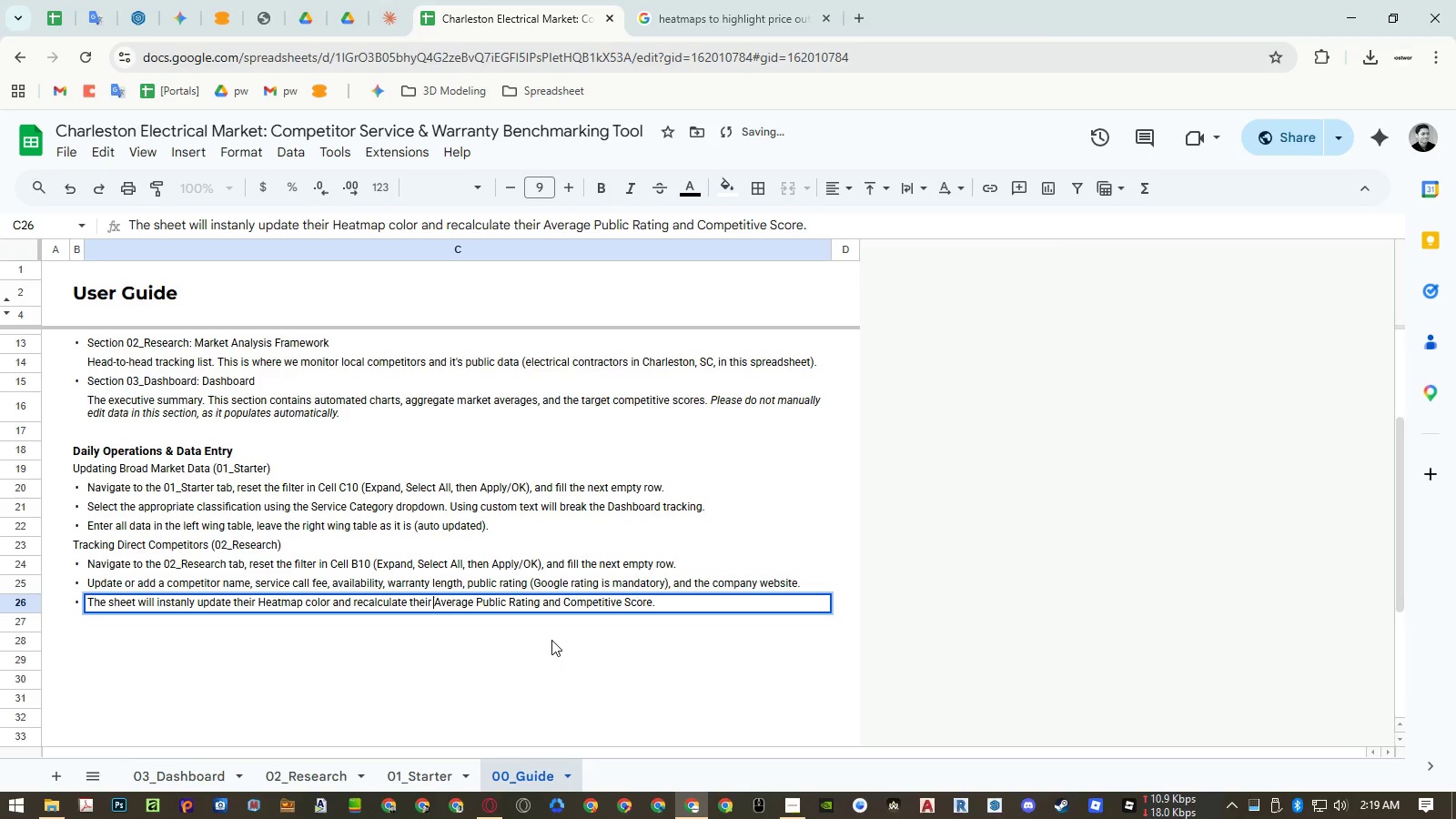 
key(Control+ArrowLeft)
 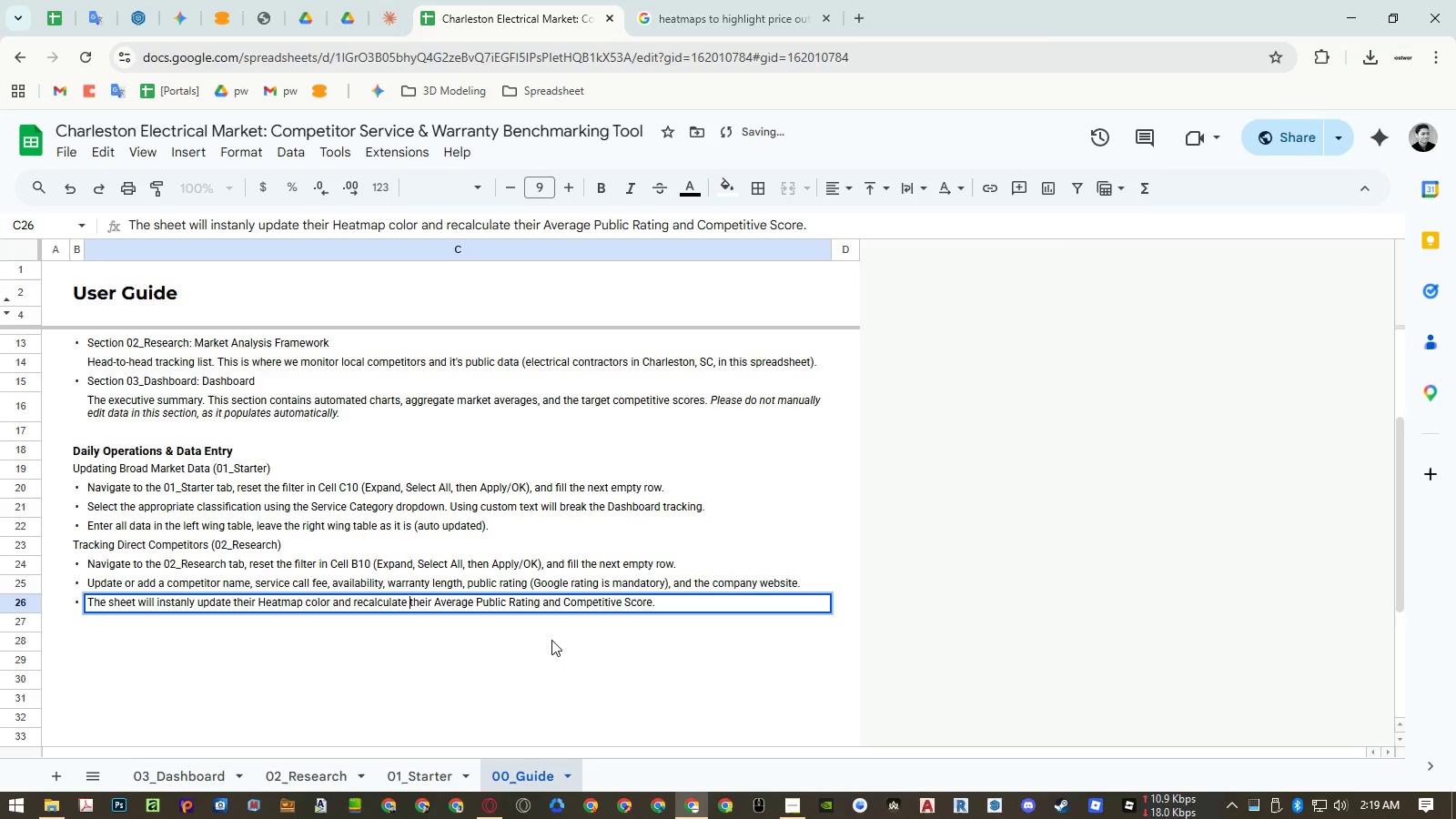 
key(Control+ArrowLeft)
 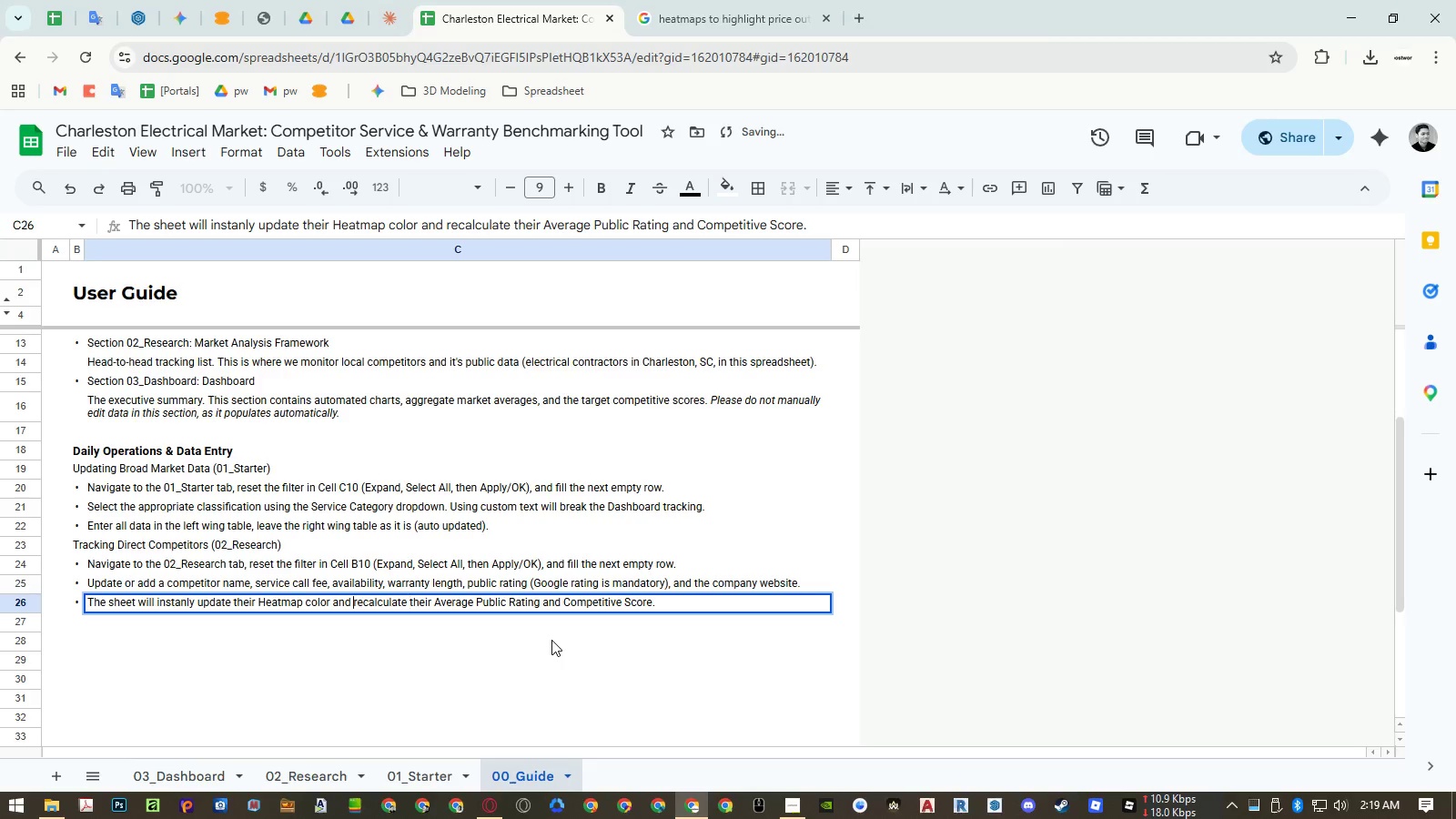 
key(Control+ArrowLeft)
 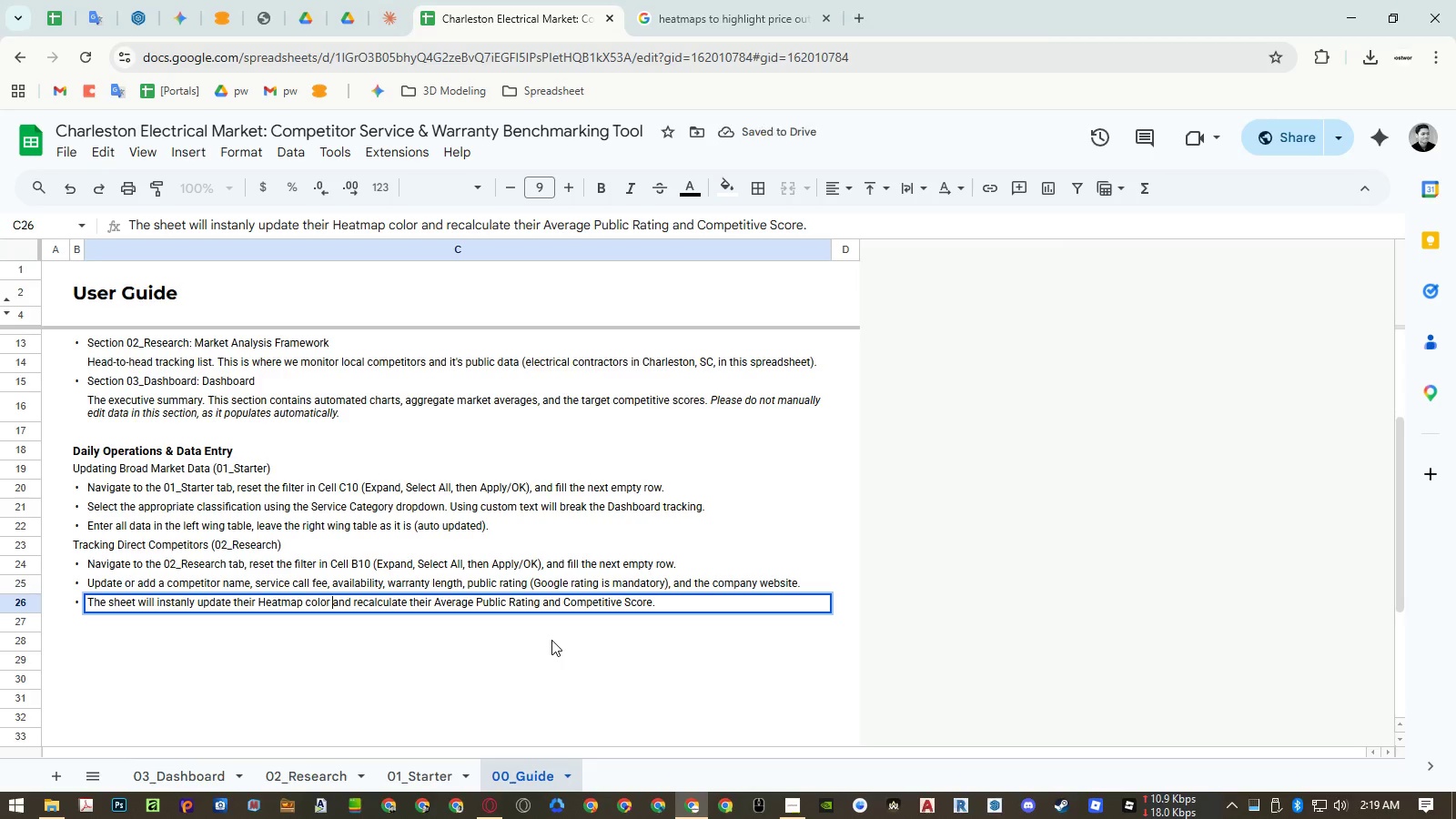 
key(Control+ArrowLeft)
 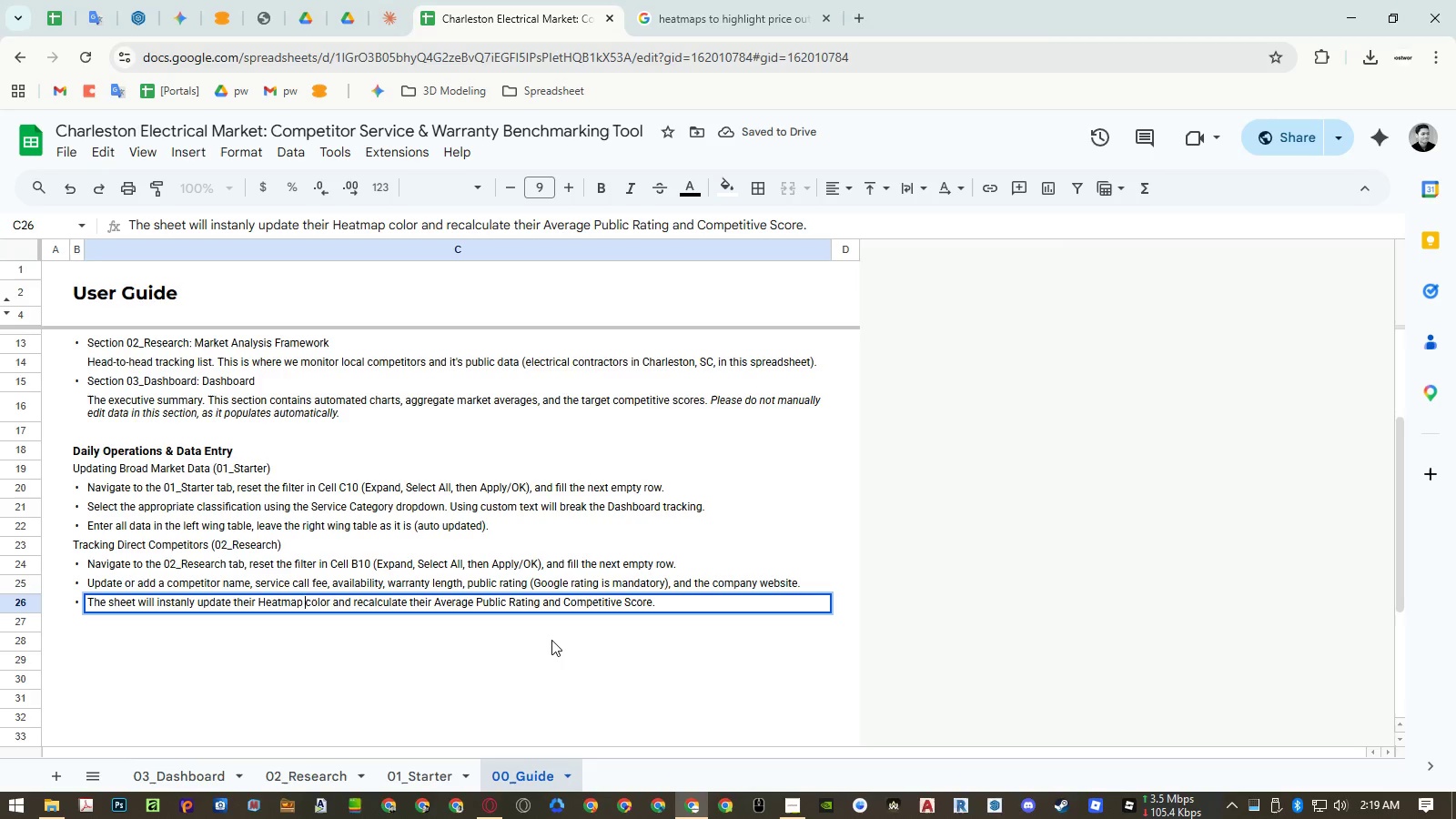 
key(Control+ArrowLeft)
 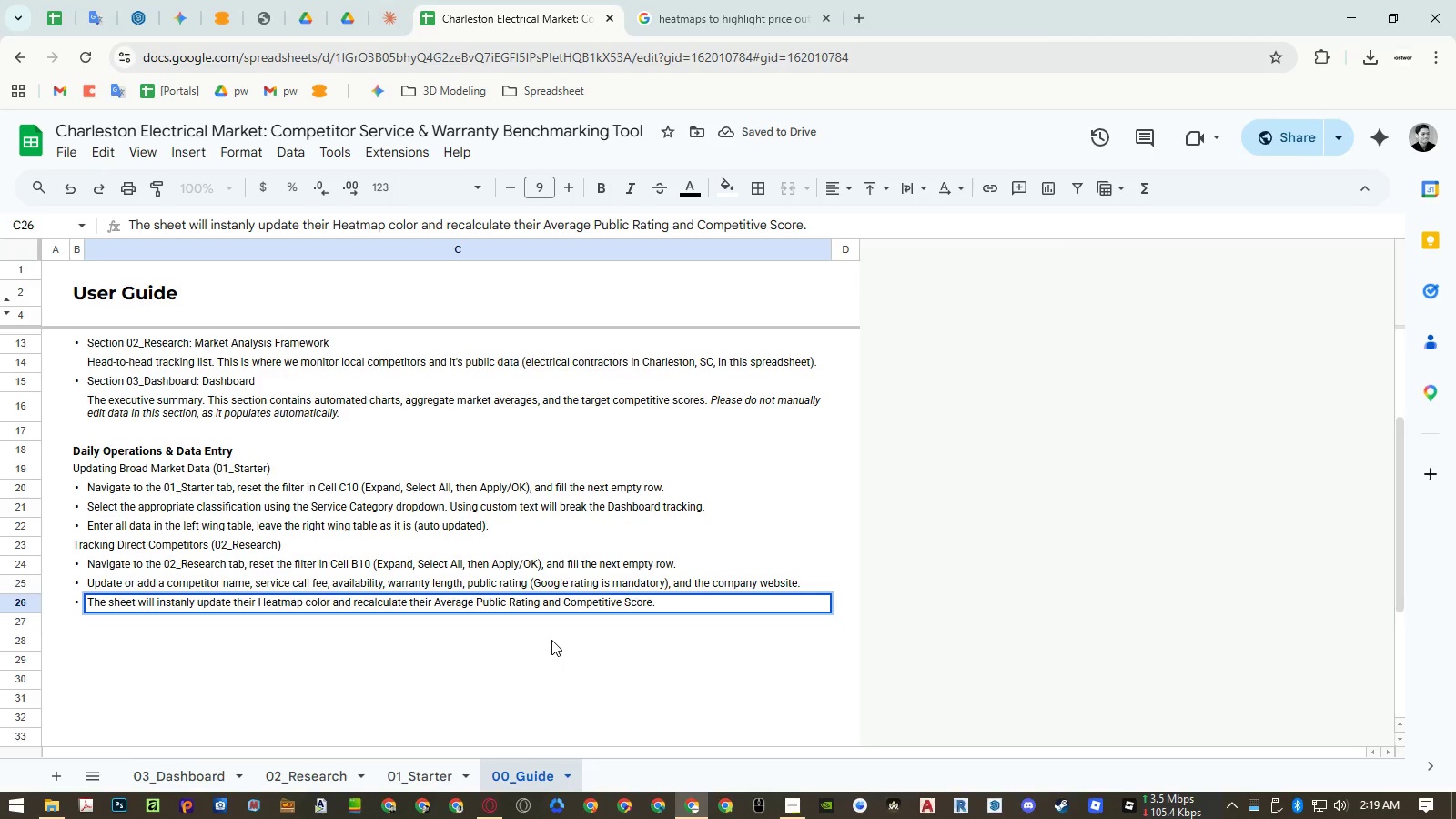 
key(Shift+ArrowRight)
 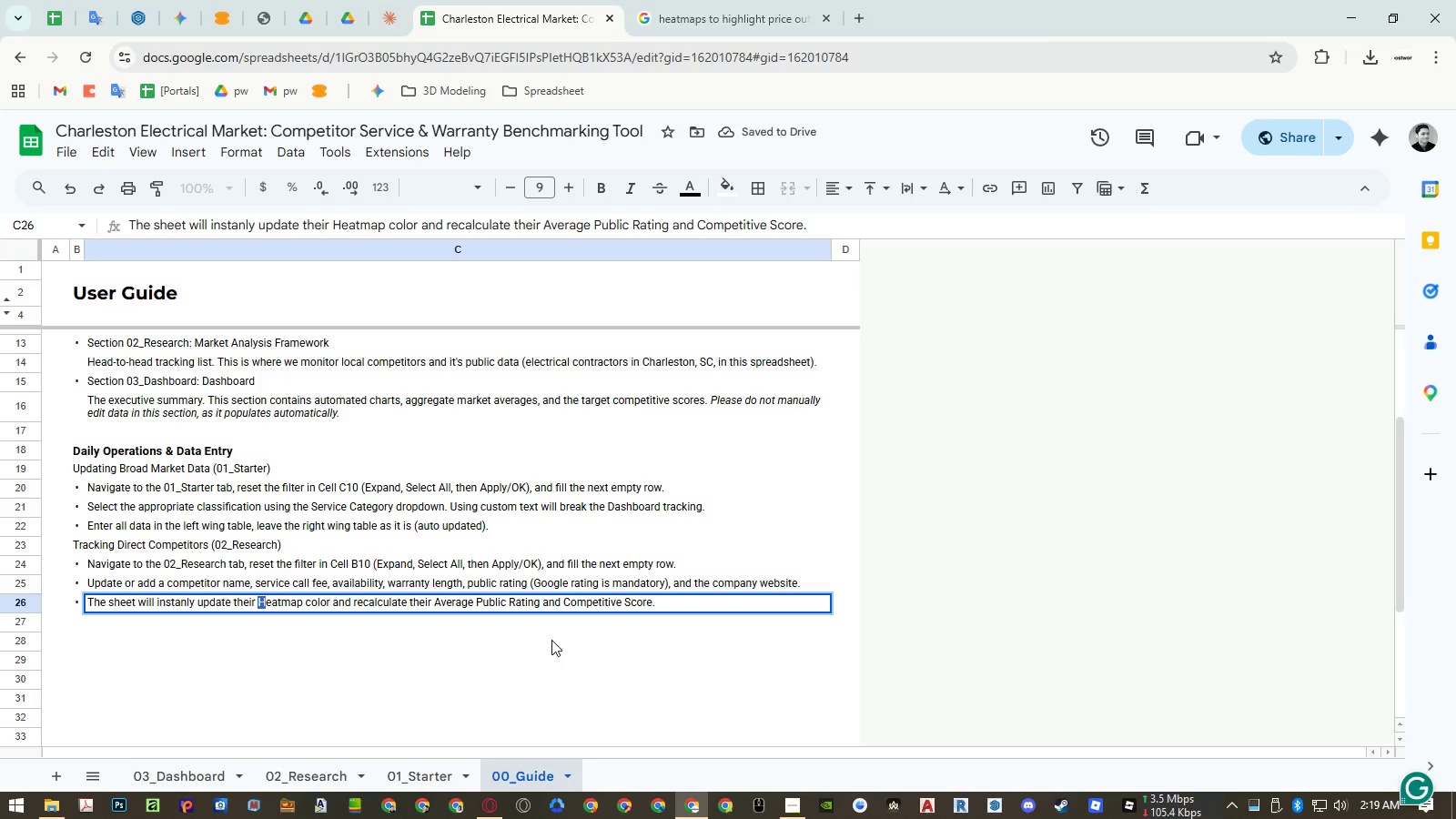 
key(H)
 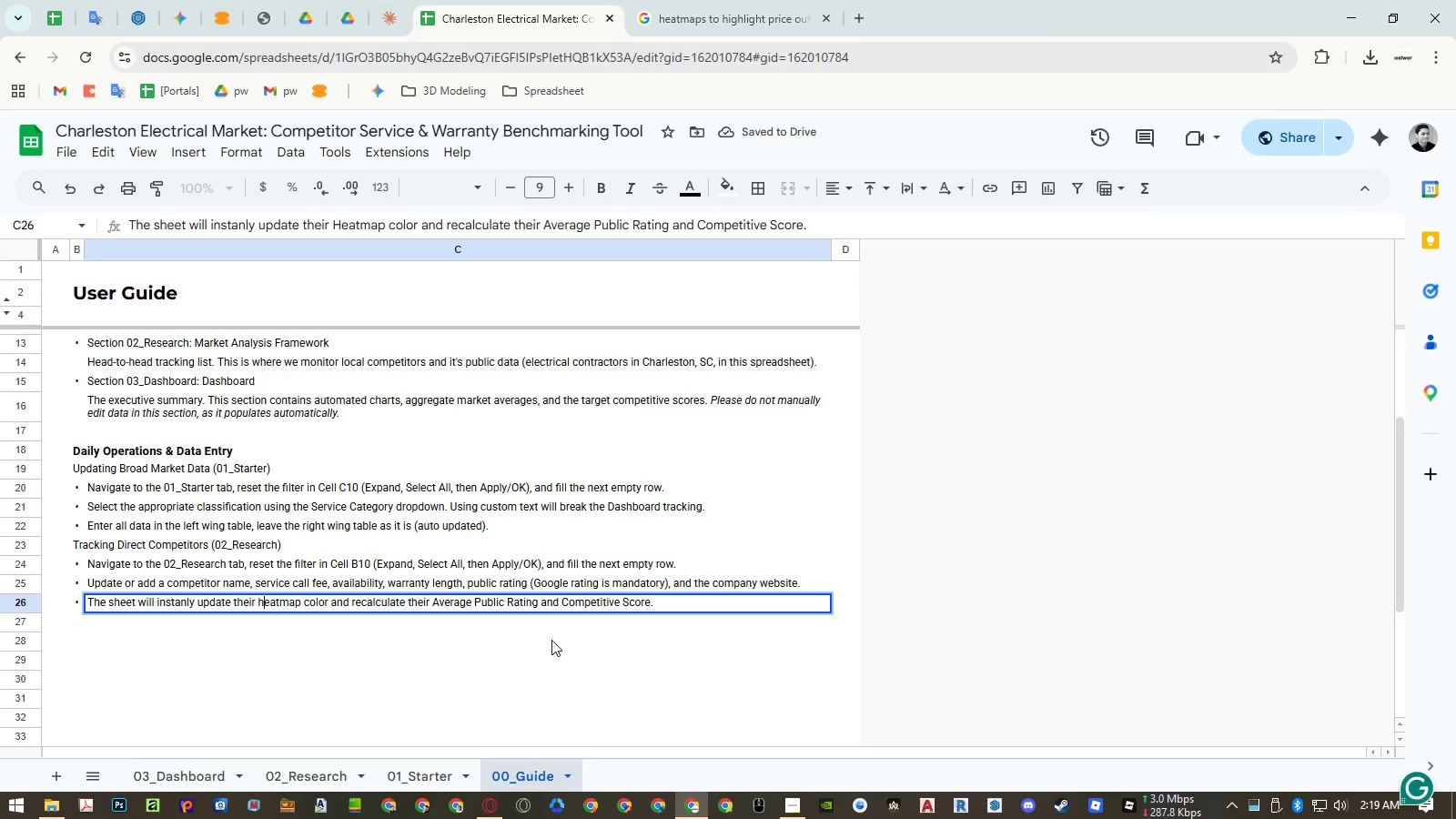 
key(Enter)
 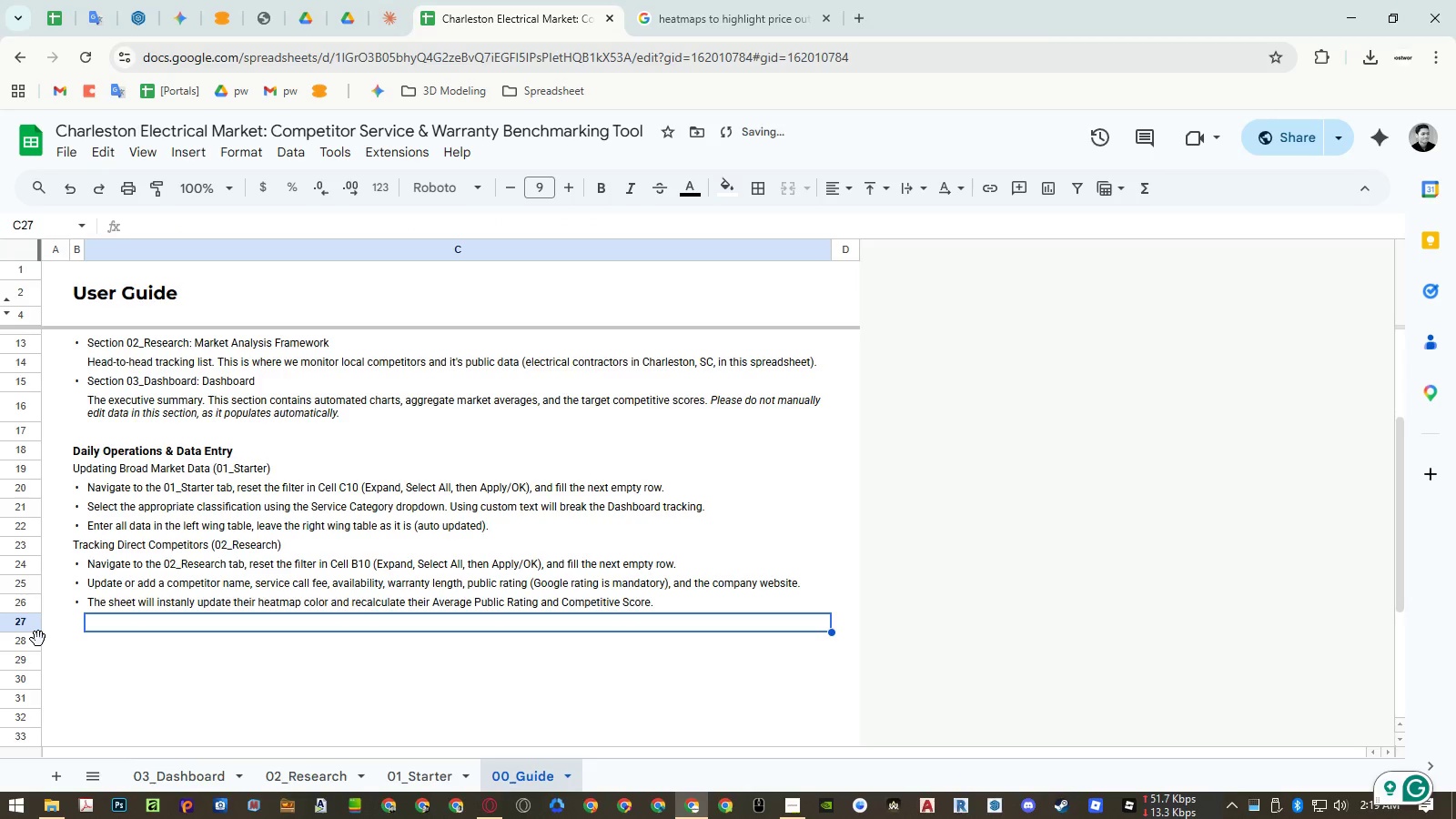 
left_click([25, 642])
 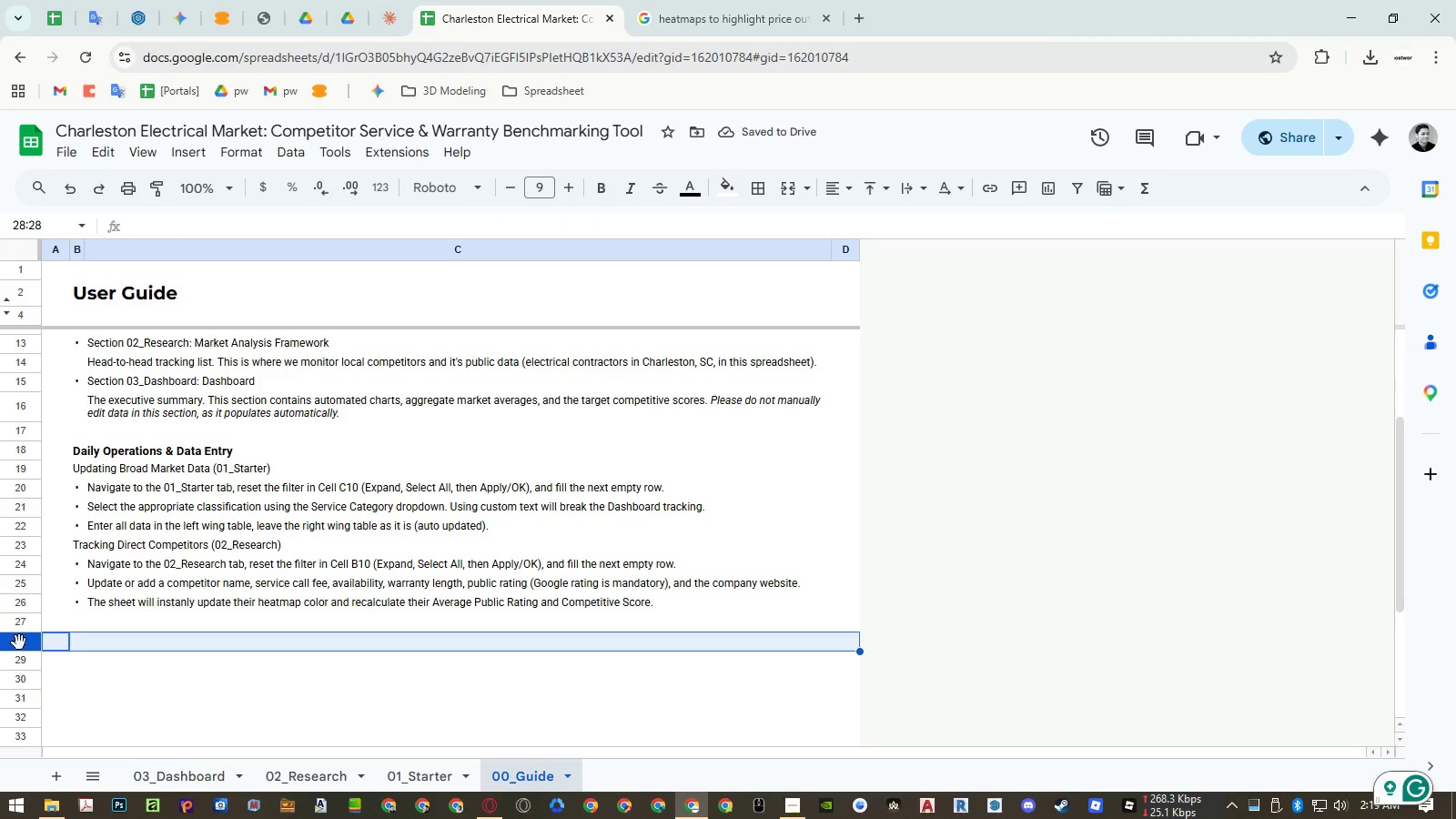 
left_click_drag(start_coordinate=[18, 642], to_coordinate=[36, 549])
 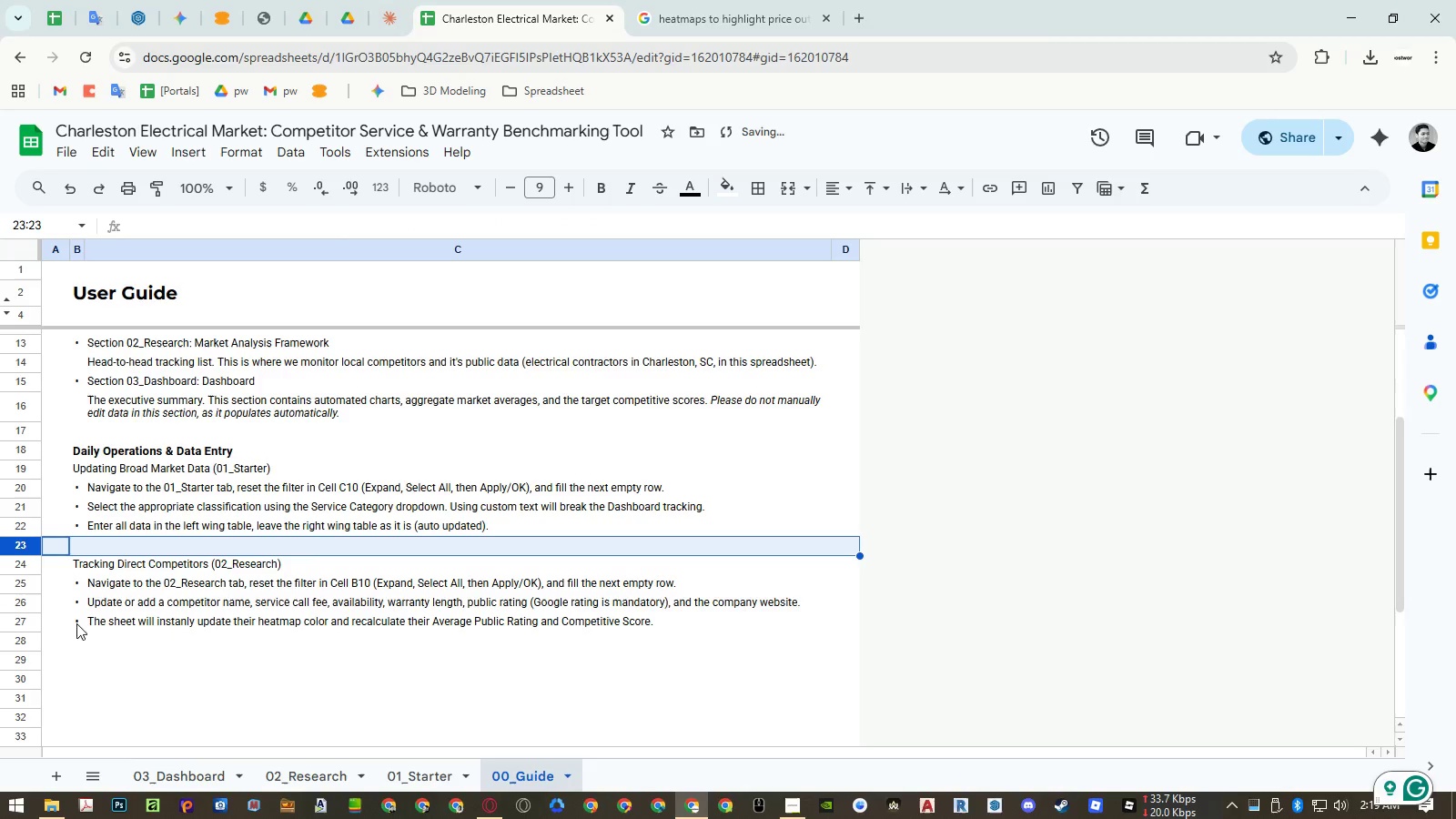 
left_click_drag(start_coordinate=[76, 623], to_coordinate=[88, 623])
 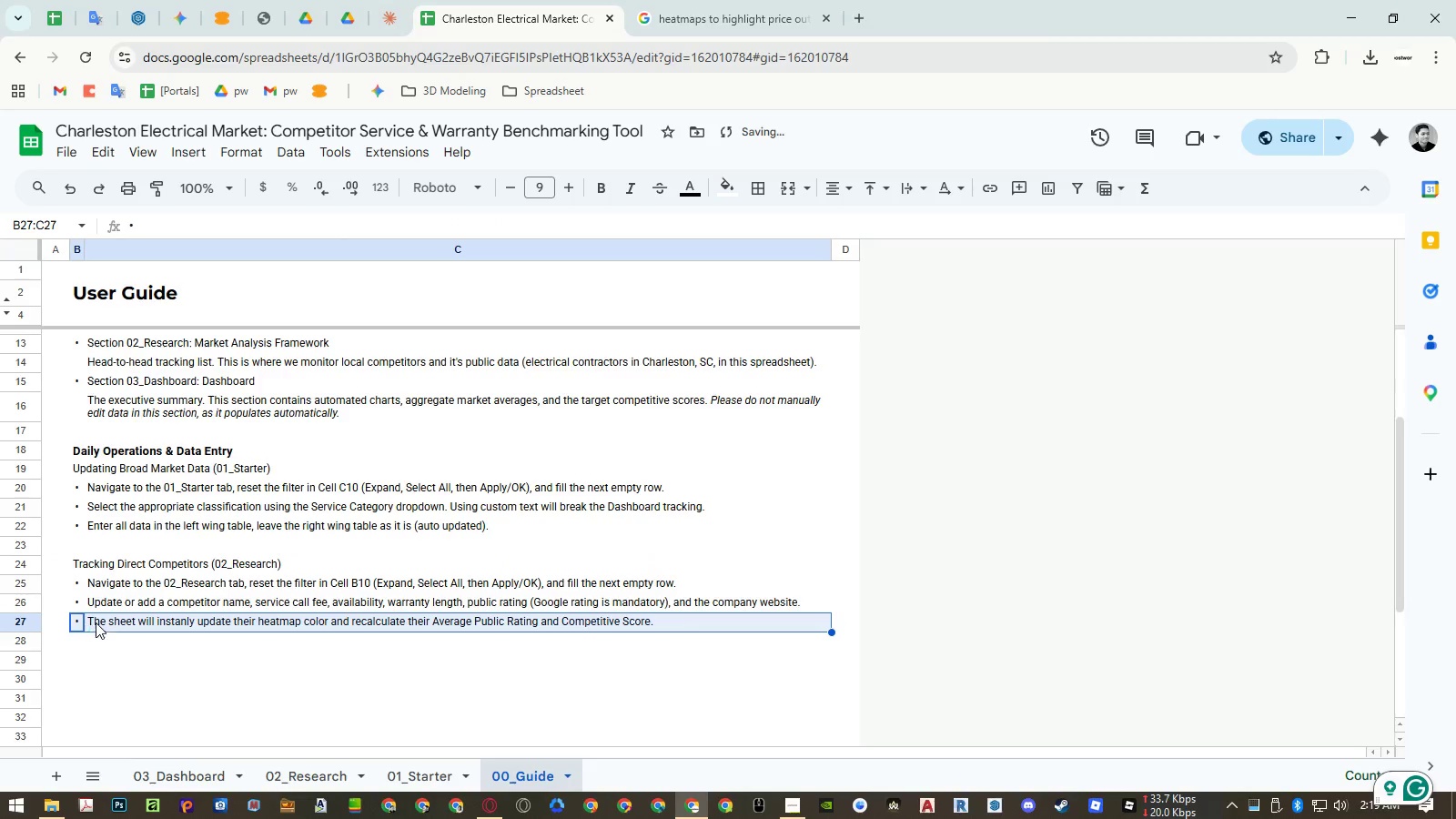 
key(Control+ControlLeft)
 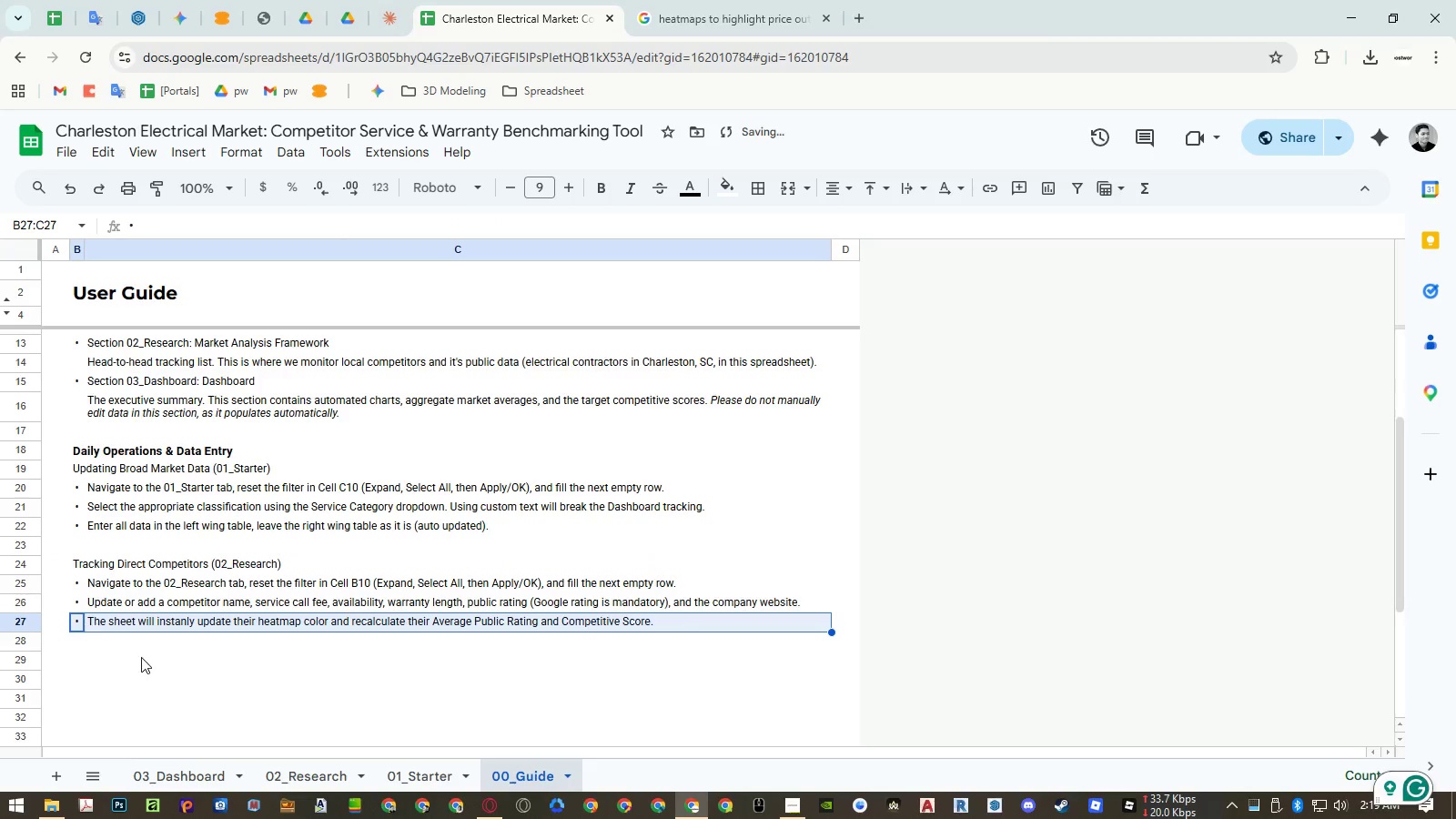 
key(Control+C)
 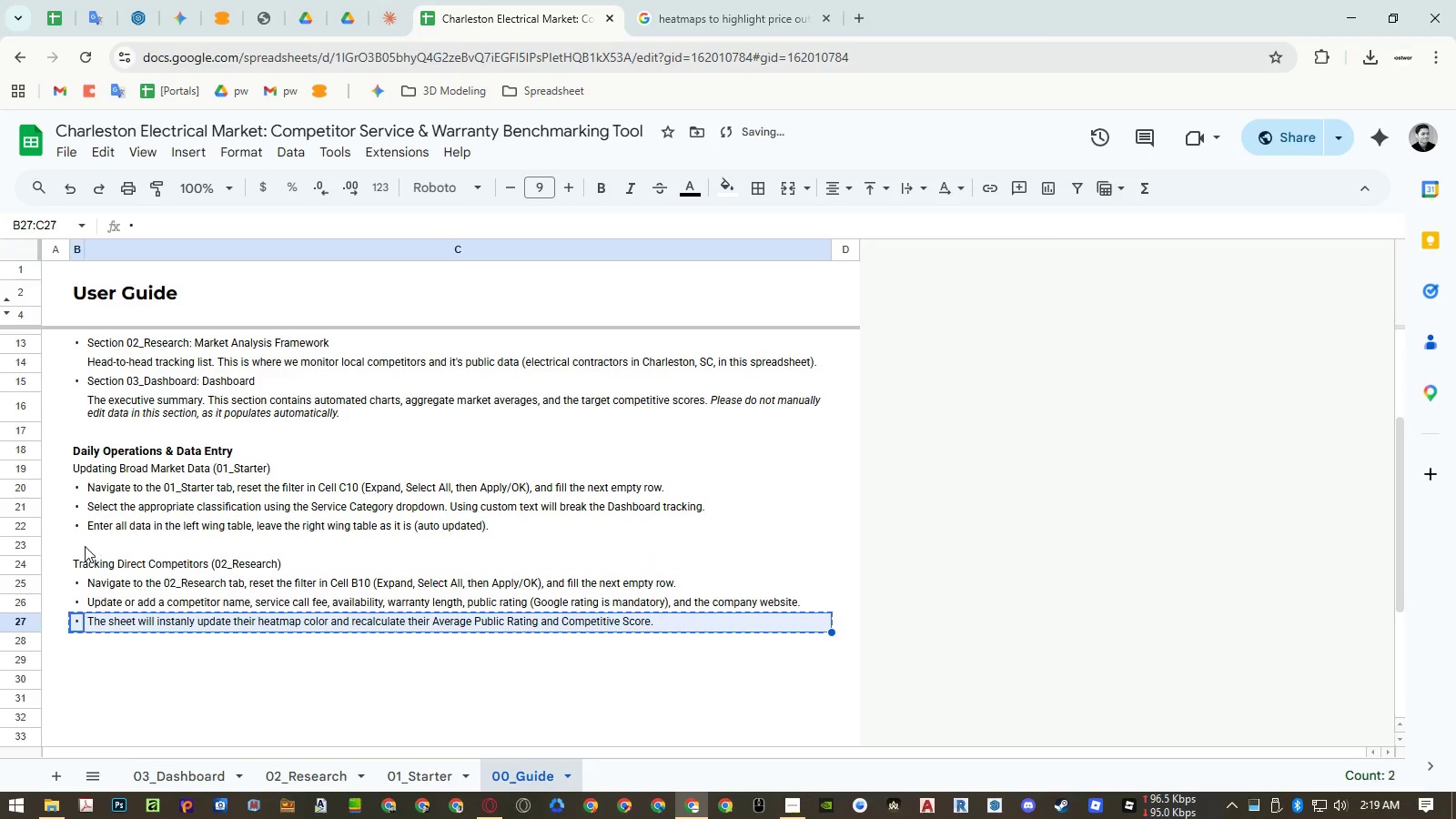 
left_click([80, 544])
 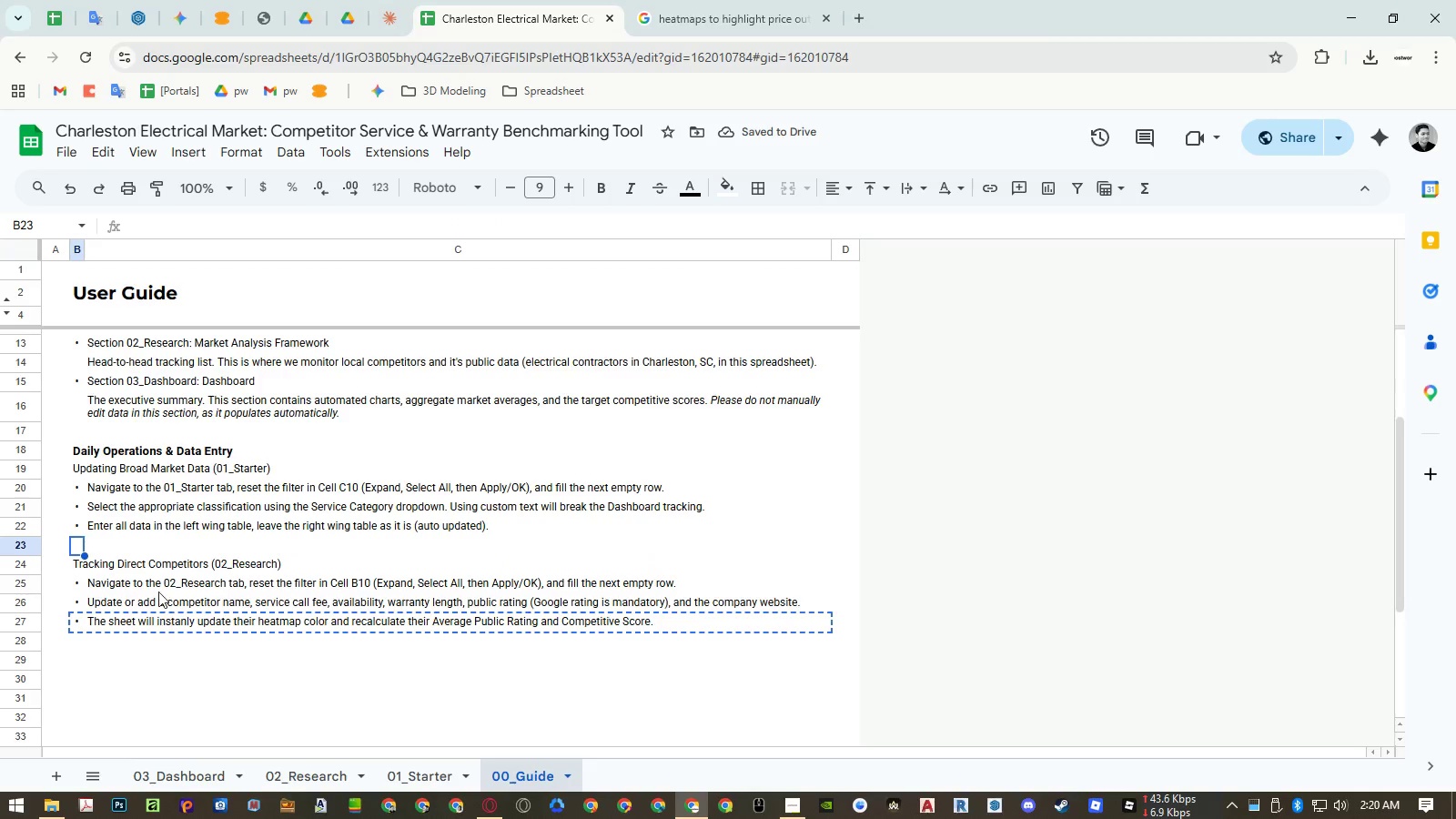 
key(Control+ControlLeft)
 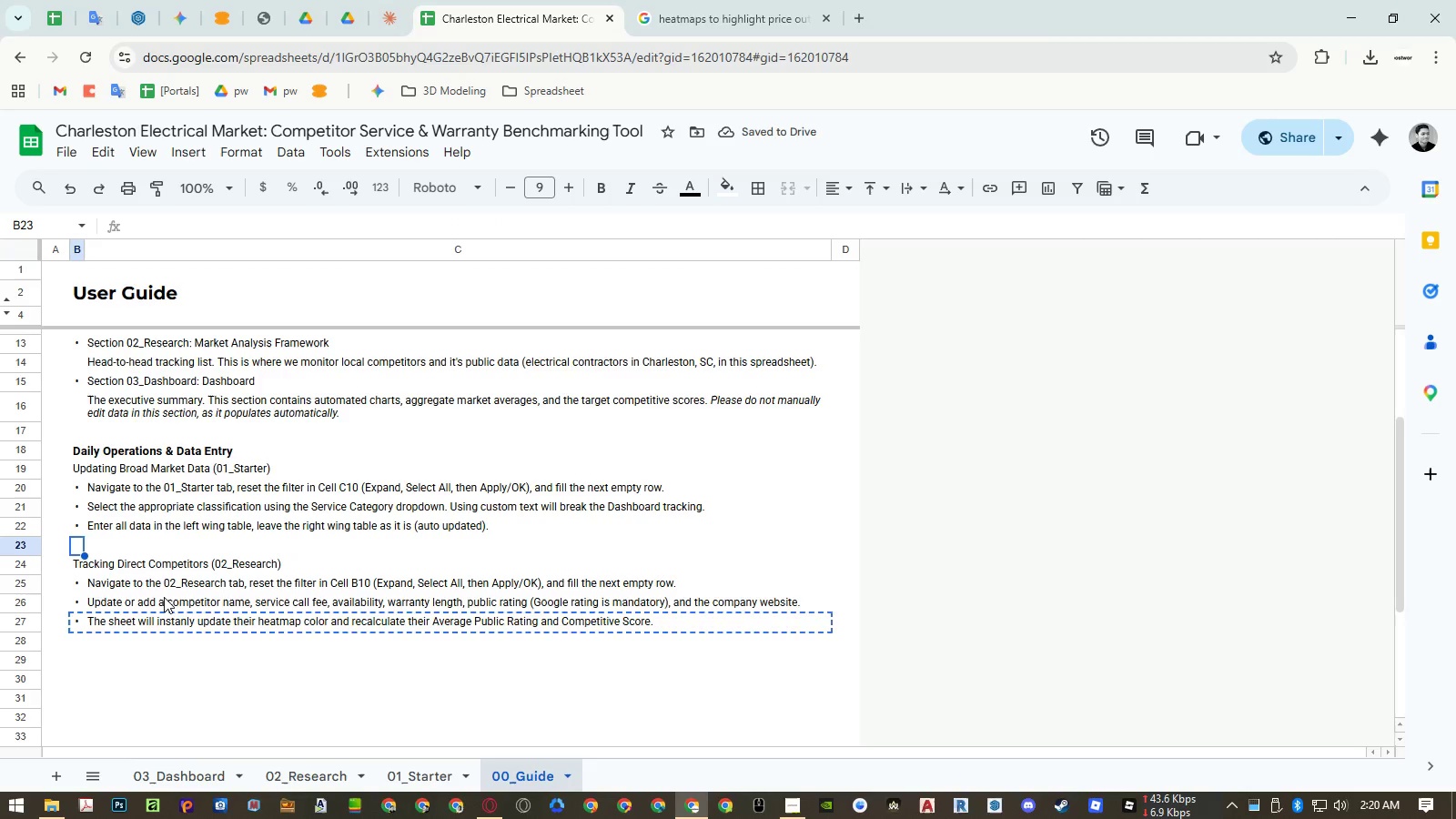 
key(Control+V)
 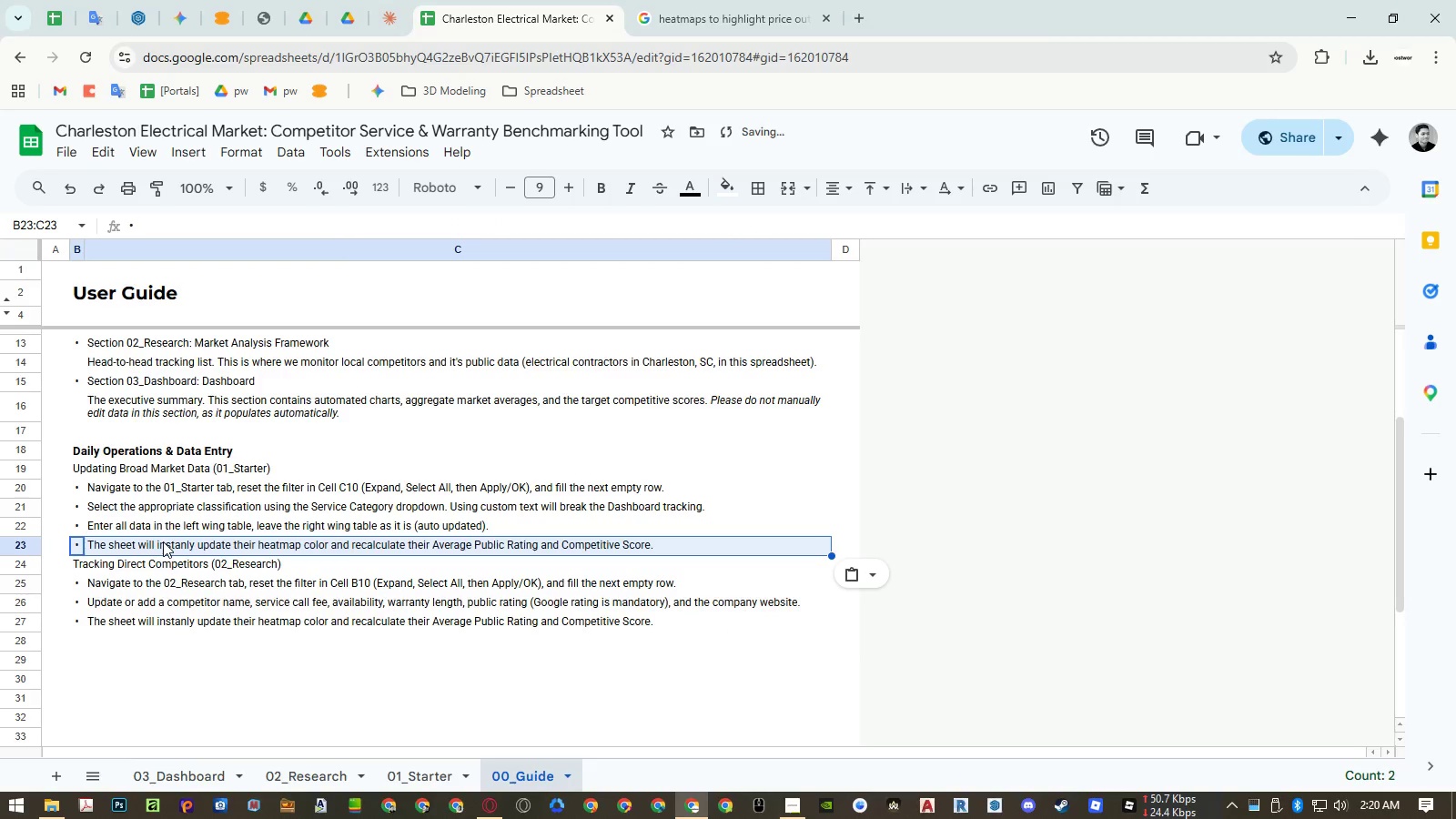 
left_click([163, 541])
 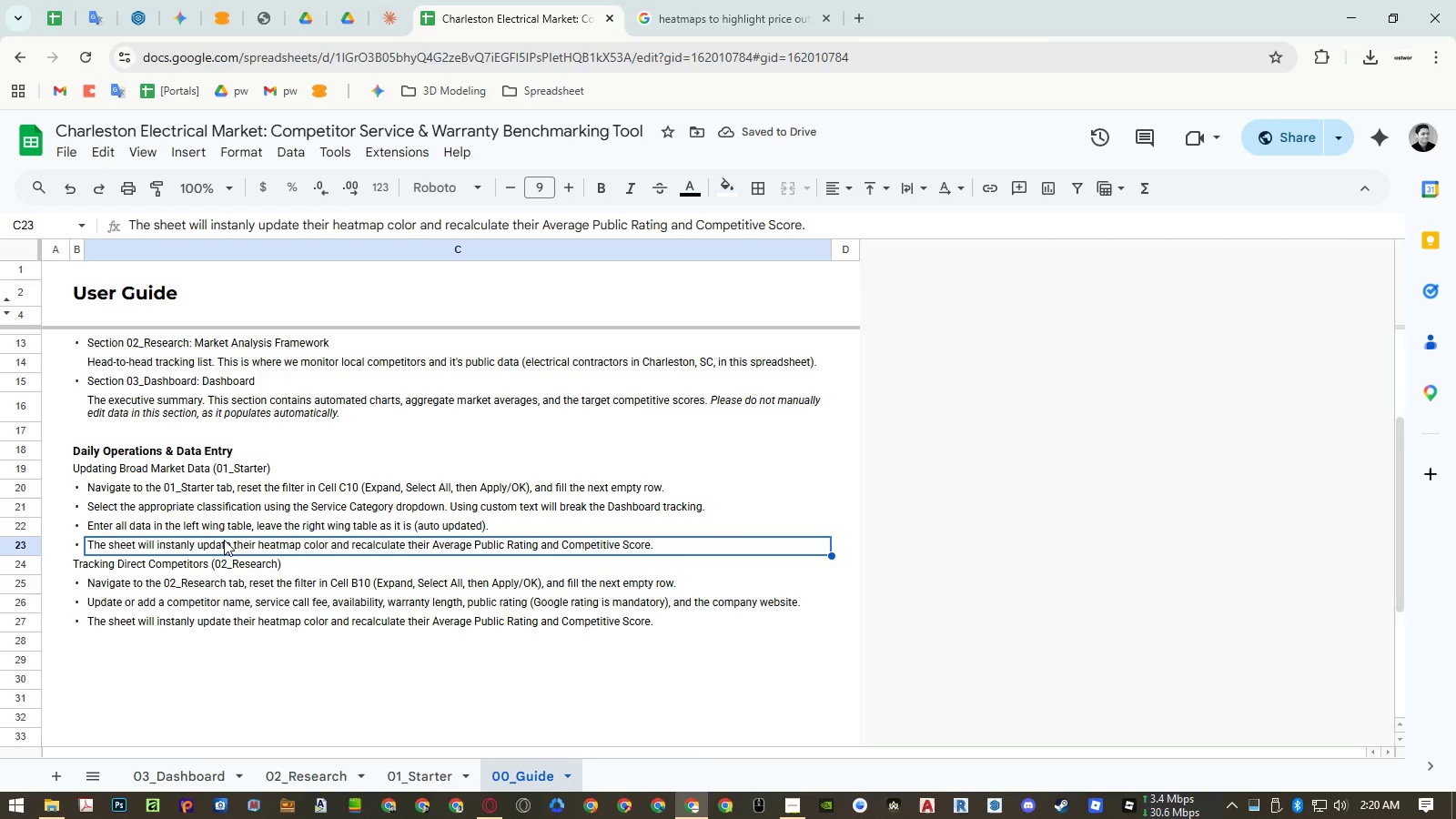 
double_click([225, 543])
 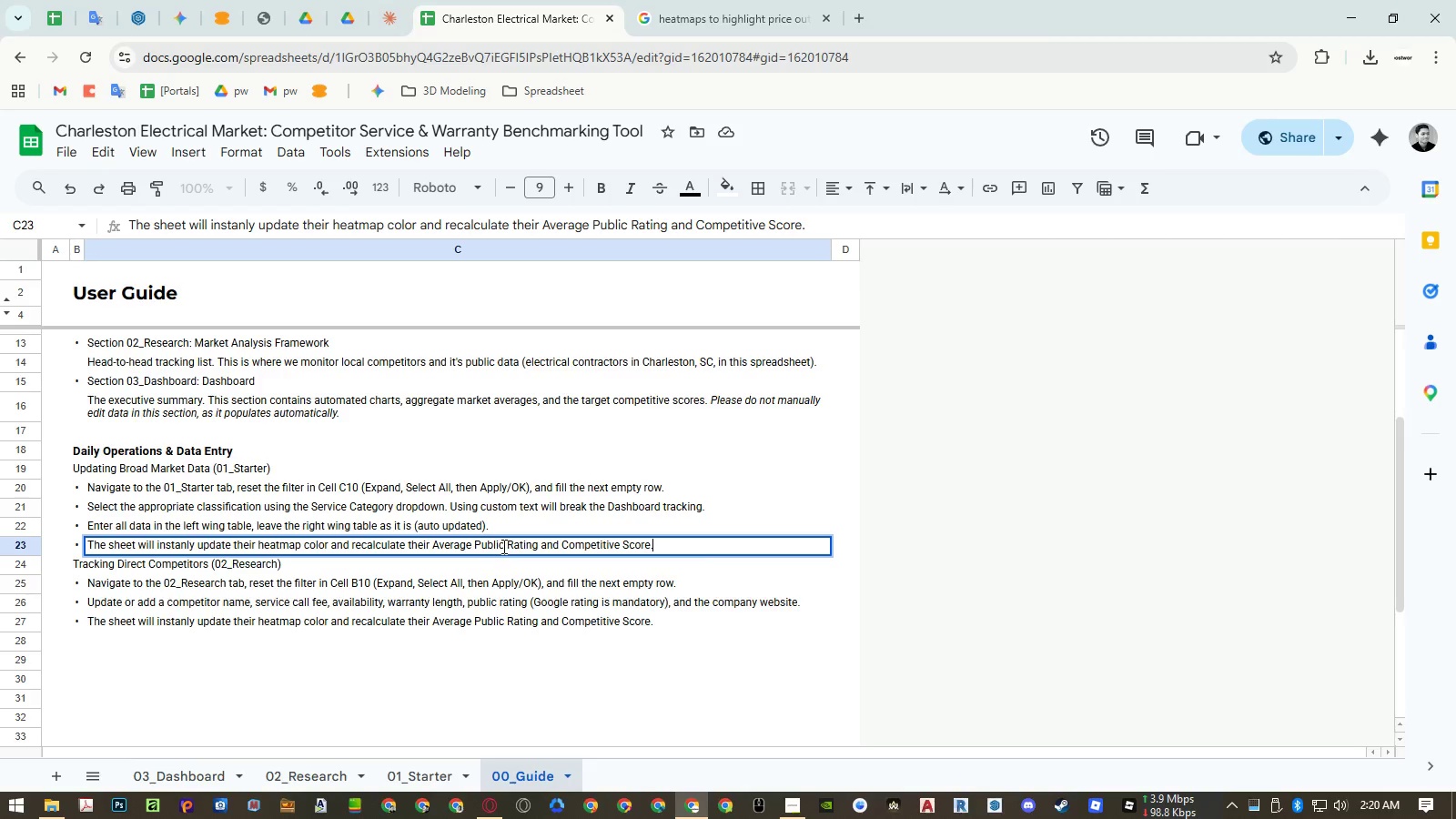 
left_click([546, 547])
 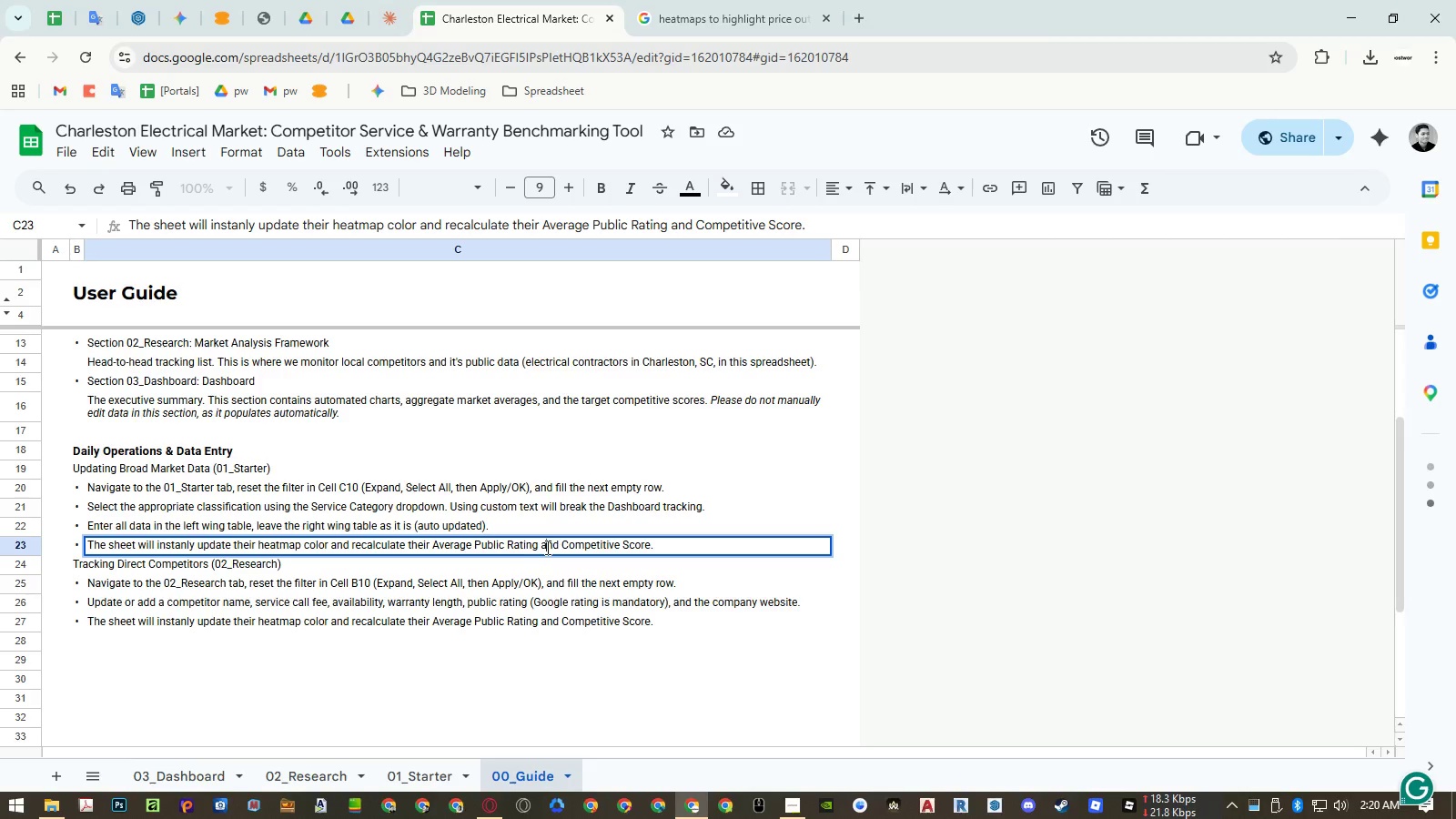 
left_click_drag(start_coordinate=[546, 547], to_coordinate=[452, 539])
 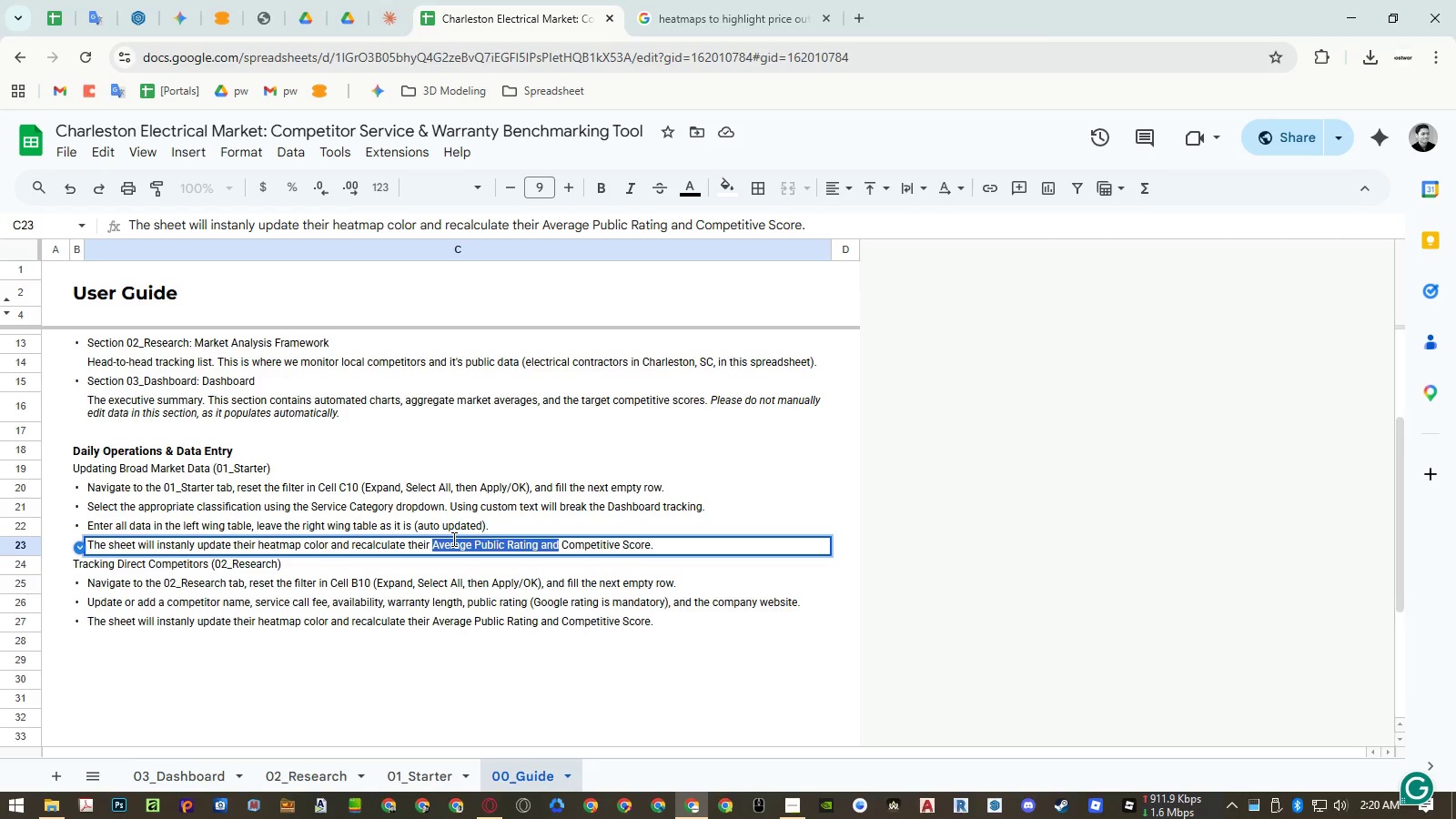 
key(Backspace)
 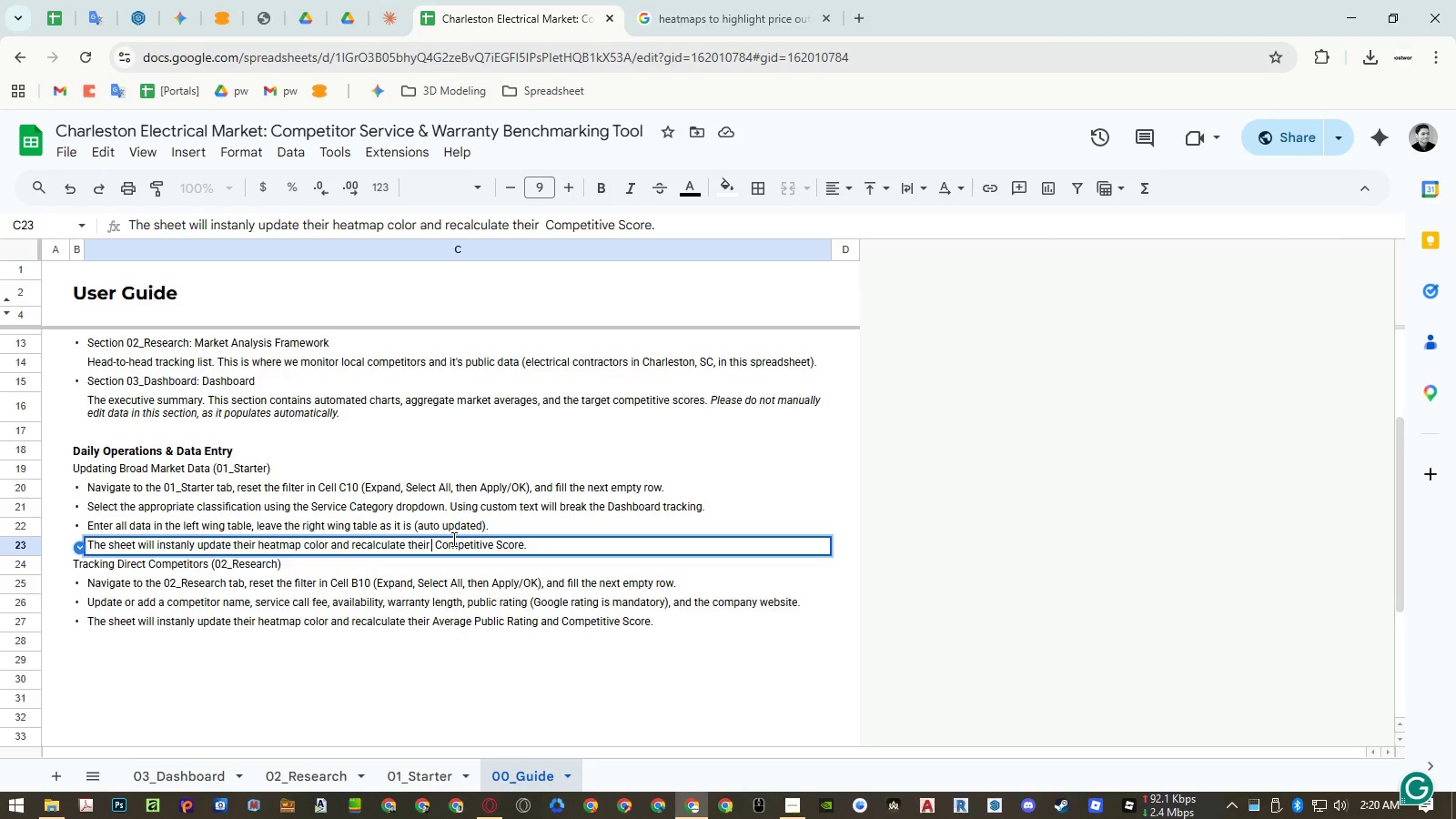 
key(Backspace)
 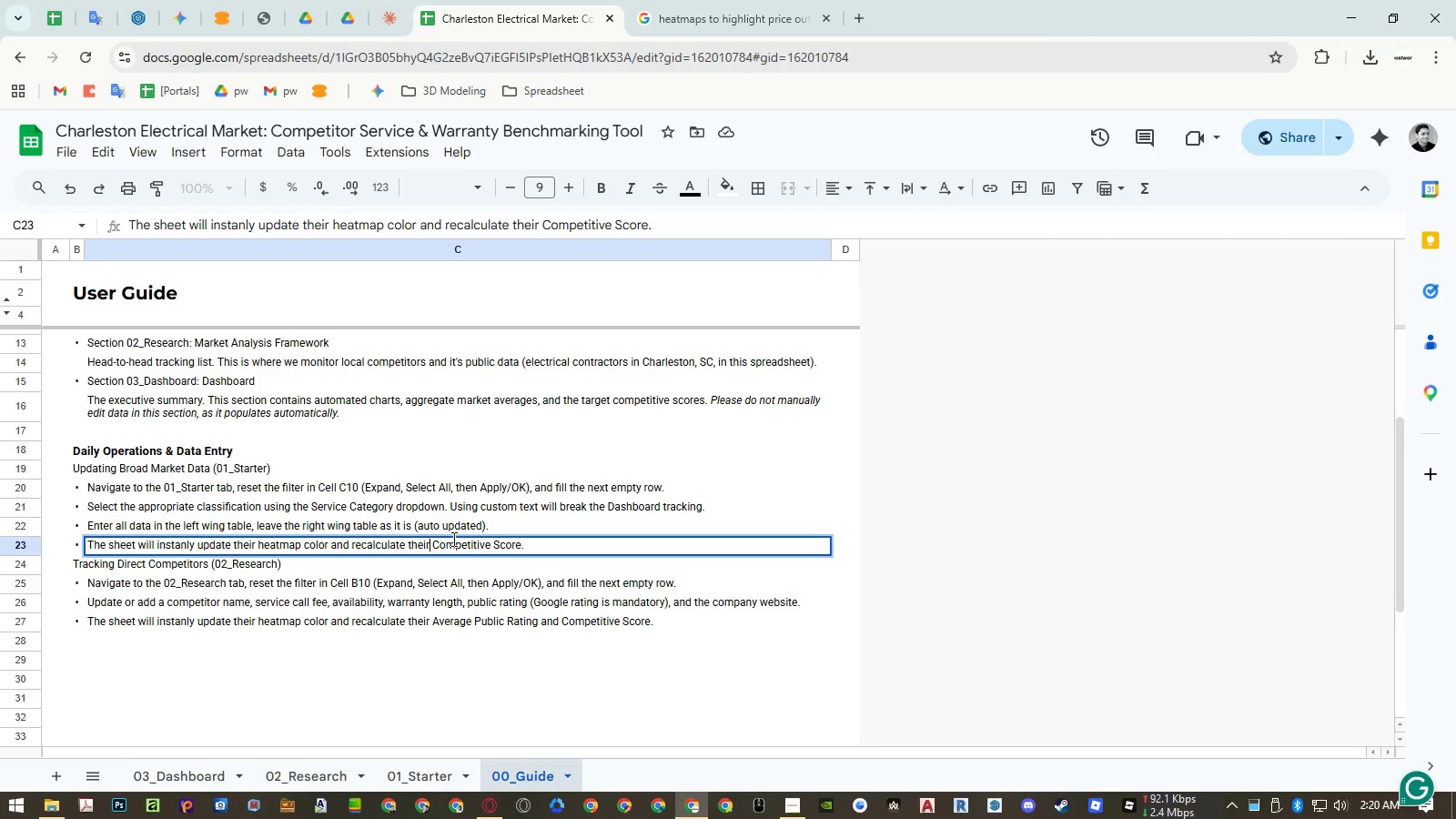 
key(Enter)
 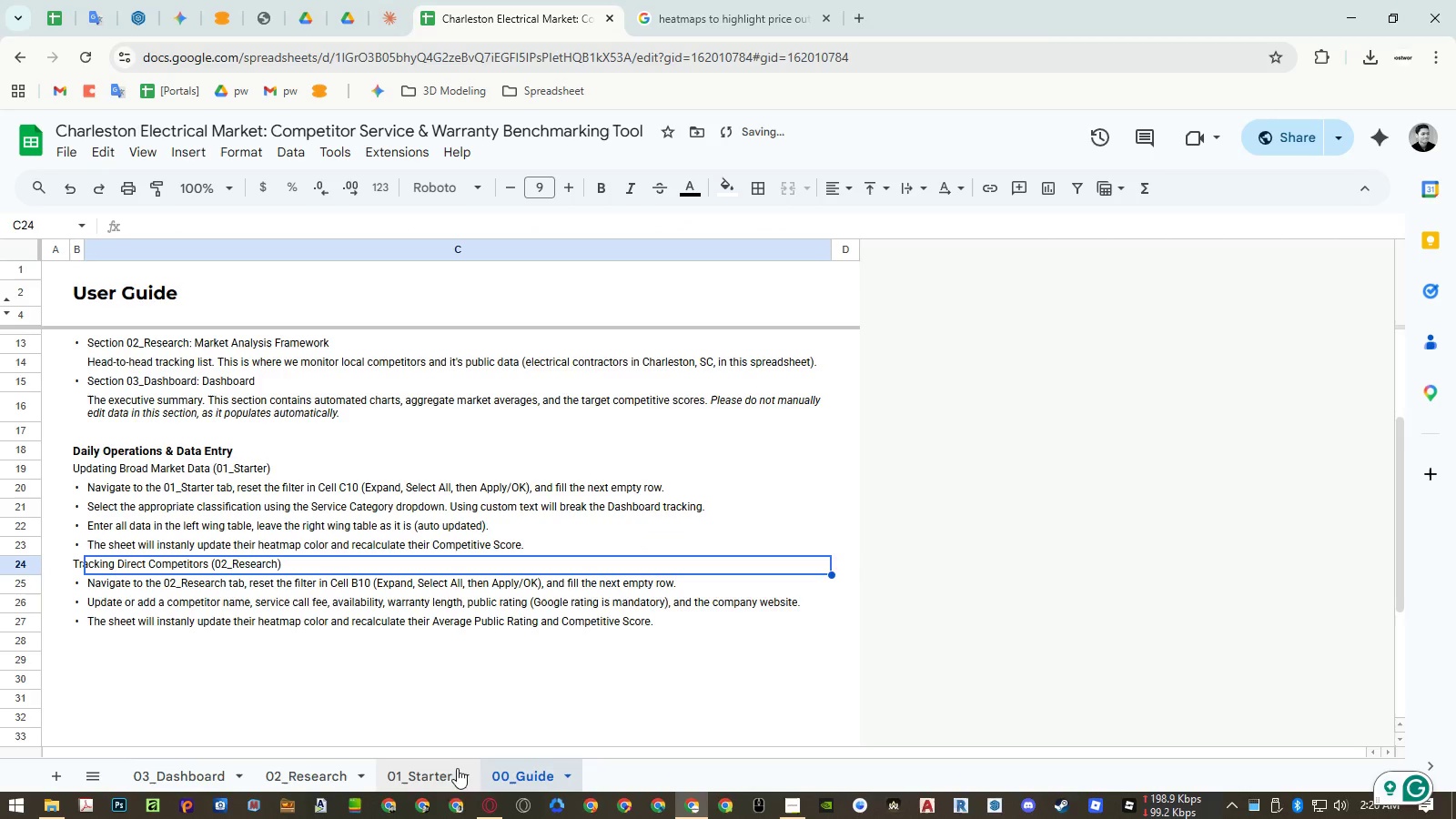 
left_click([441, 774])
 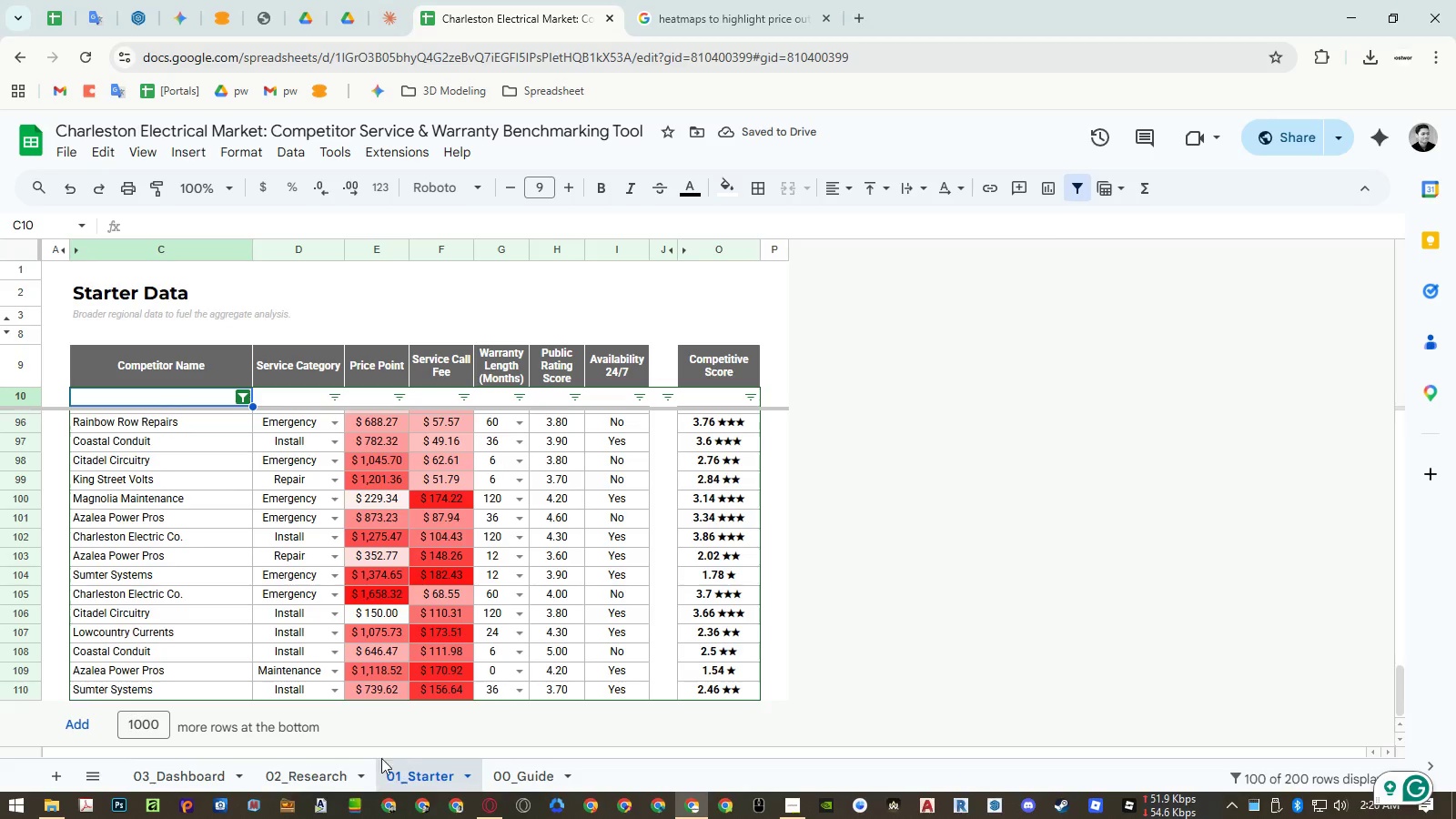 
left_click([327, 774])
 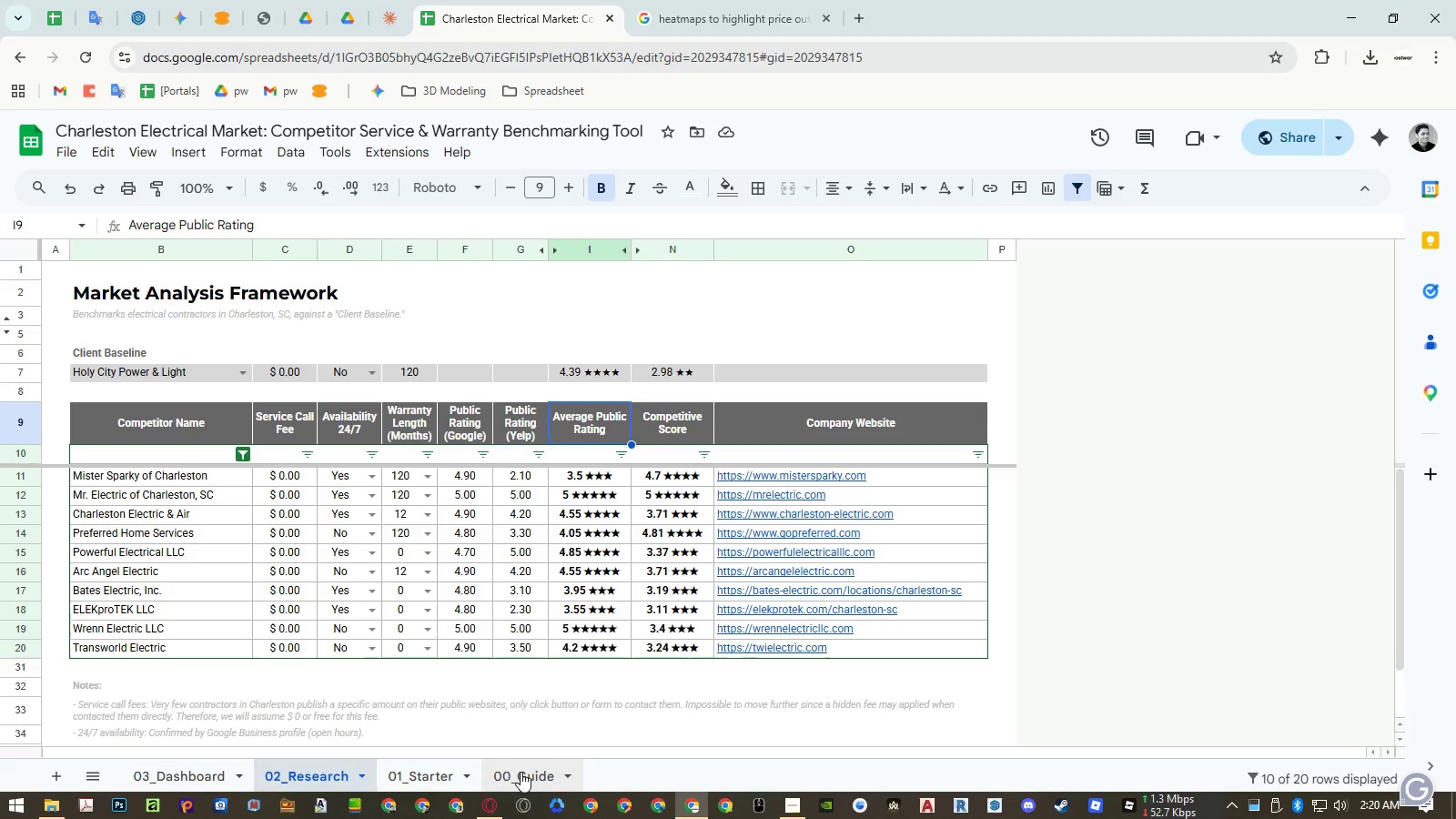 
left_click([521, 772])
 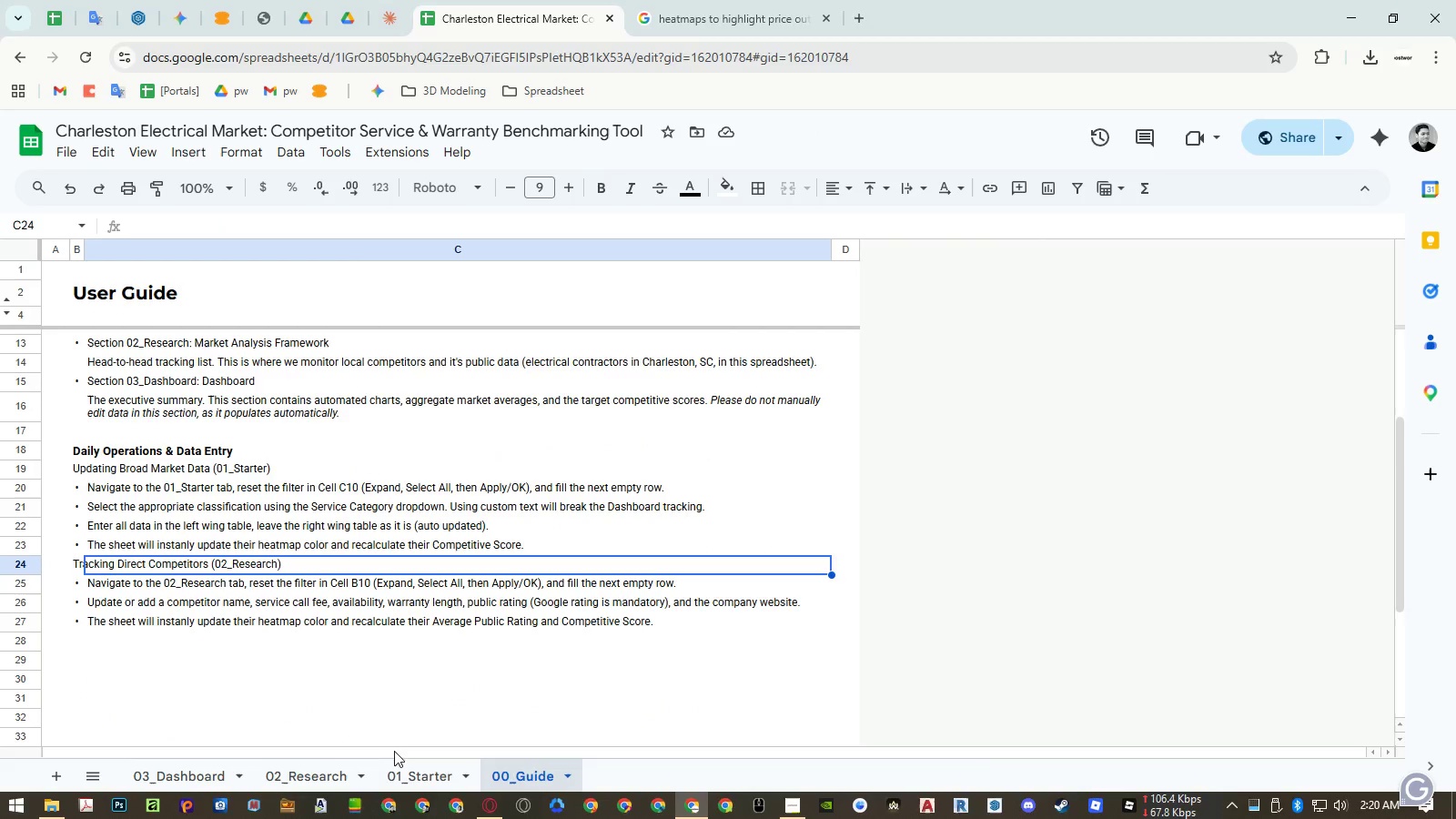 
left_click([353, 768])
 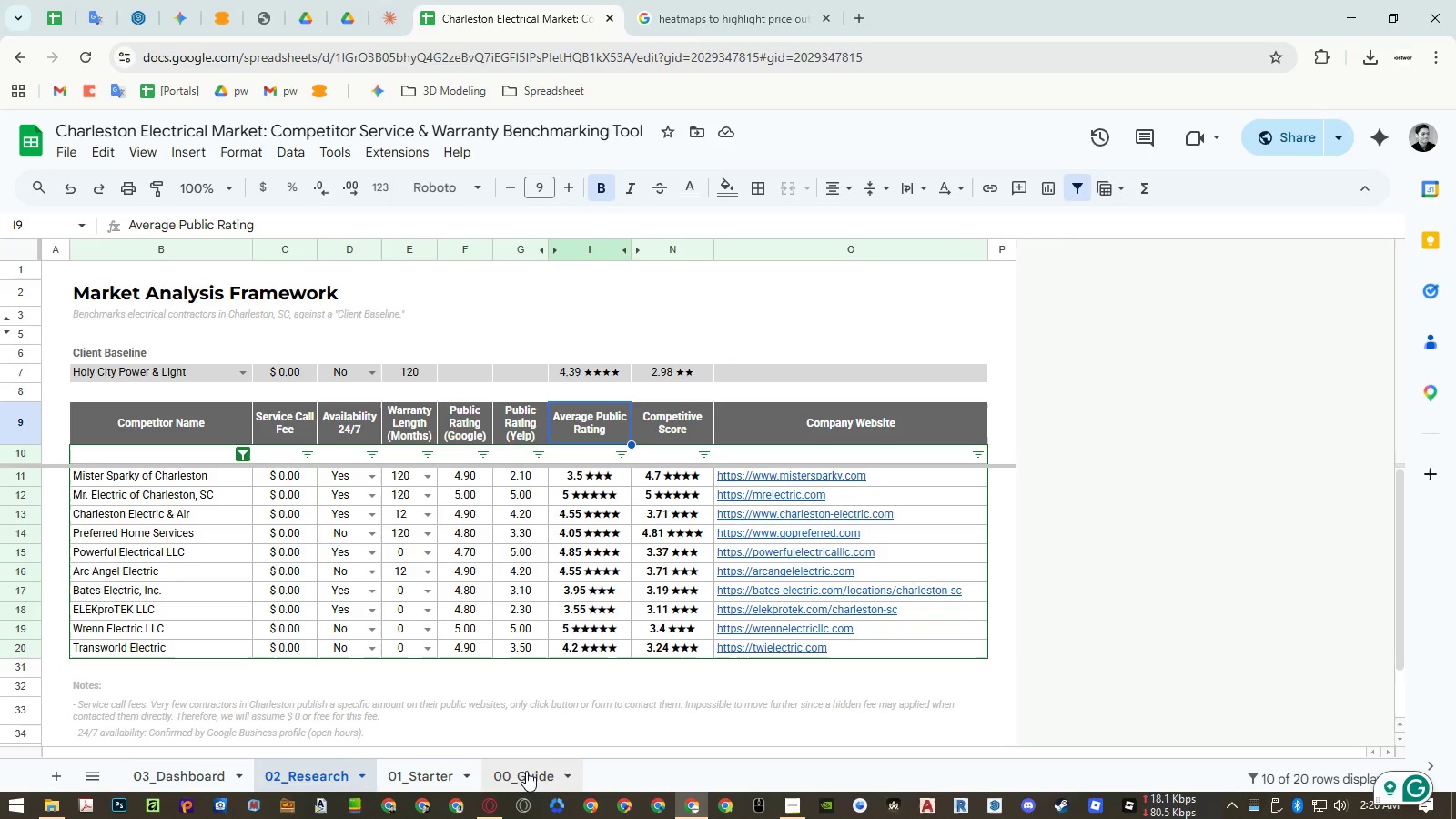 
left_click([528, 771])
 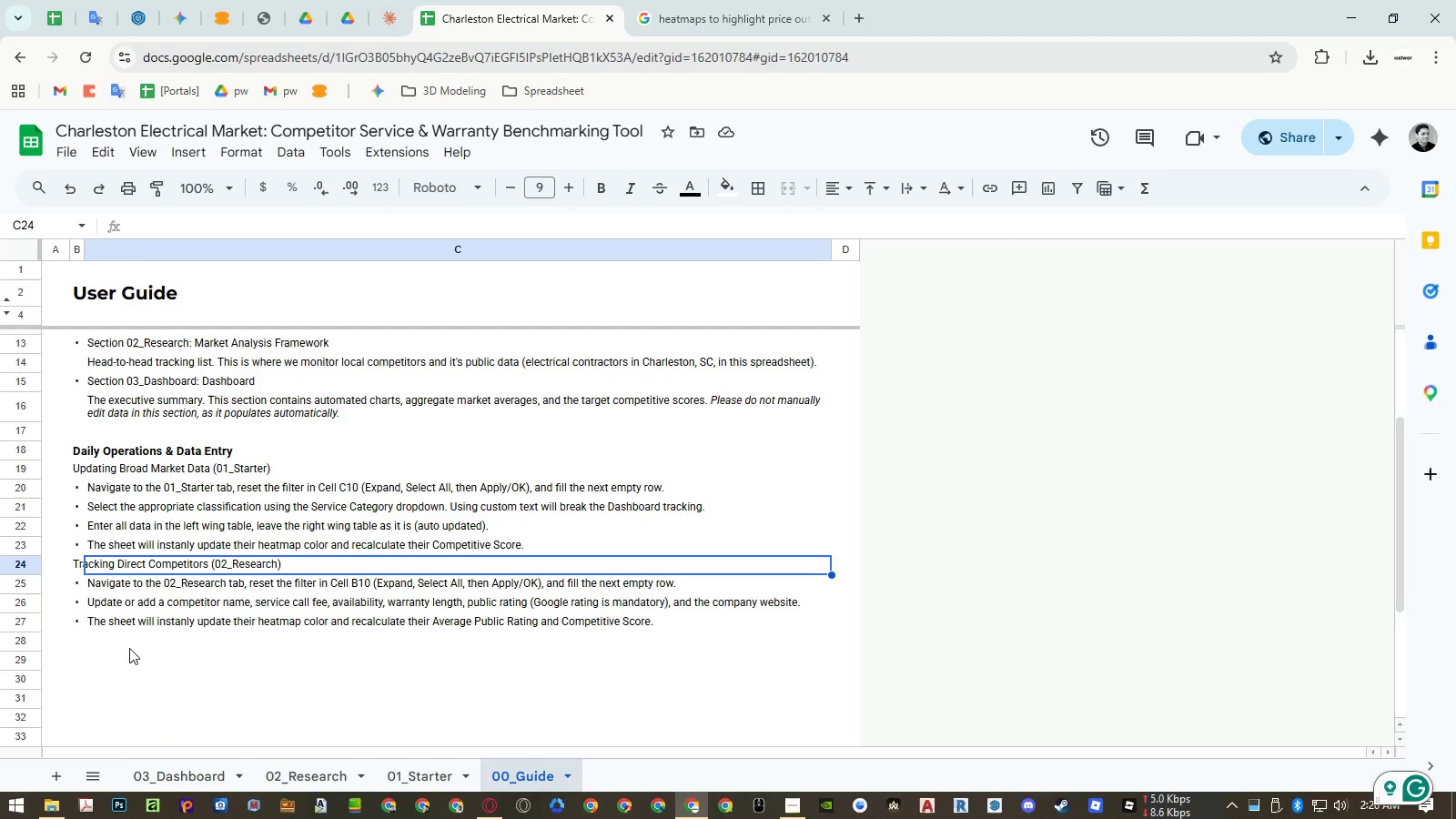 
left_click_drag(start_coordinate=[76, 621], to_coordinate=[96, 619])
 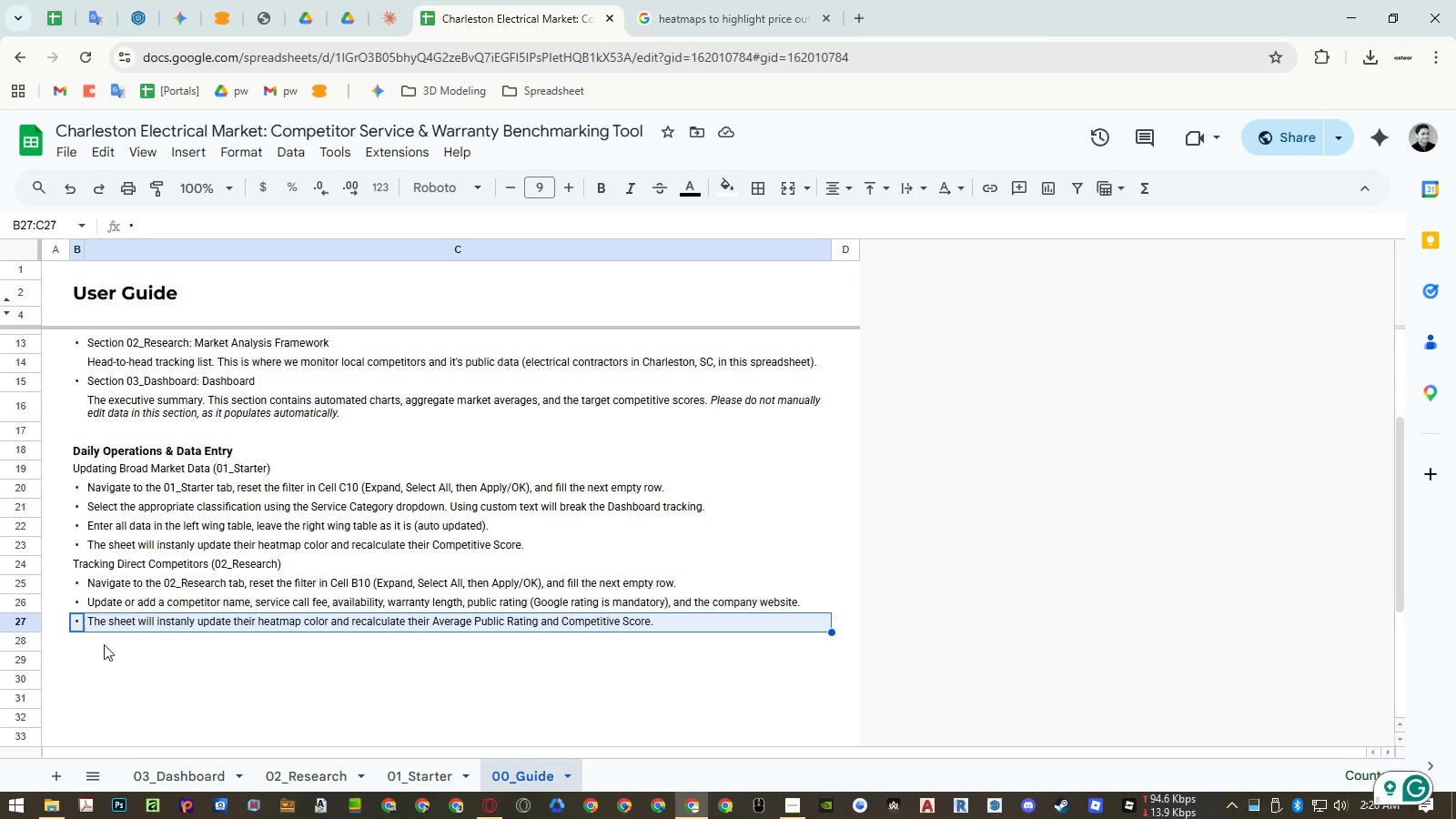 
key(Control+ControlLeft)
 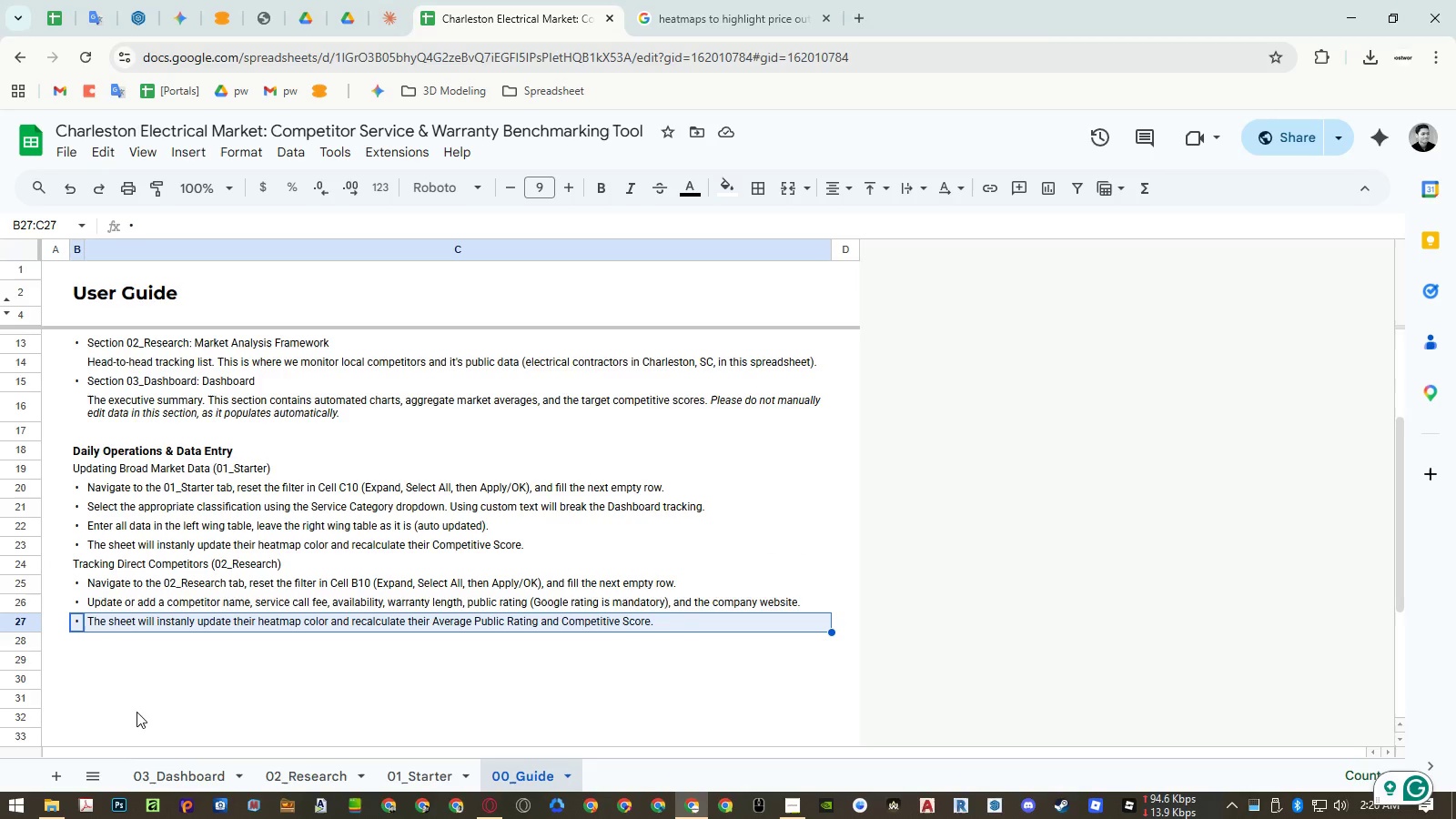 
key(Control+C)
 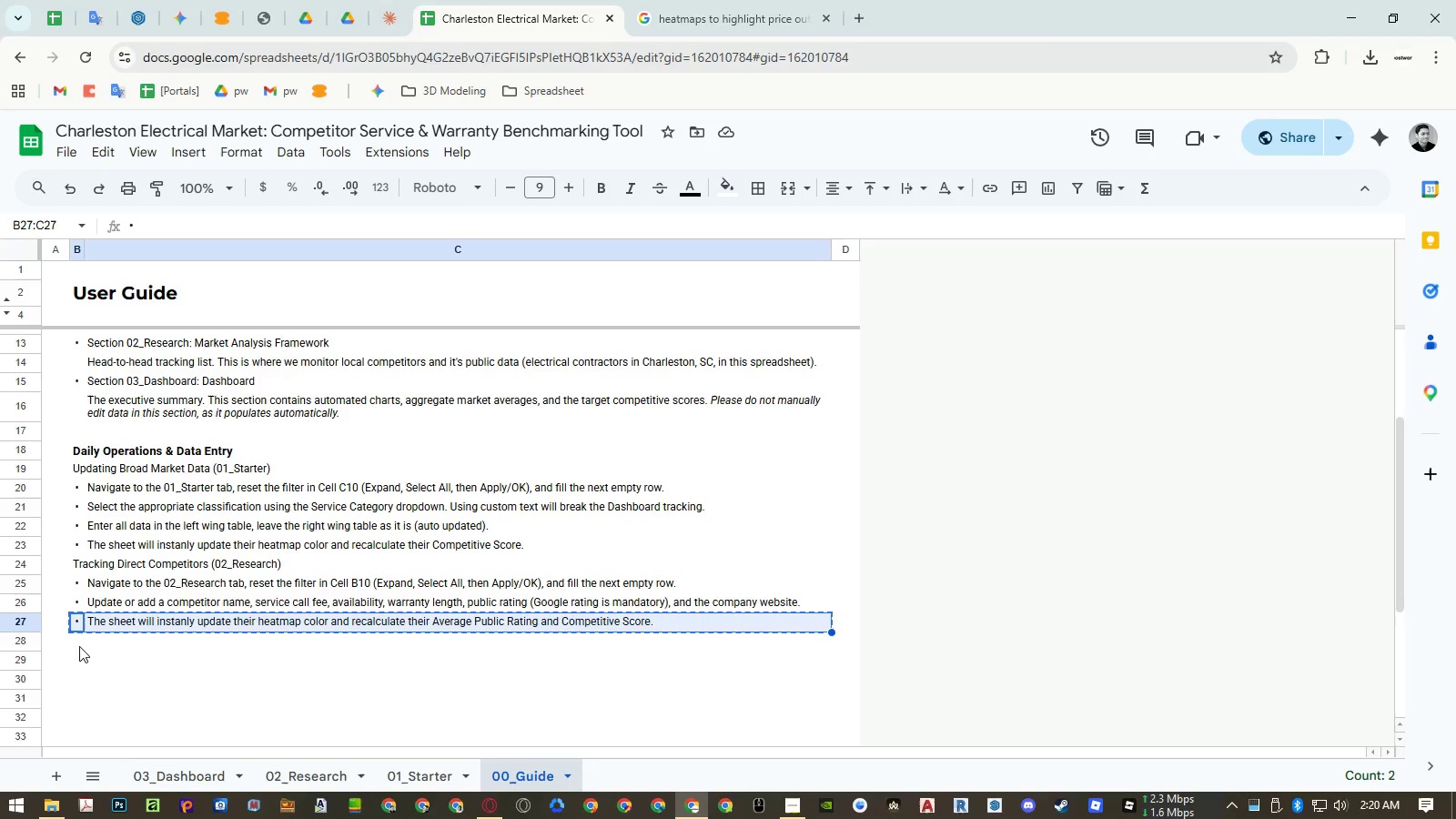 
left_click([79, 644])
 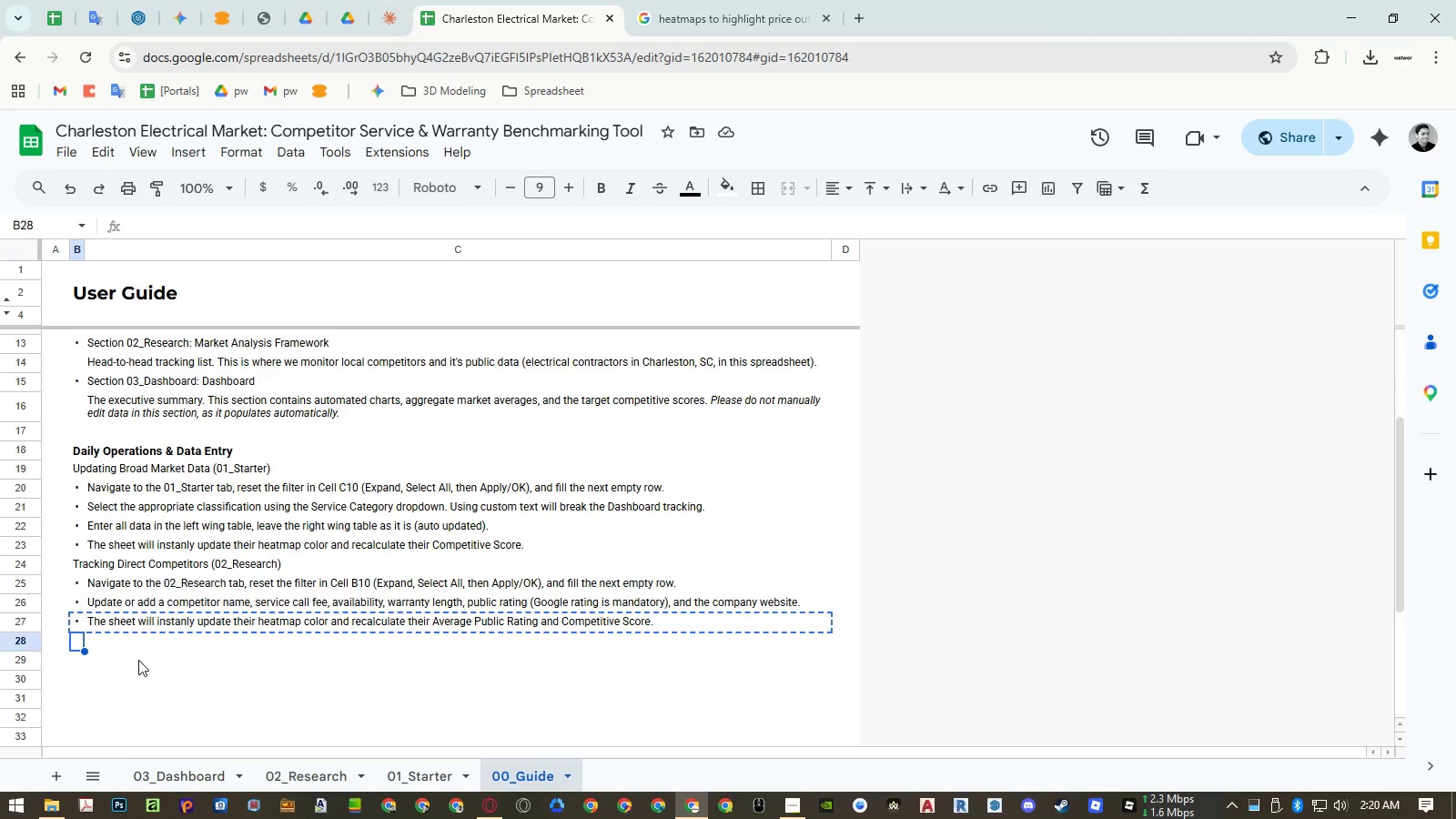 
key(Control+ControlLeft)
 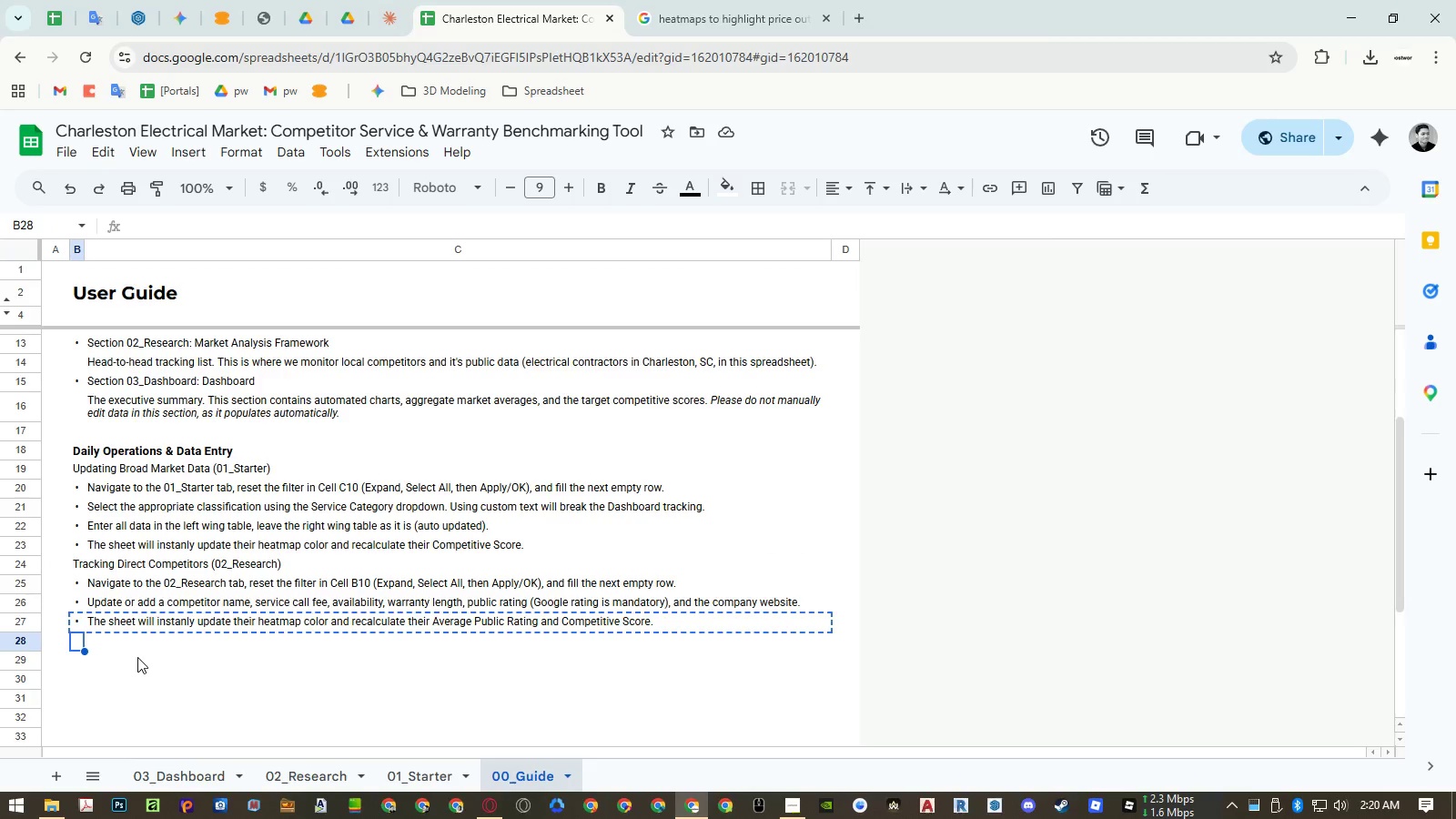 
key(Control+V)
 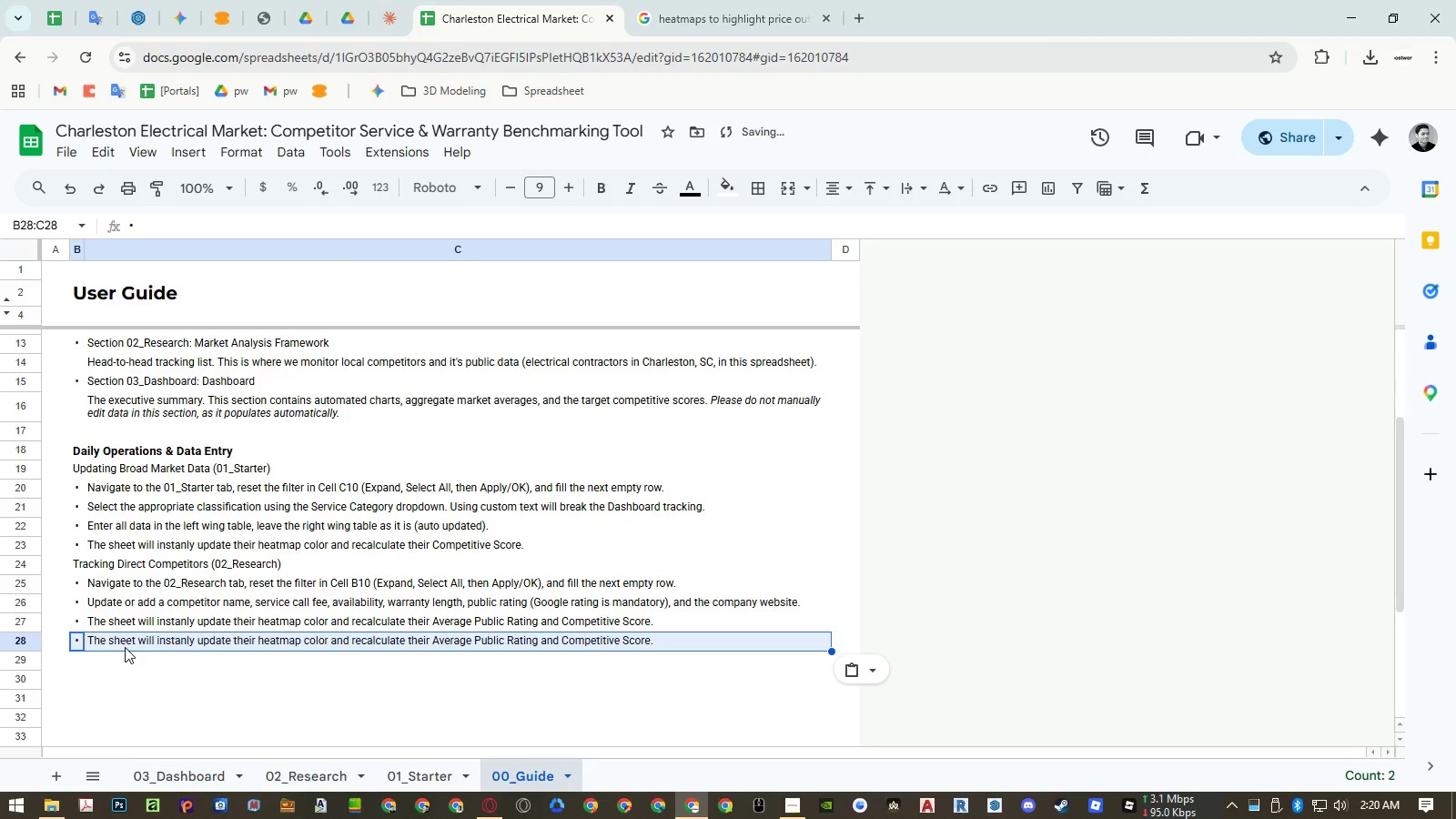 
left_click([125, 647])
 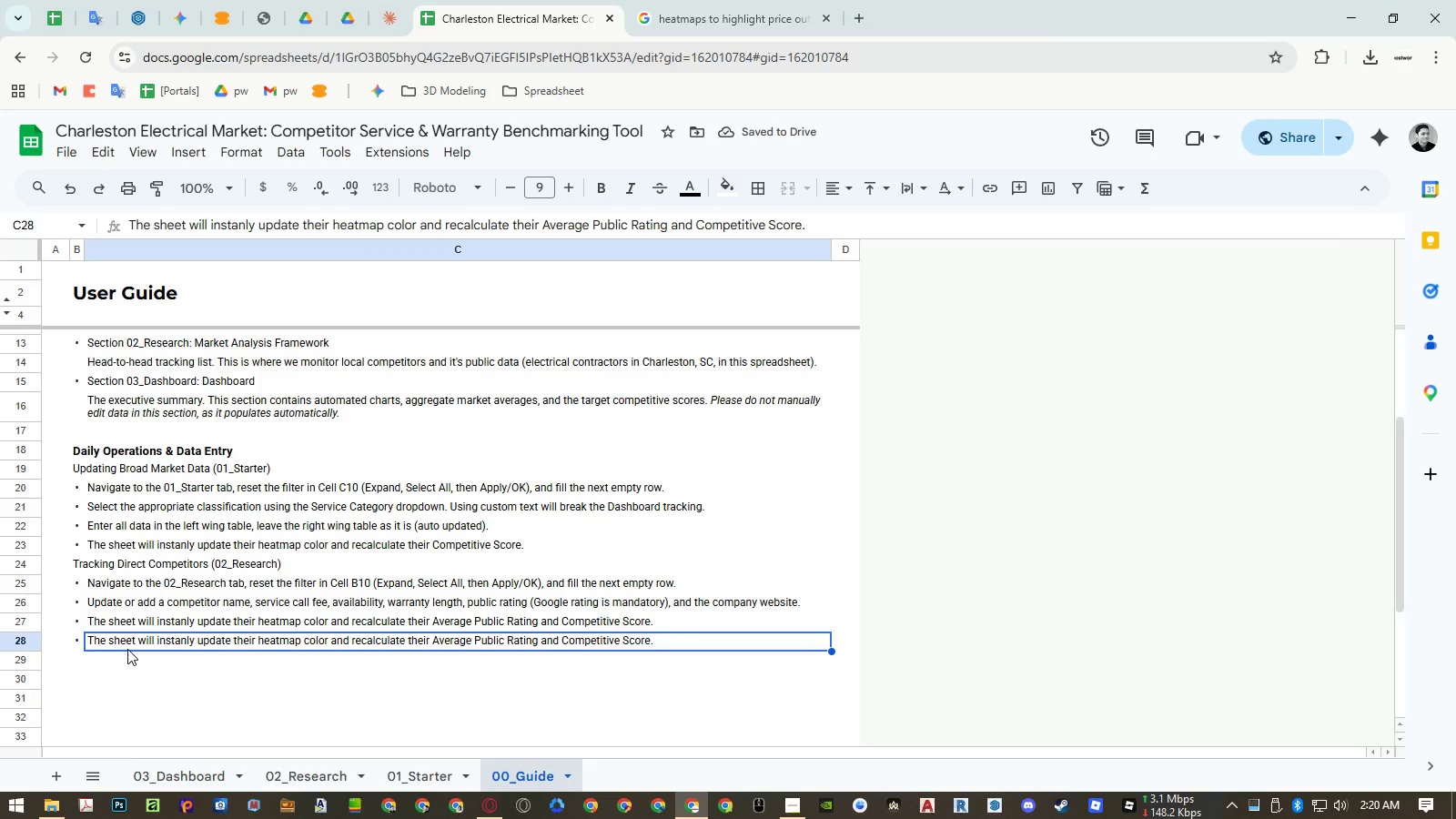 
left_click([453, 773])
 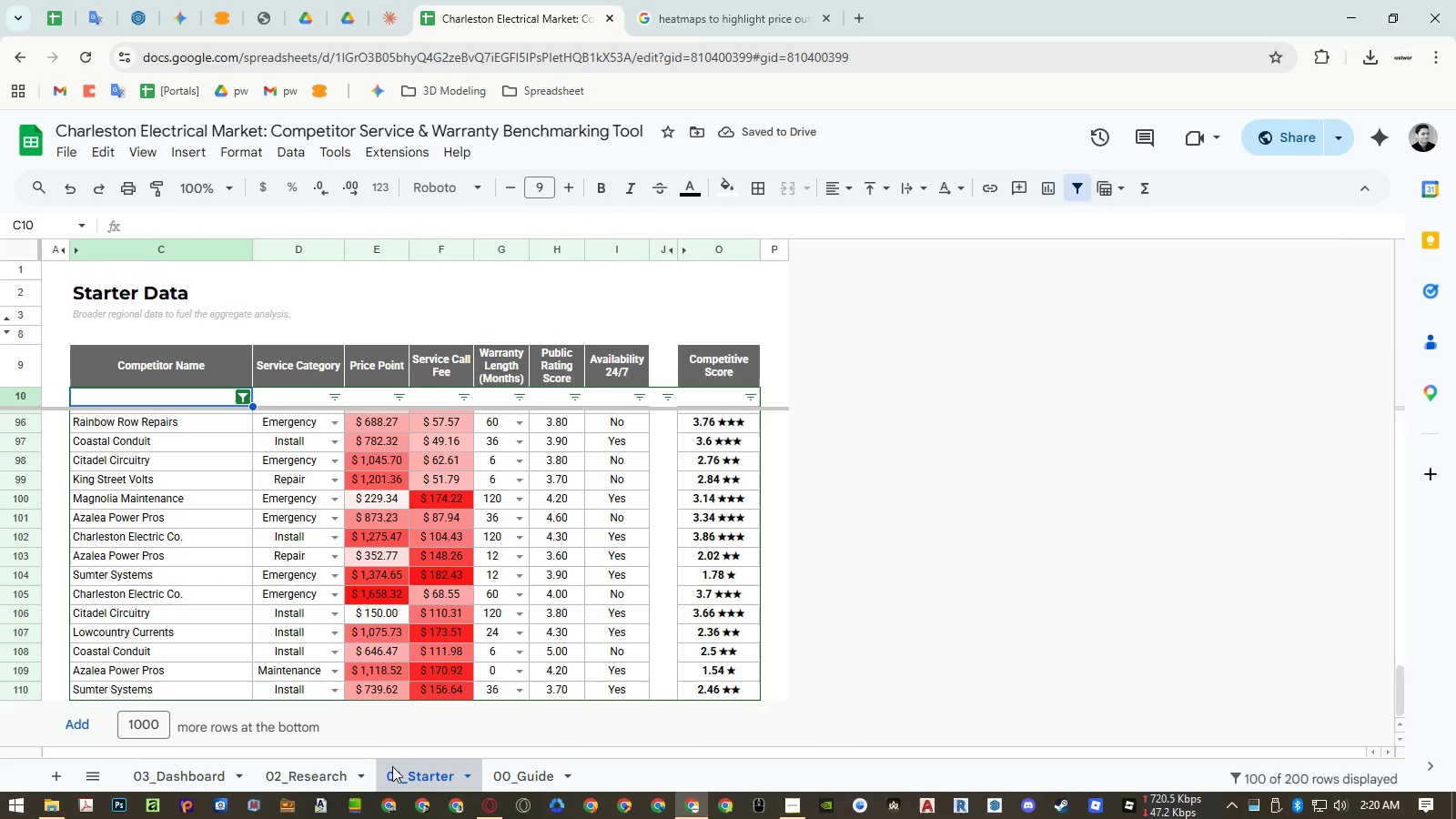 
left_click([336, 769])
 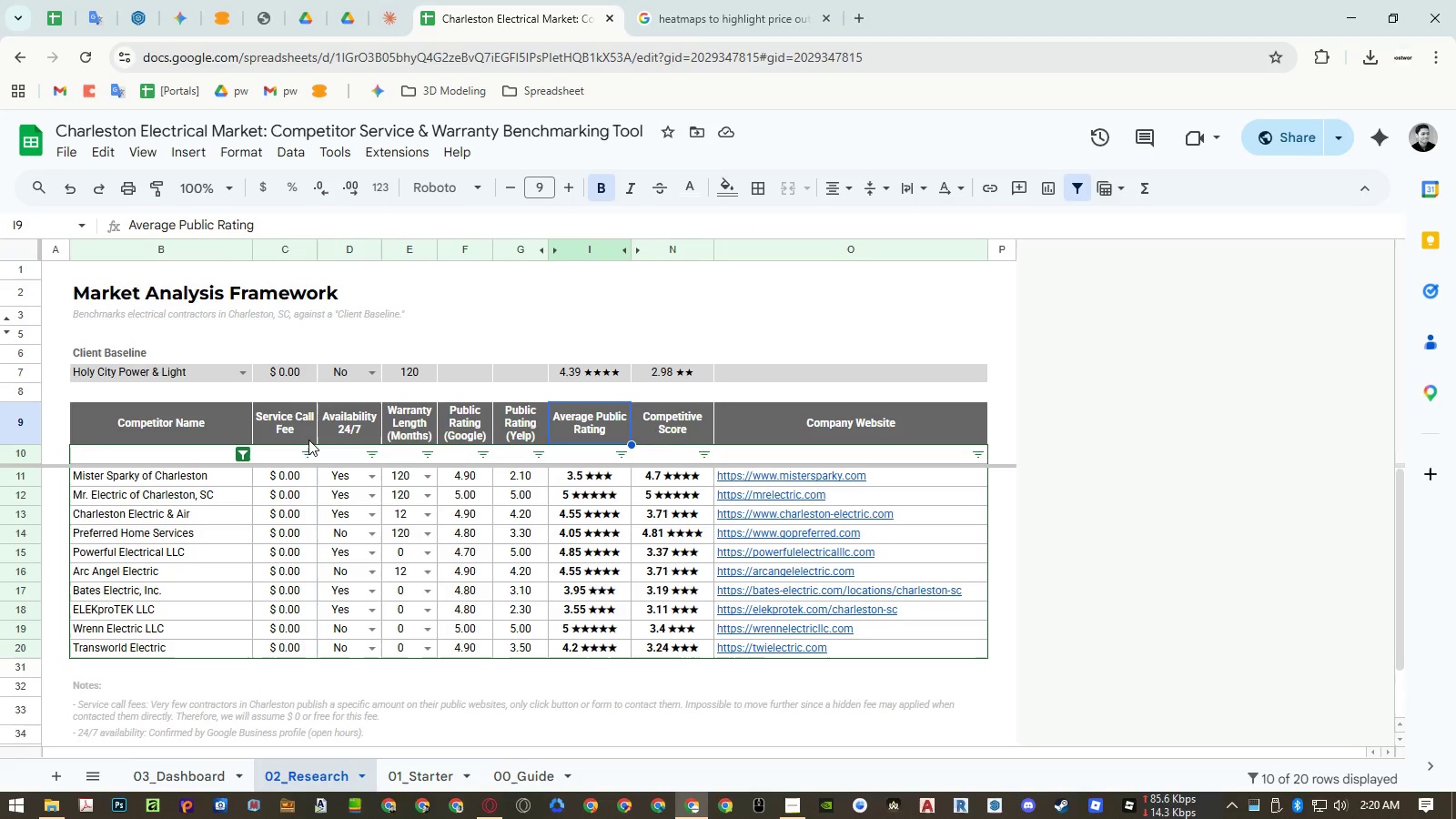 
left_click([288, 375])
 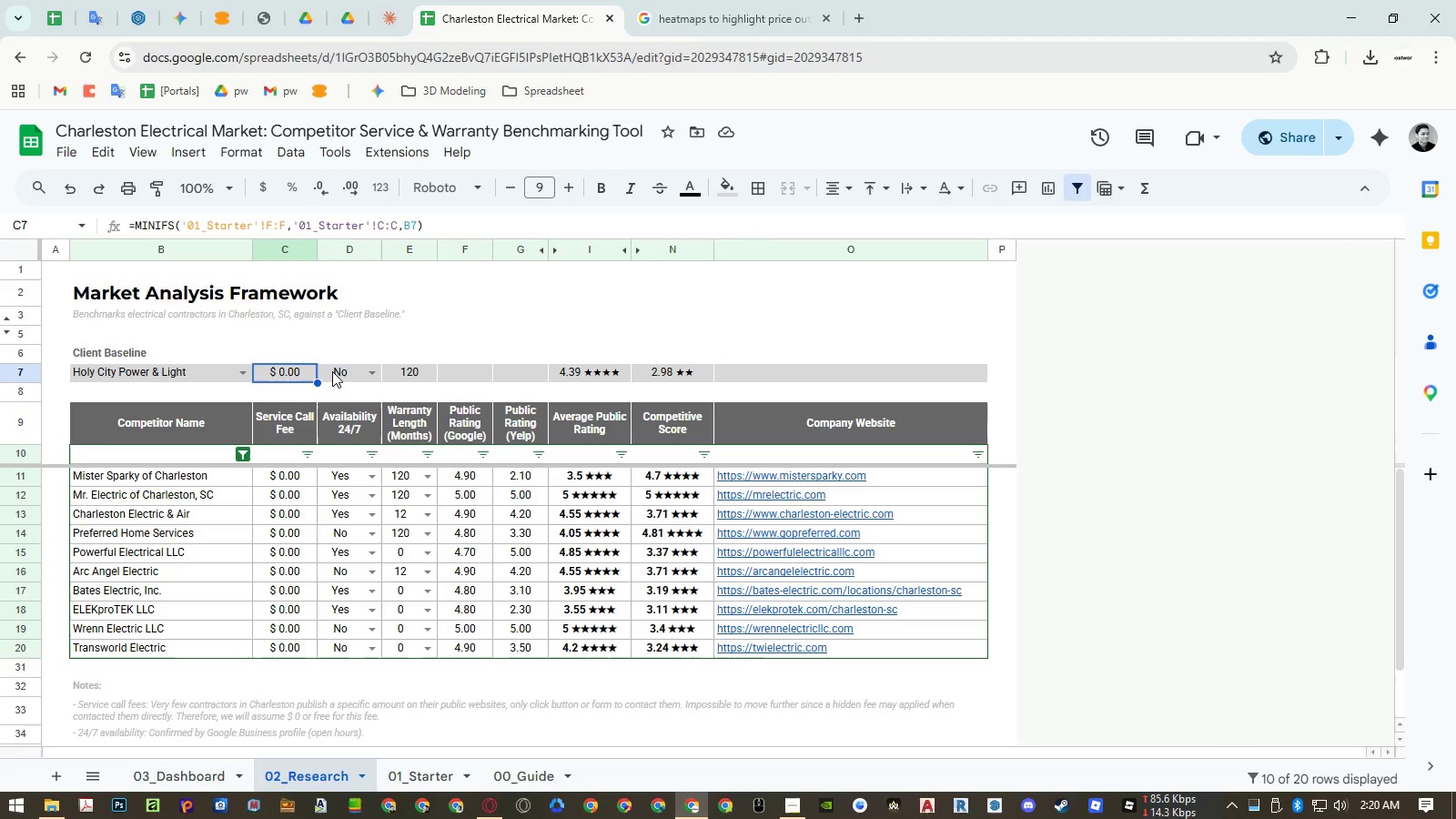 
left_click([339, 370])
 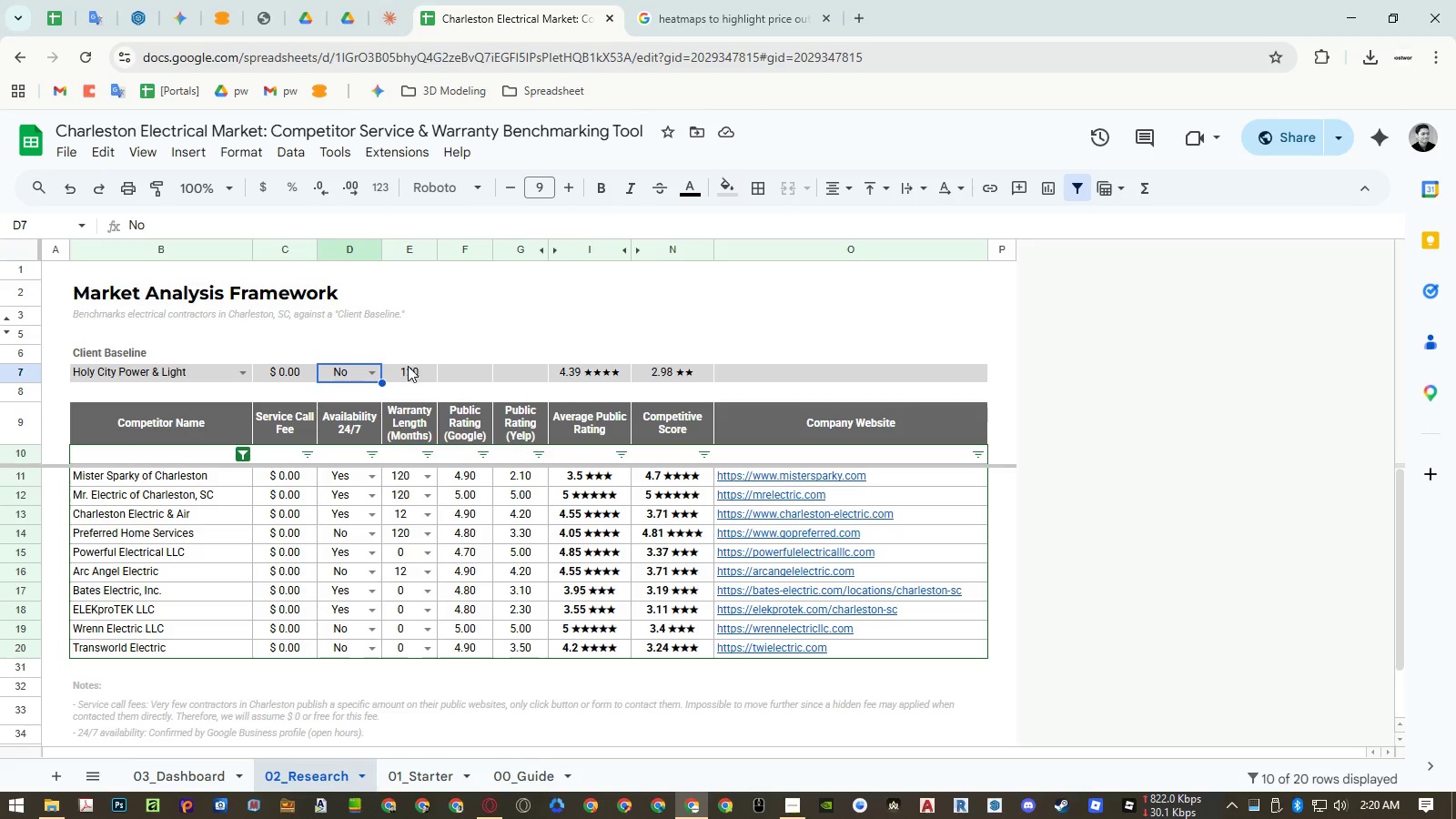 
left_click([409, 372])
 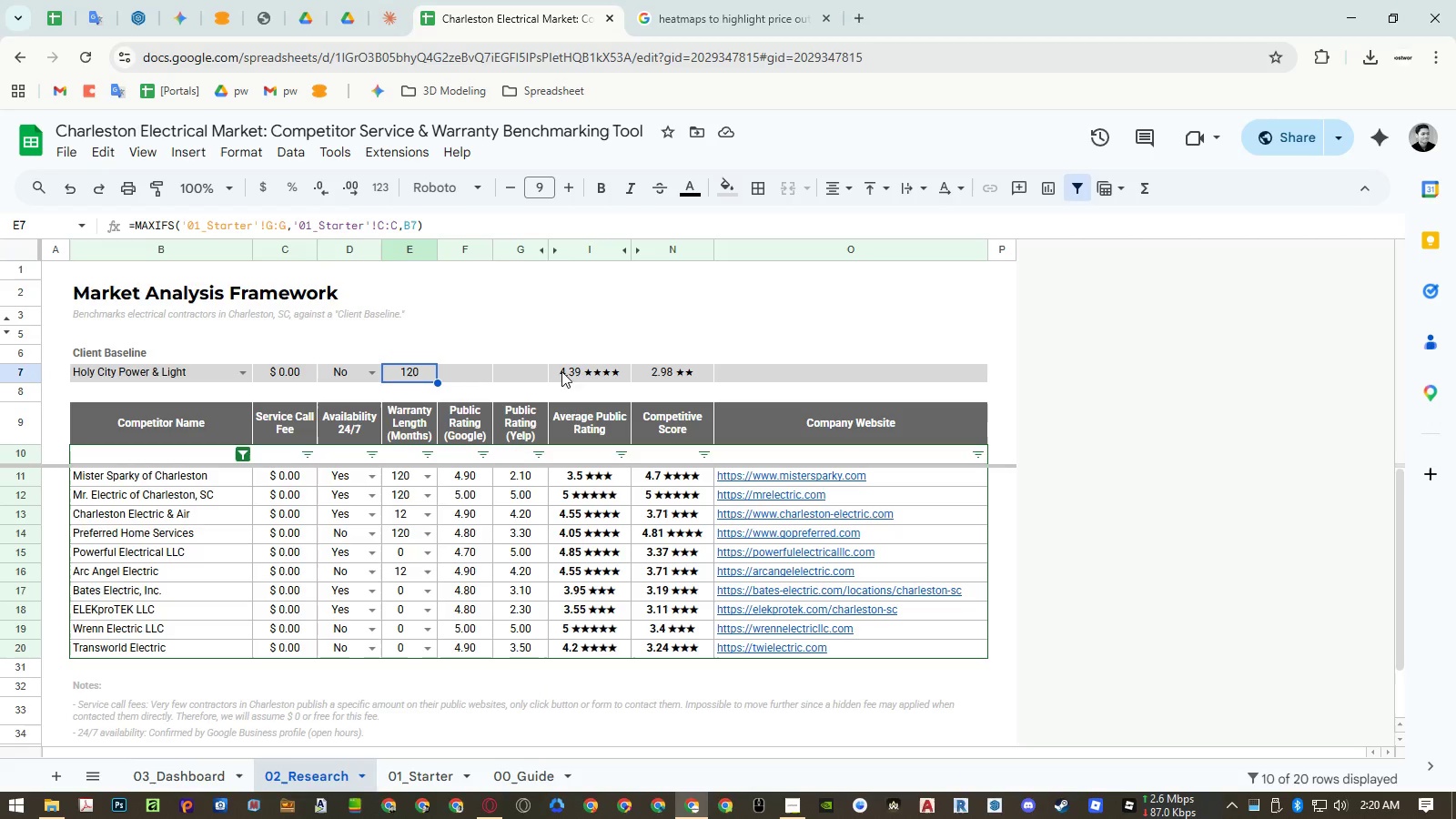 
left_click([583, 372])
 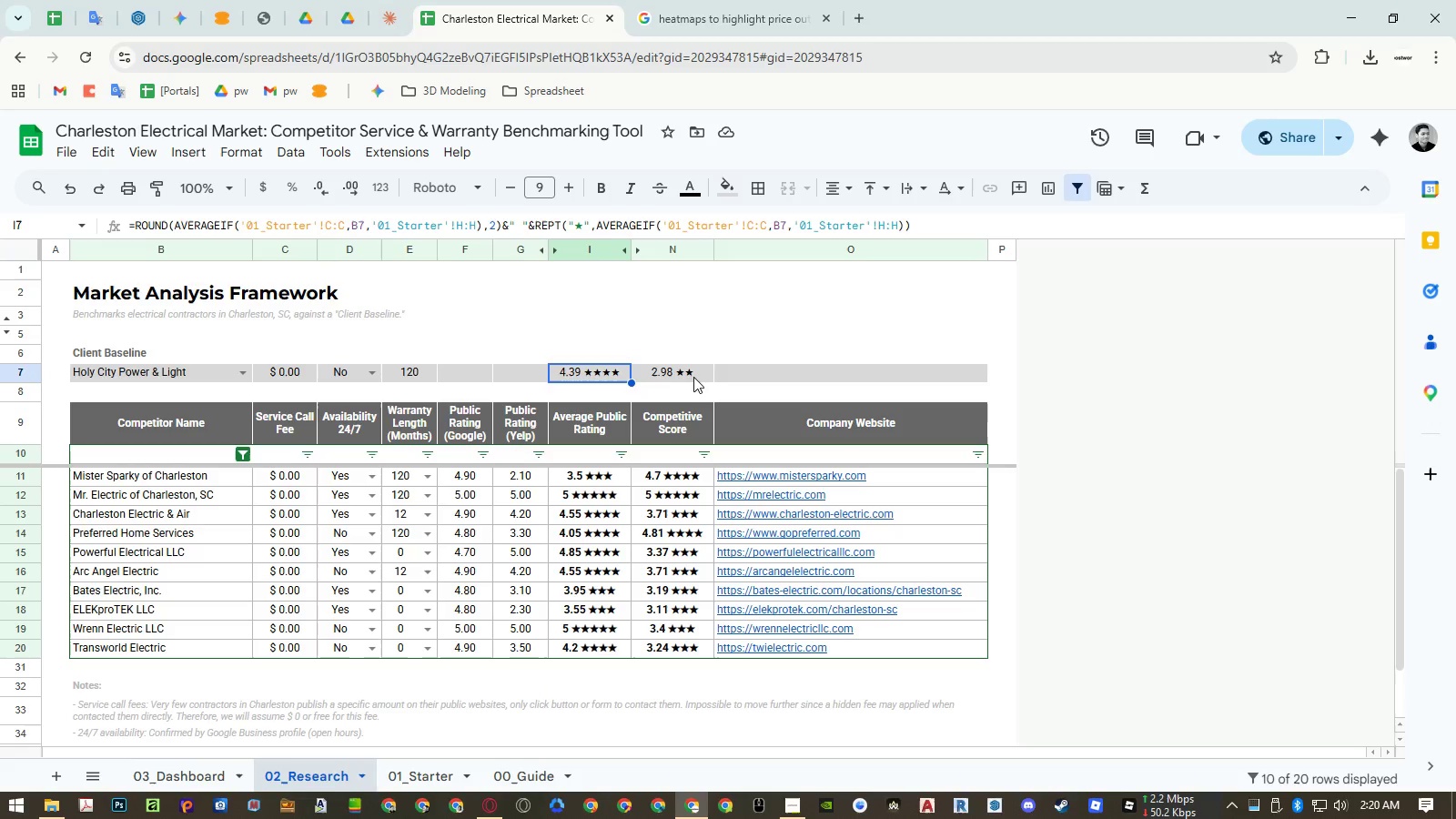 
left_click([680, 376])
 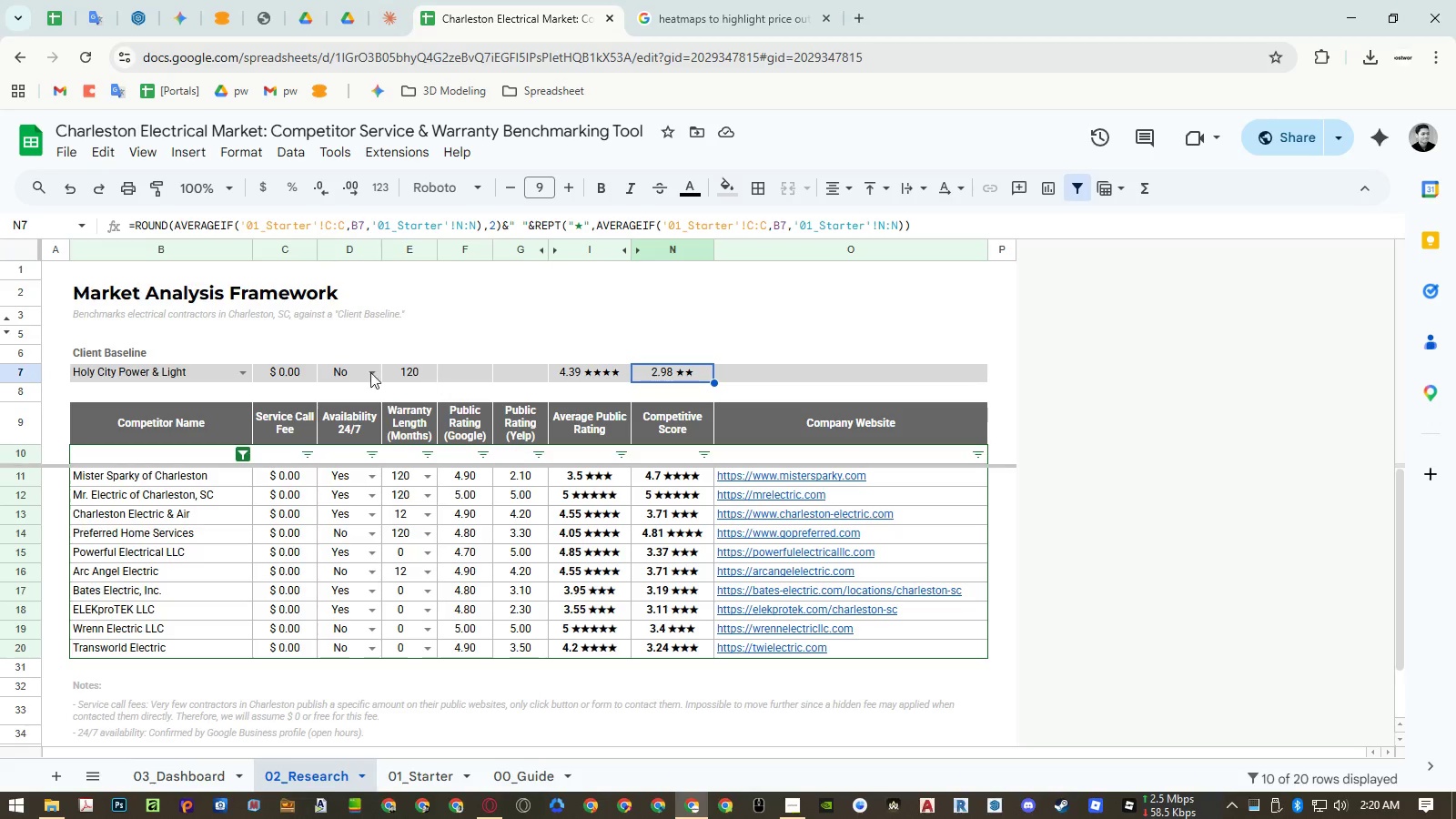 
left_click([354, 372])
 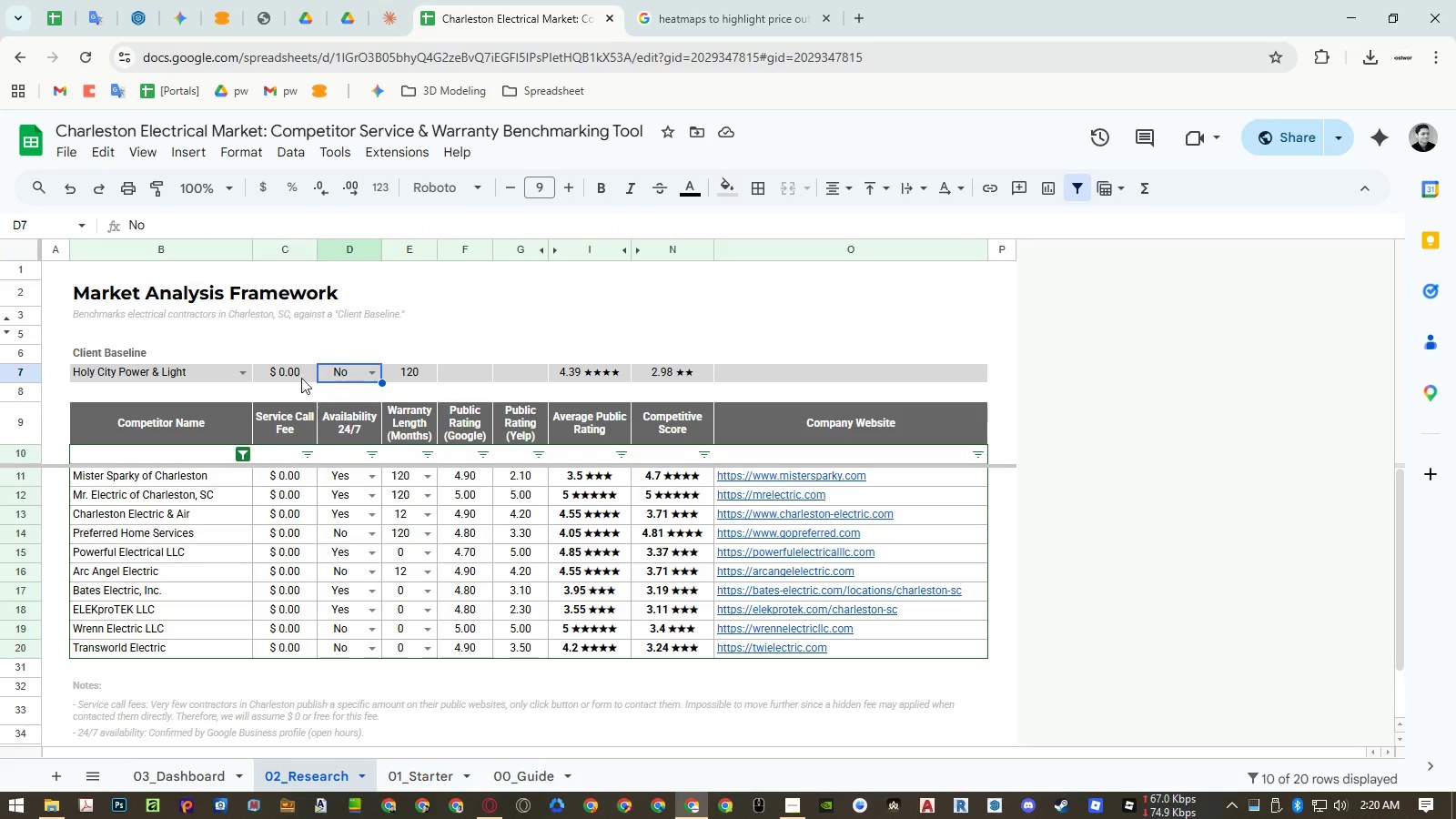 
left_click([200, 381])
 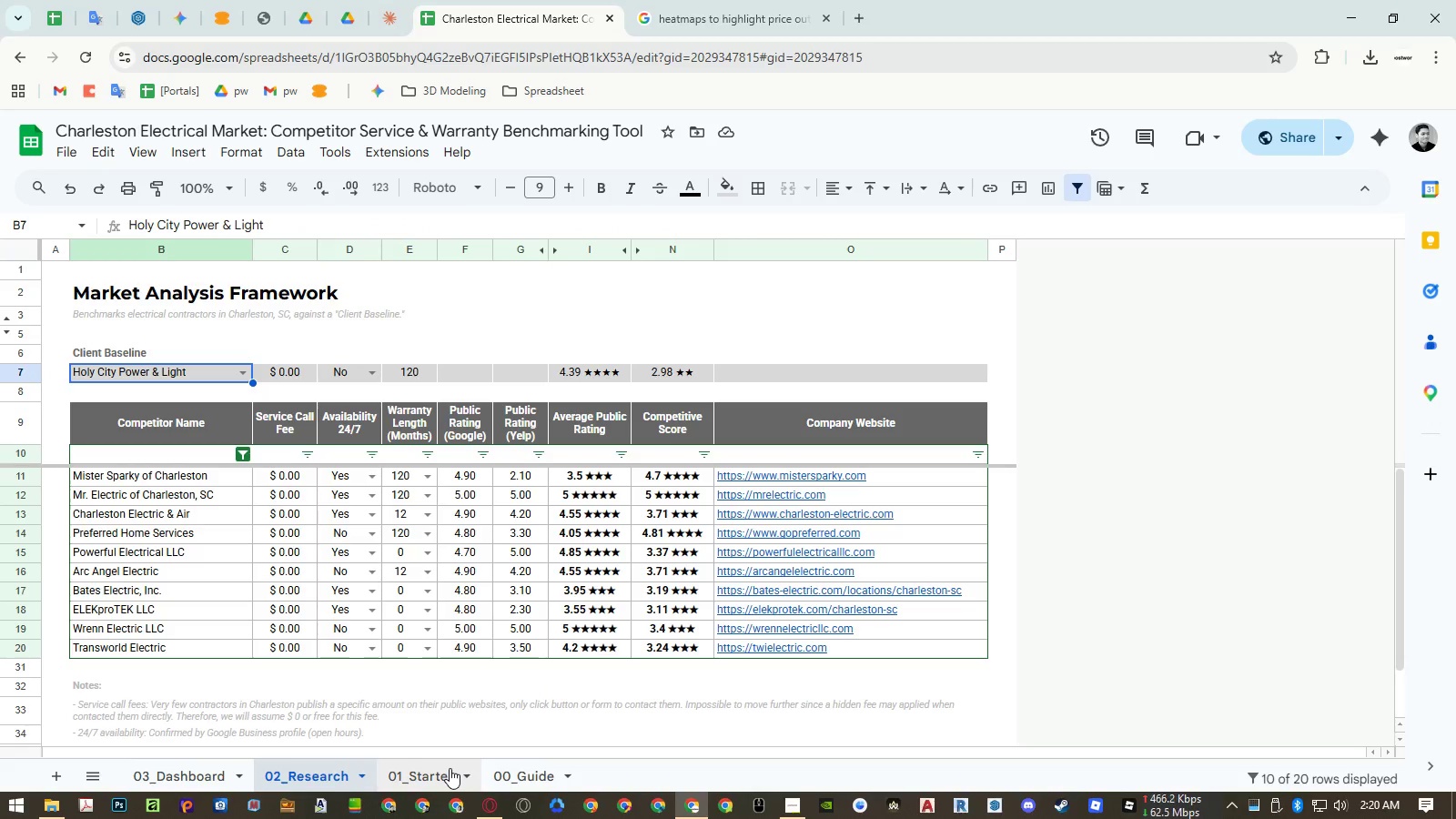 
left_click([450, 768])
 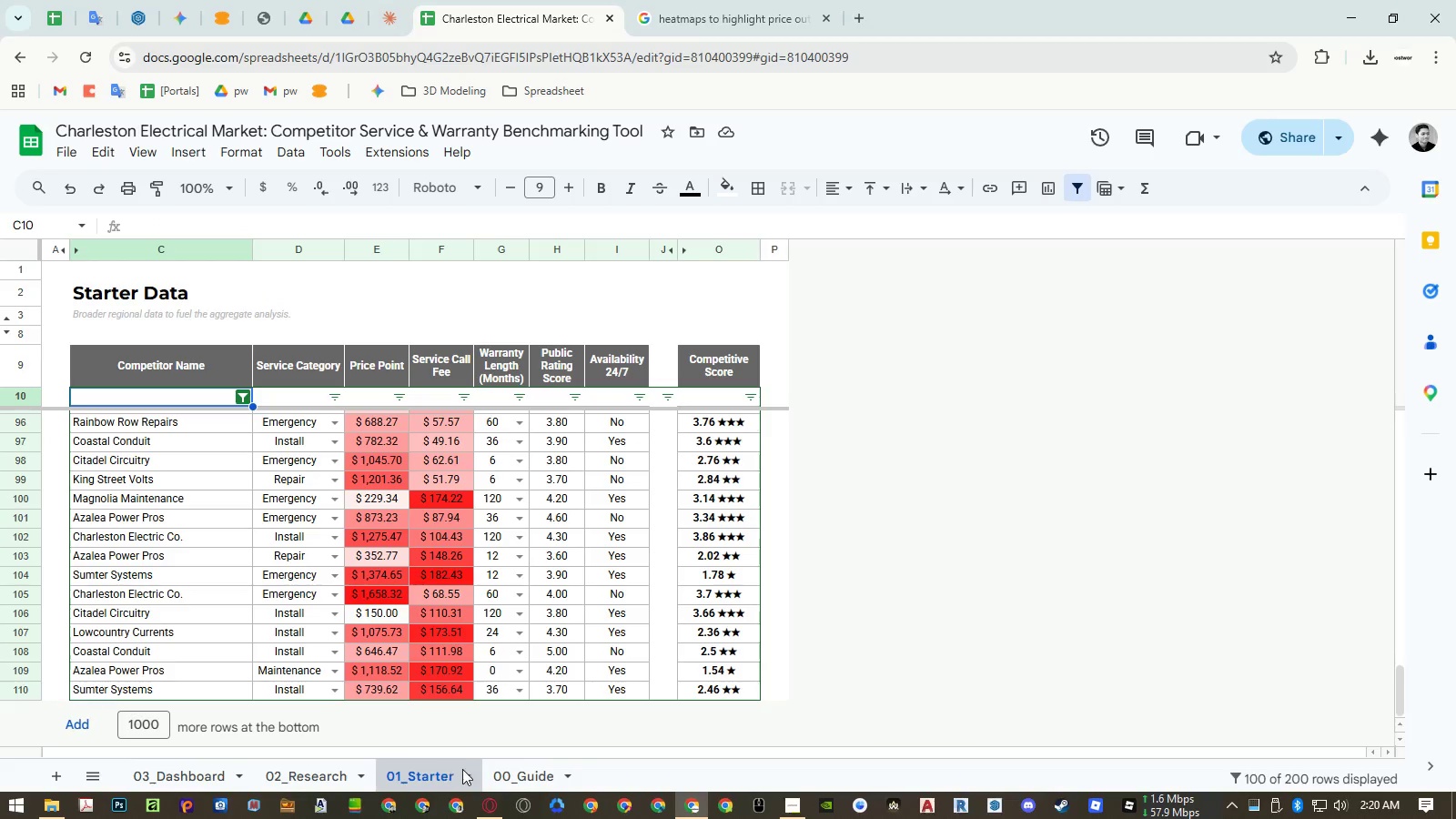 
left_click([521, 774])
 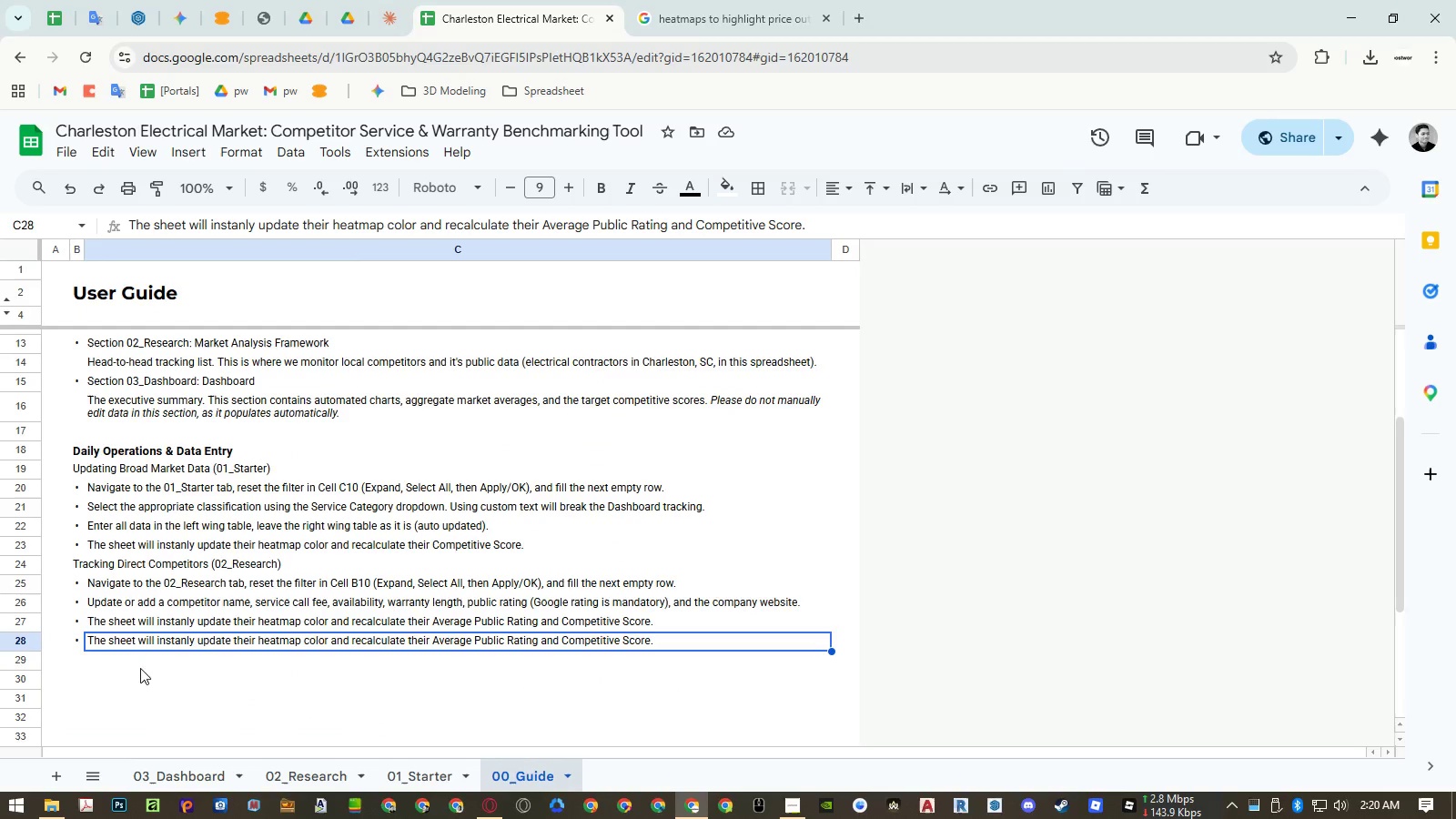 
left_click([114, 662])
 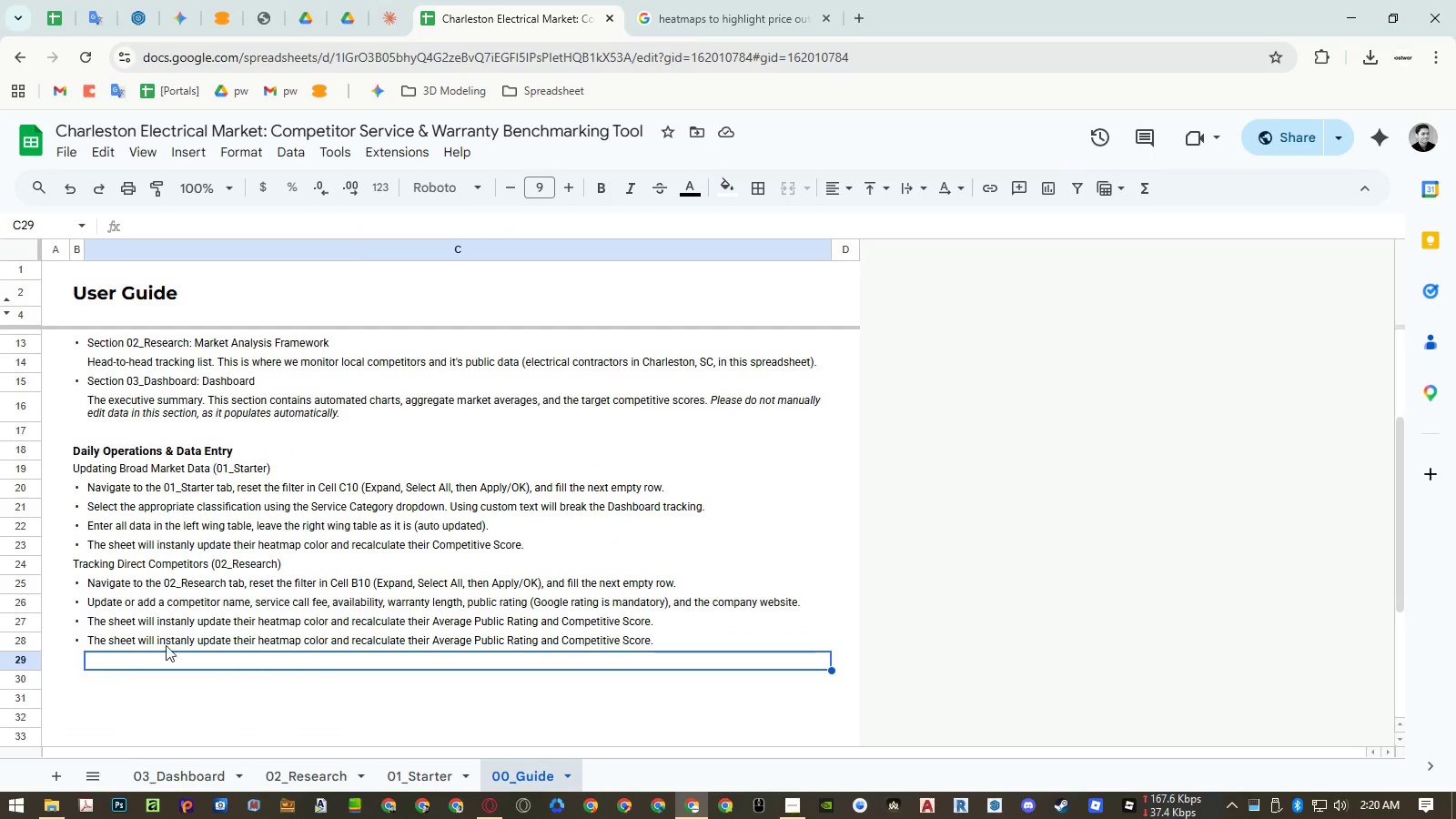 
left_click([147, 639])
 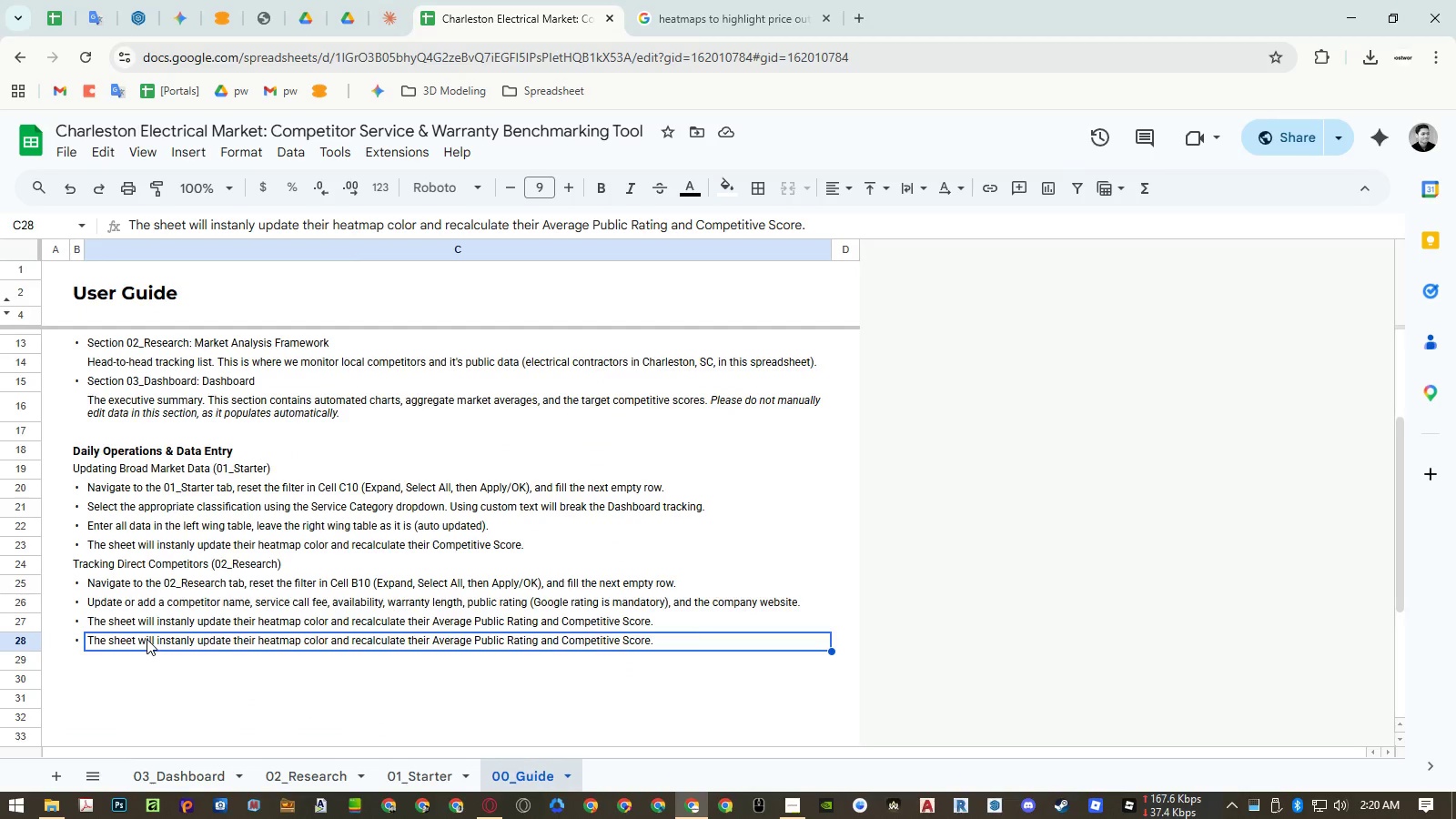 
type(update te)
key(Backspace)
type(he CLIent Baseline: Competitor )
 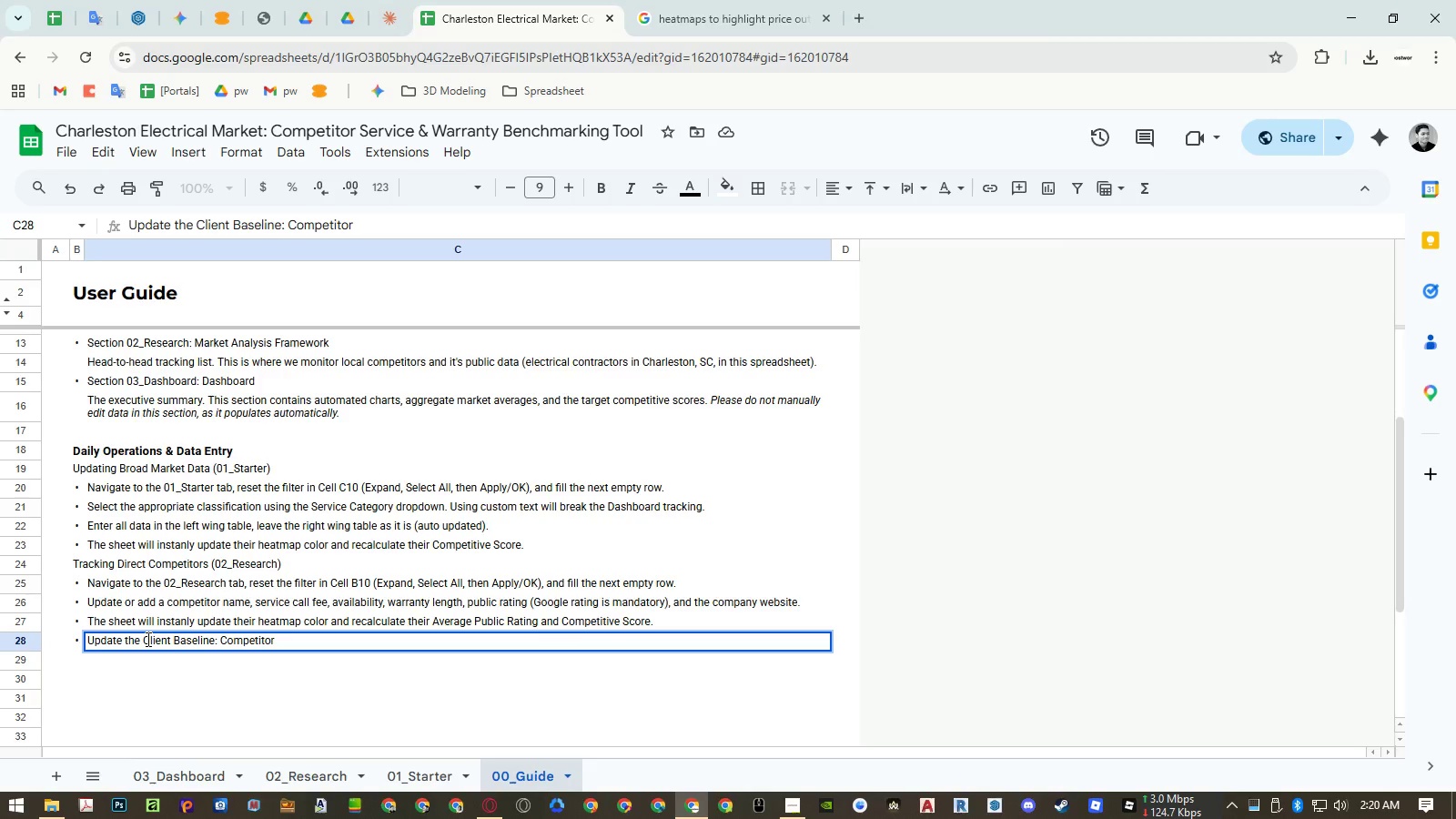 
 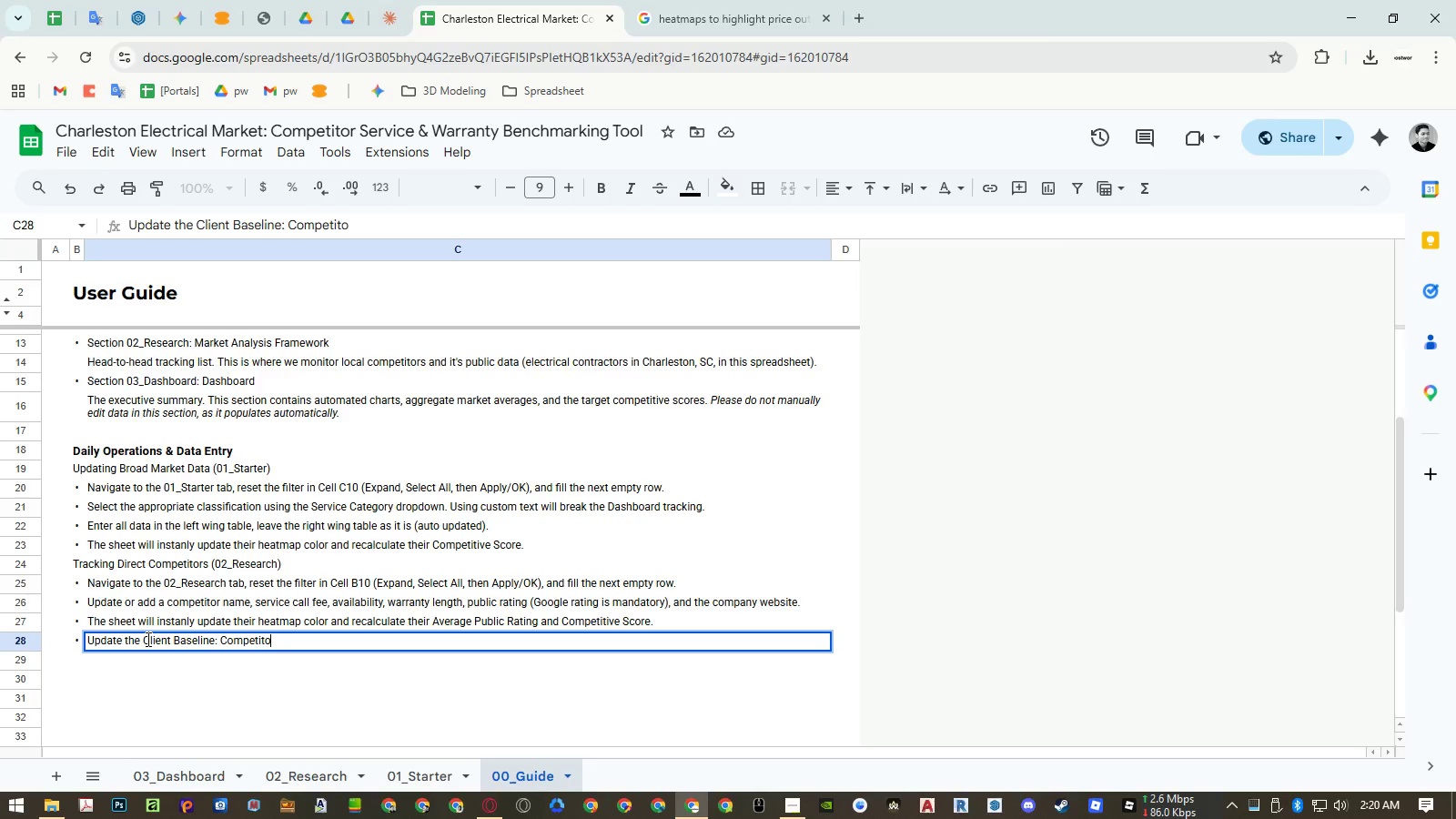 
hold_key(key=ShiftLeft, duration=1.5)
 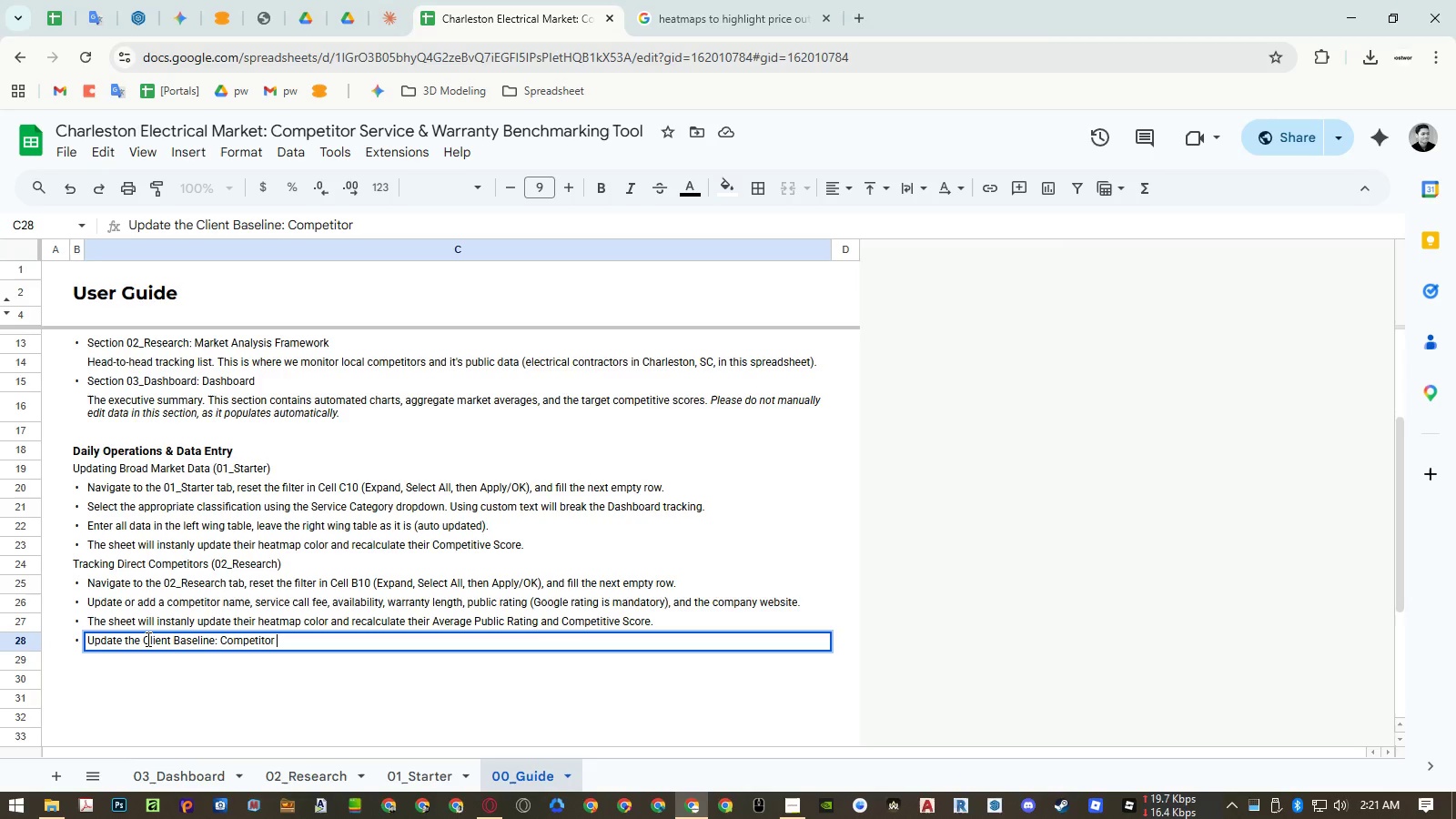 
hold_key(key=ShiftLeft, duration=0.38)
 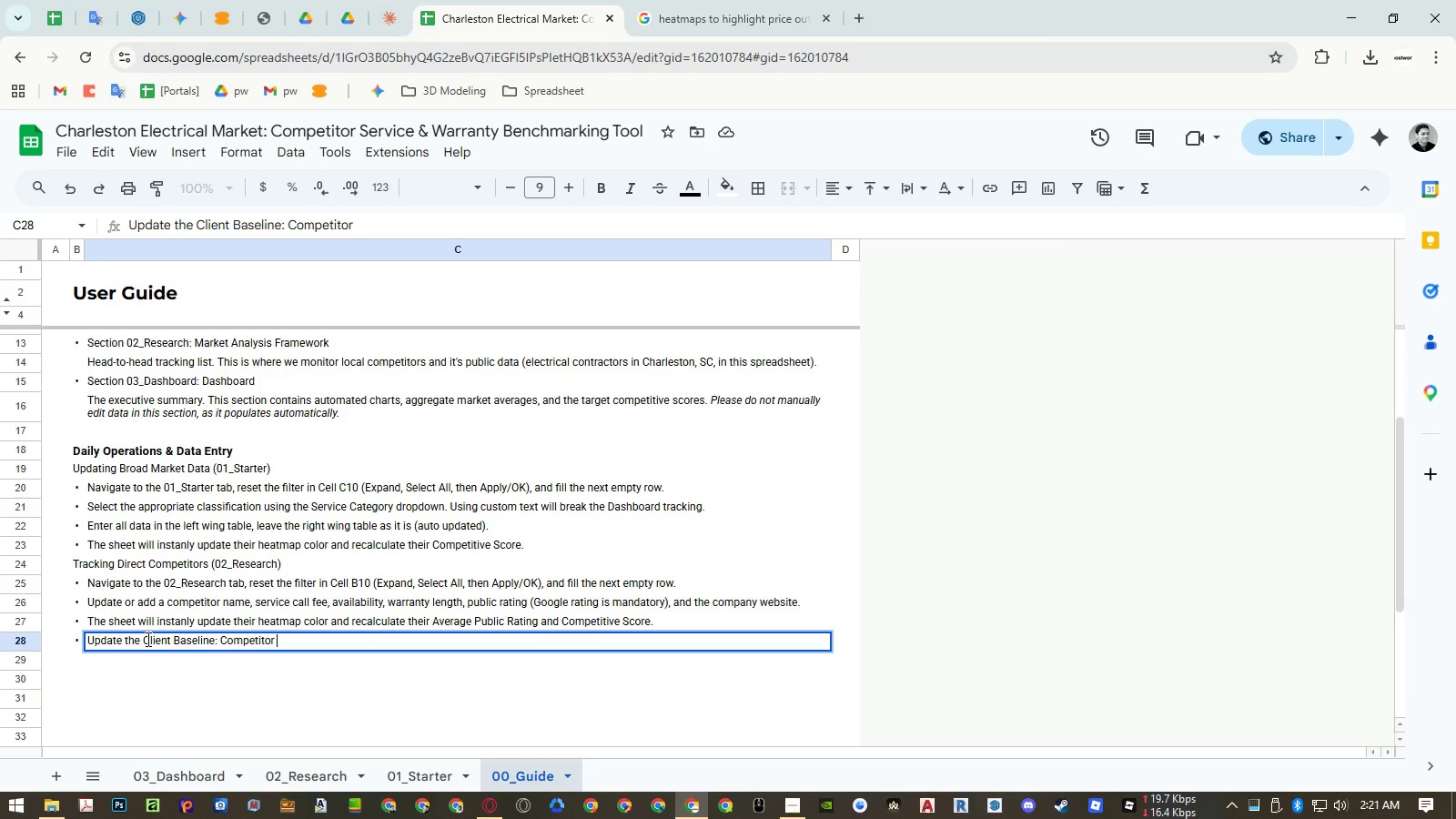 
hold_key(key=ControlLeft, duration=0.72)
 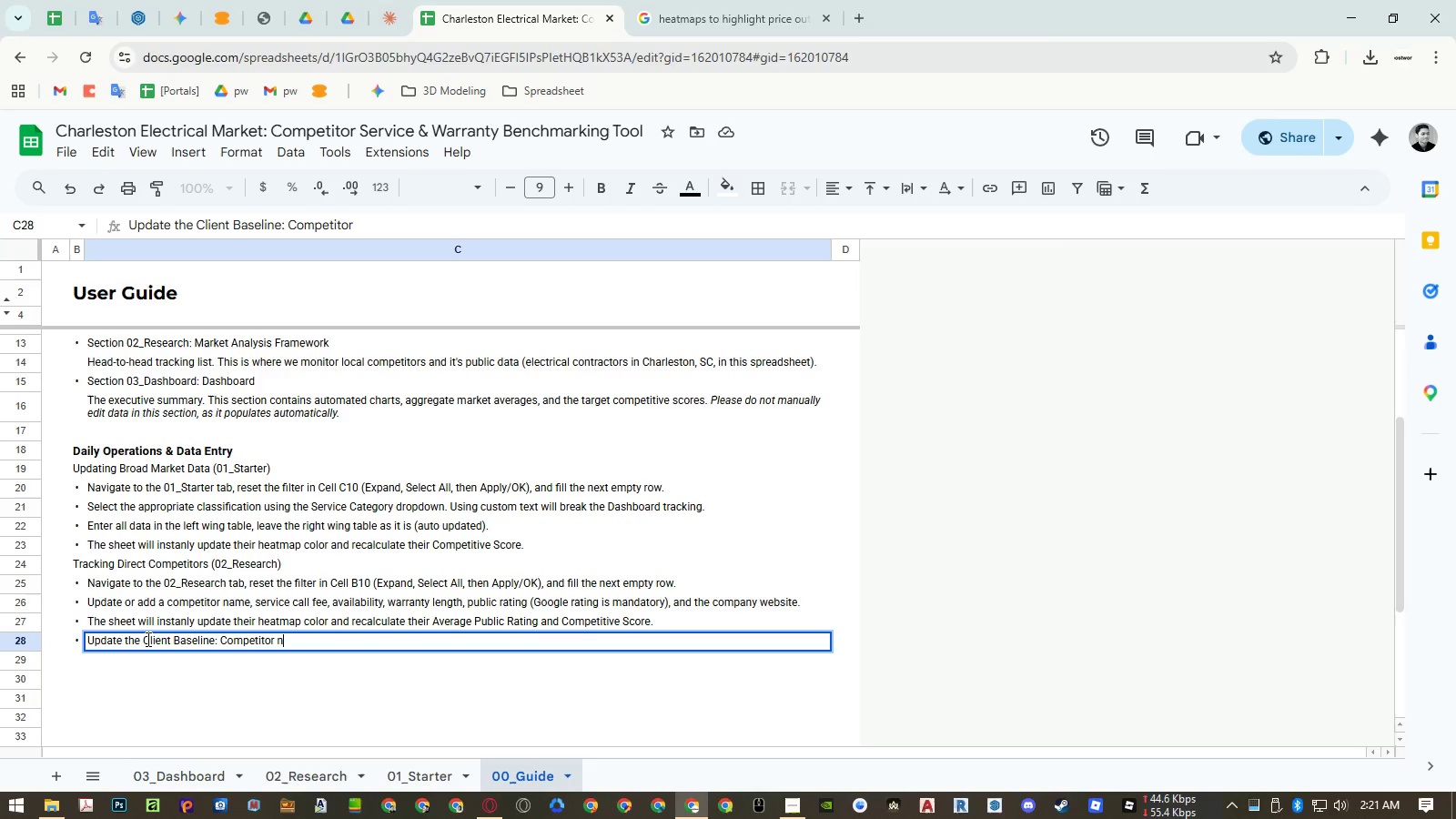 
type(name and availability)
 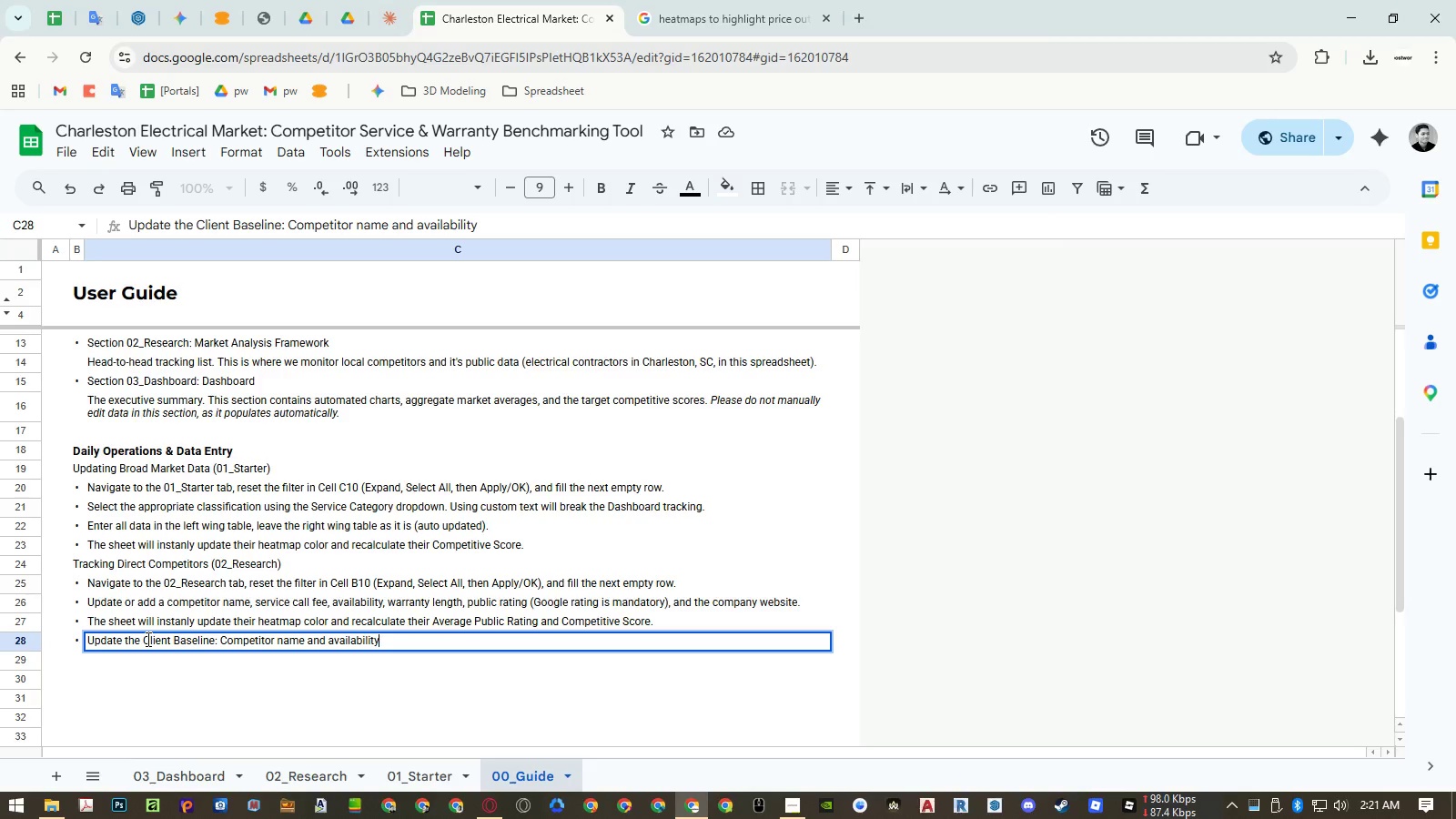 
hold_key(key=Backspace, duration=0.77)
 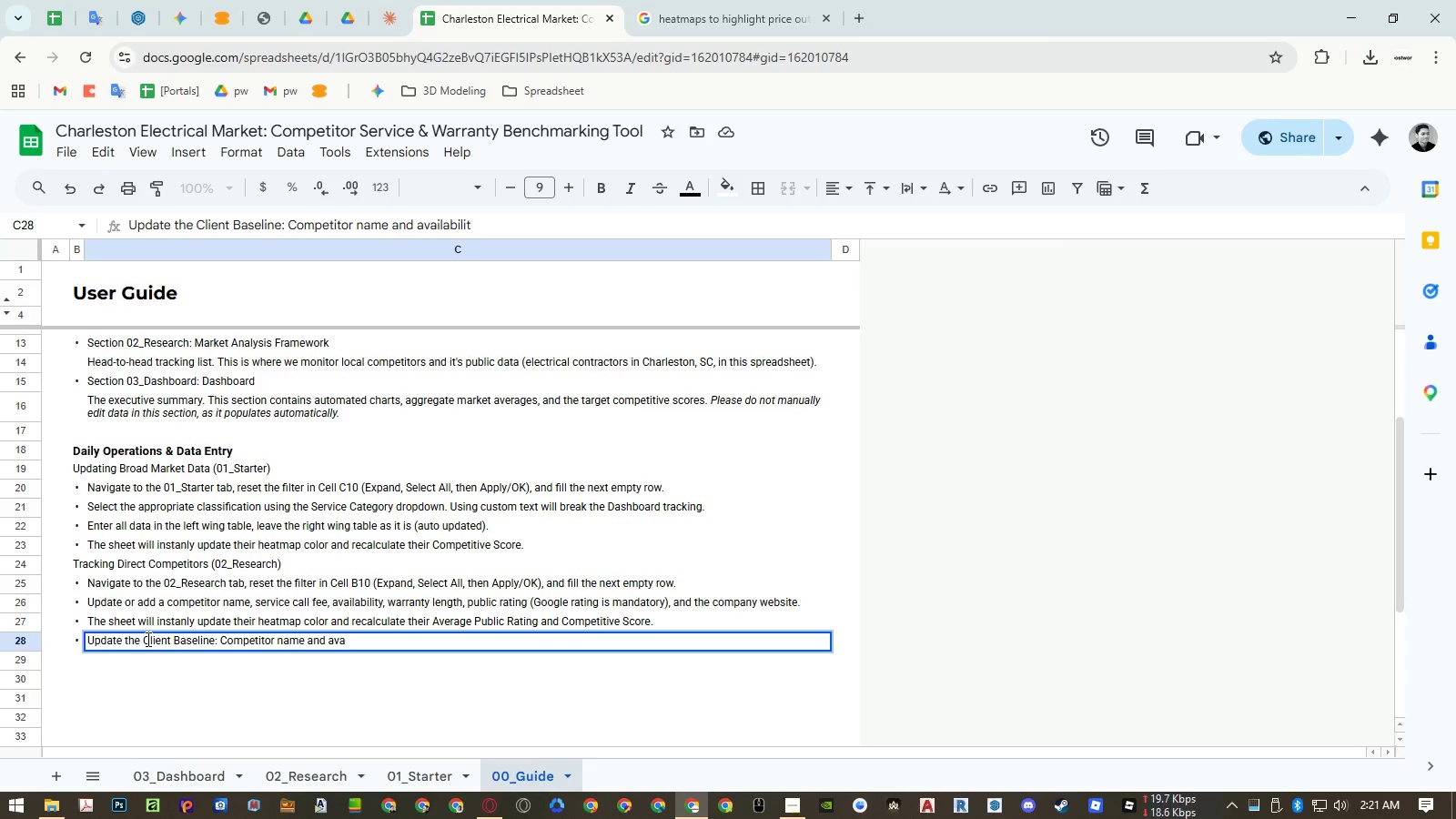 
key(Backspace)
 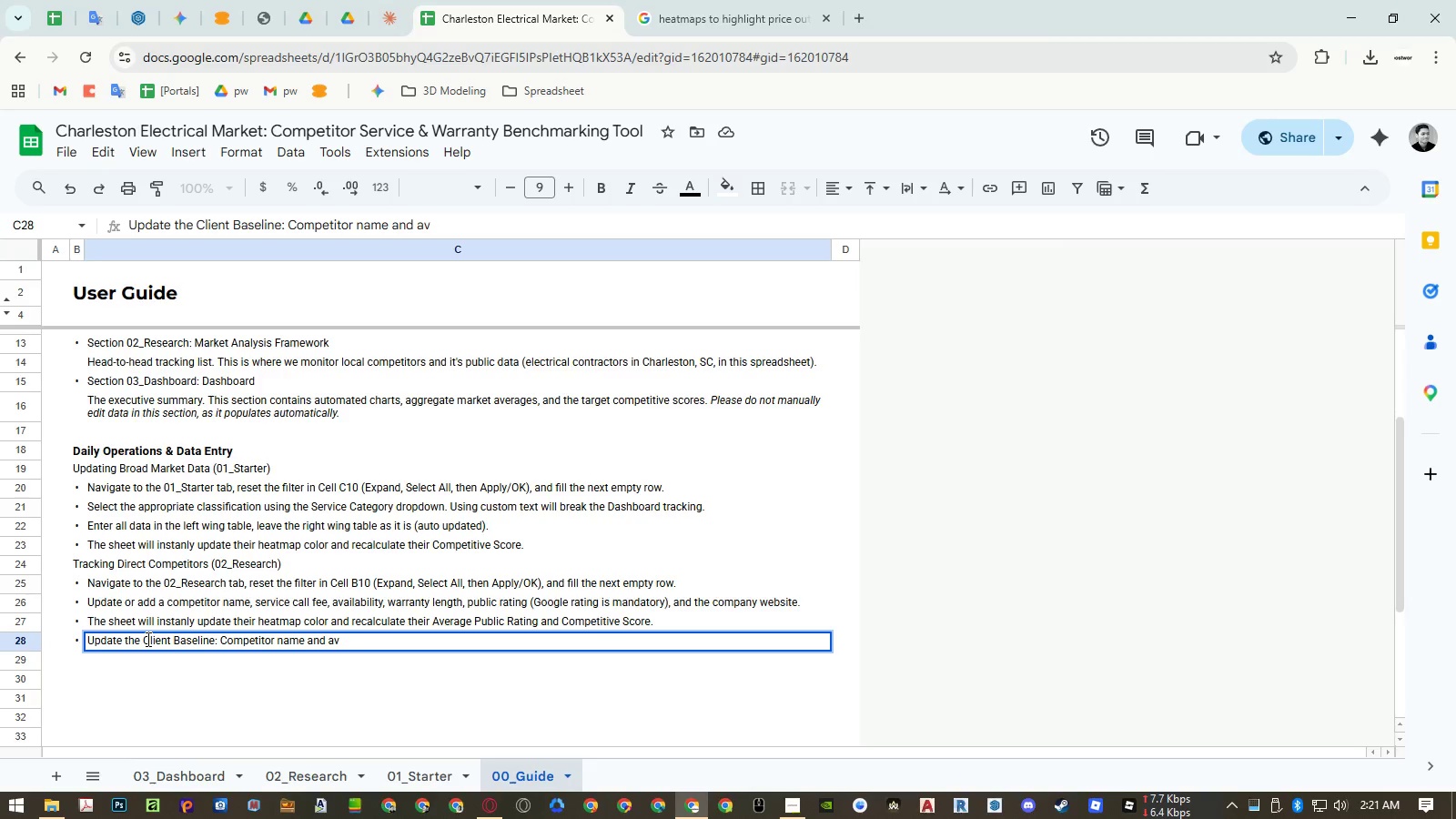 
key(Backspace)
 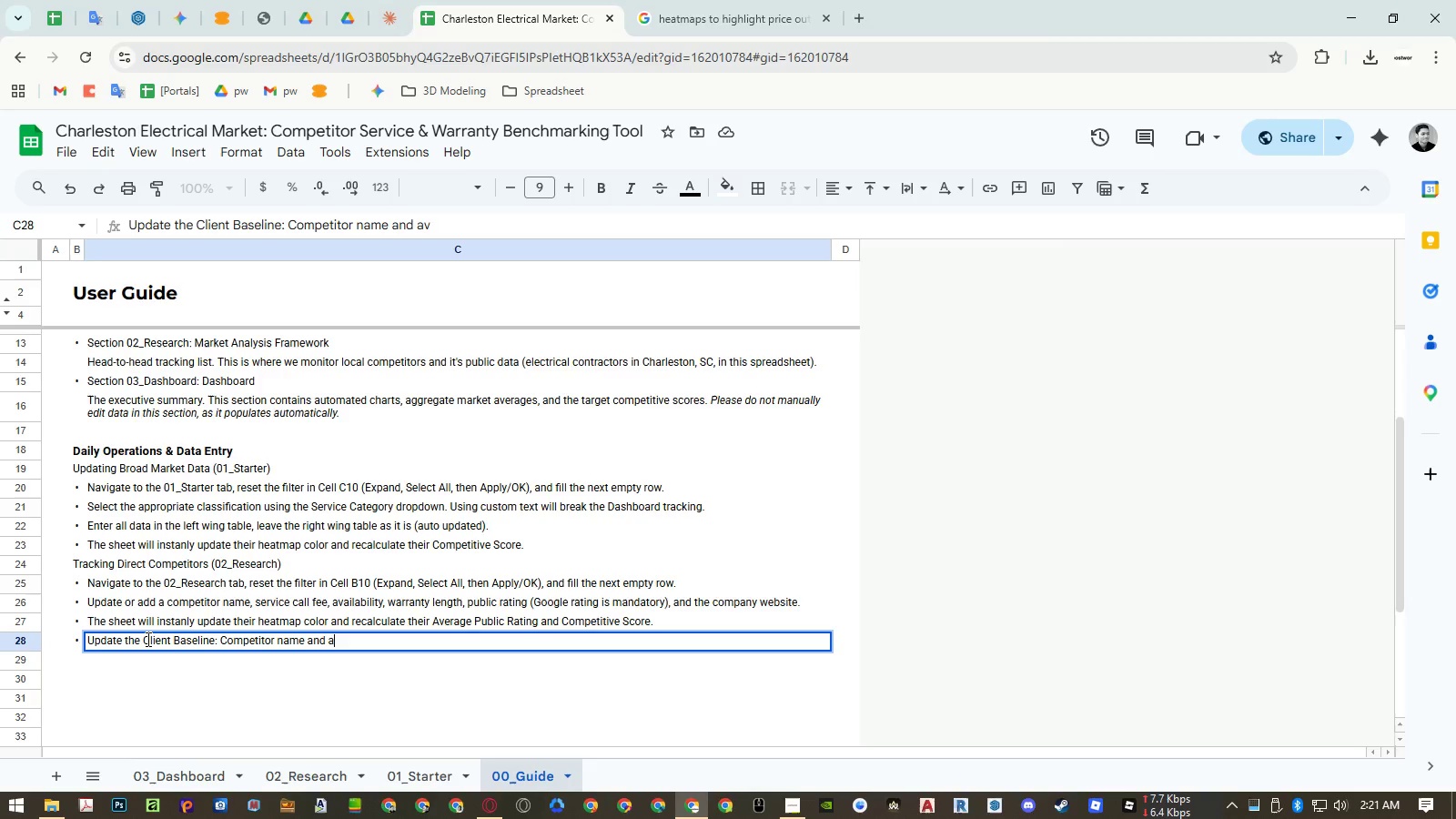 
key(Backspace)
 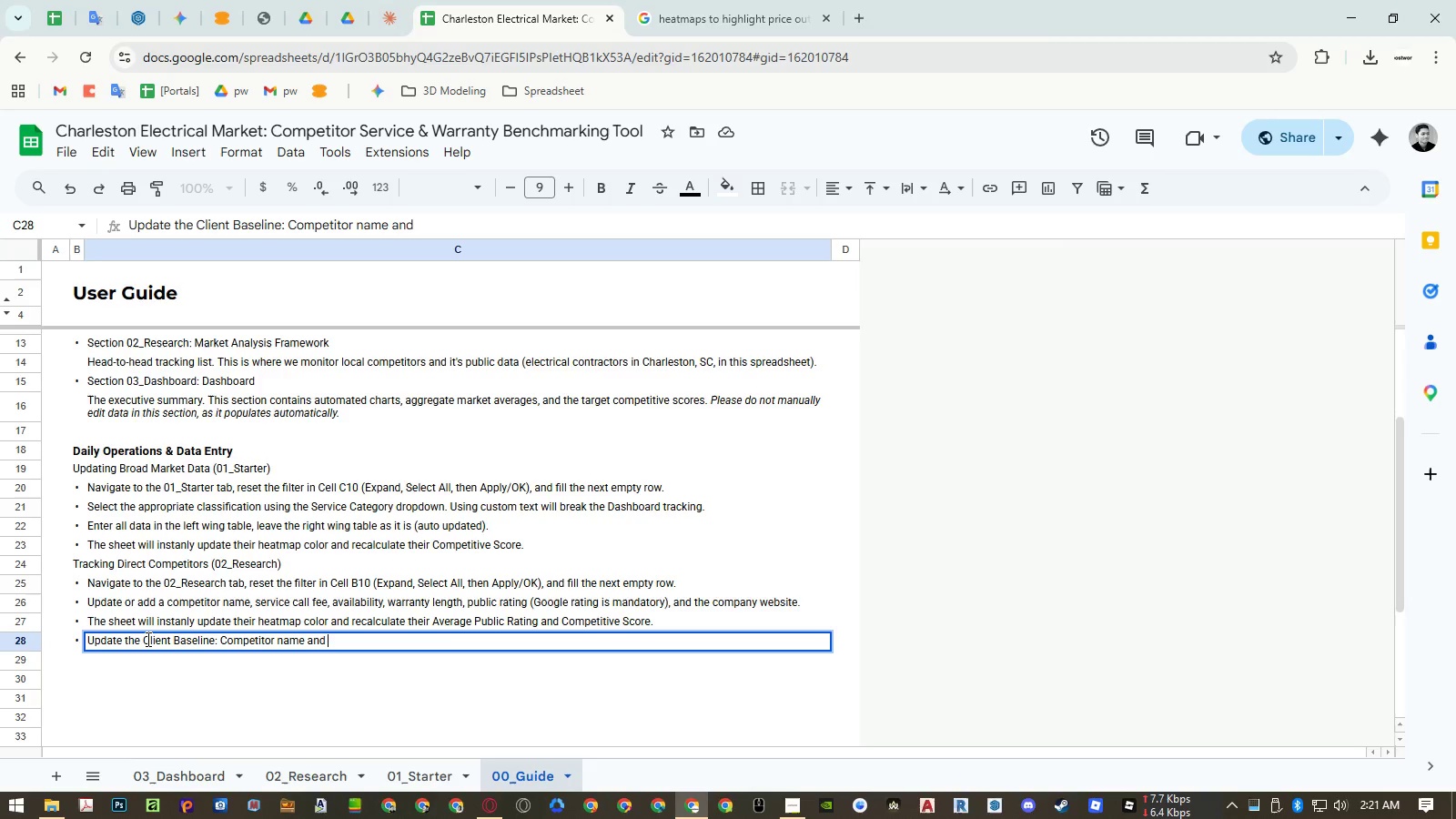 
key(Backspace)
 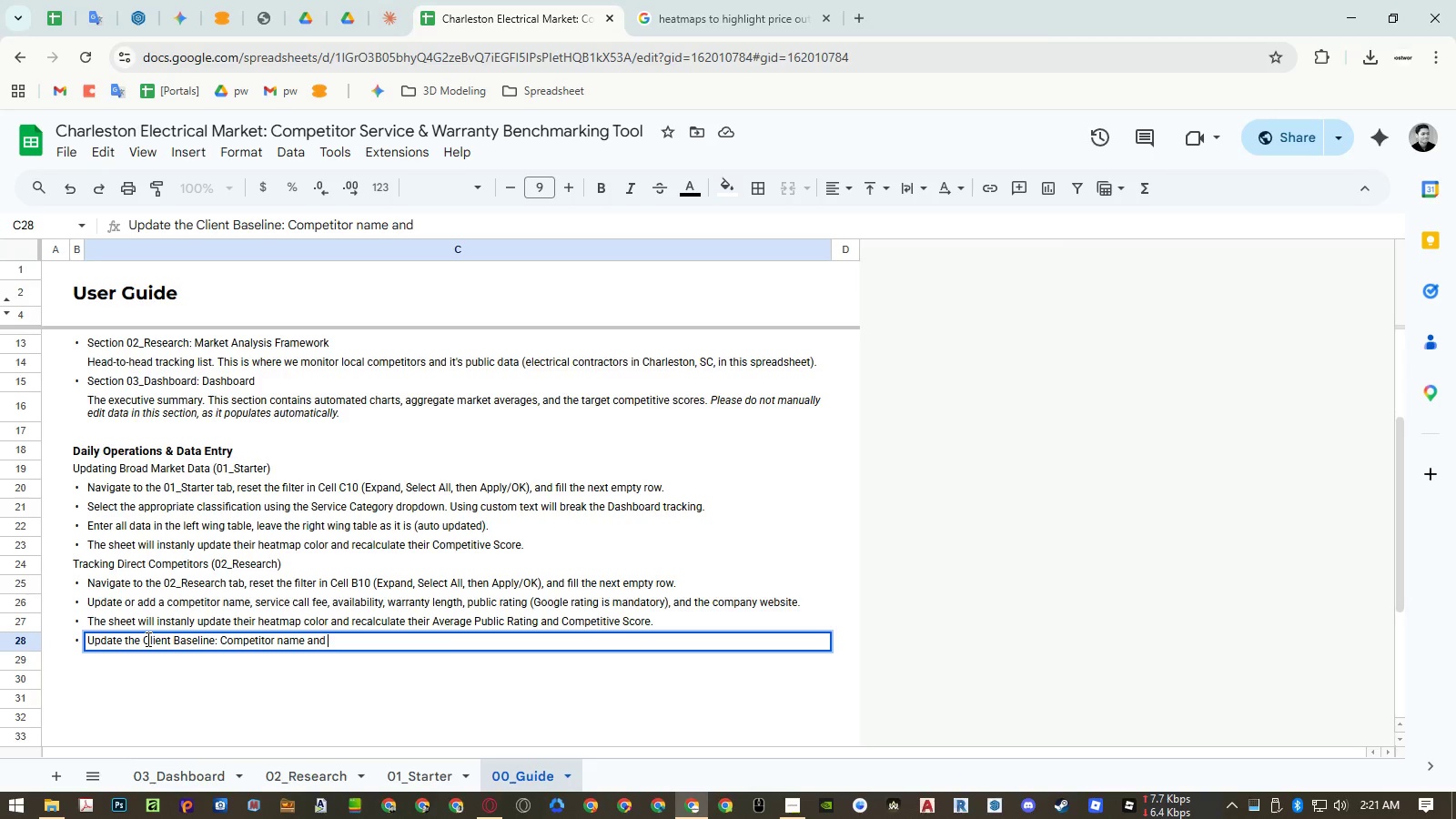 
key(Backspace)
 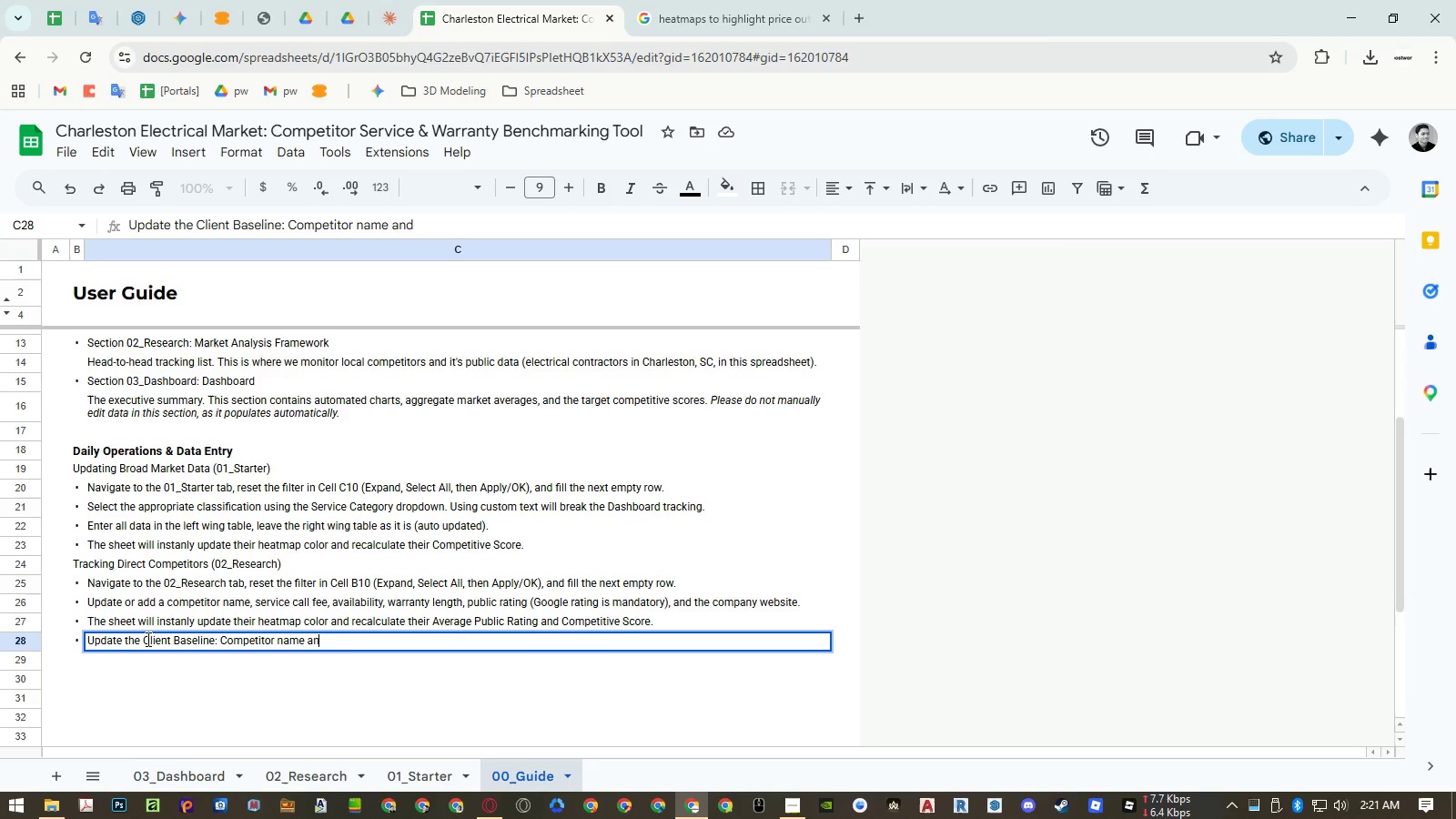 
key(Backspace)
 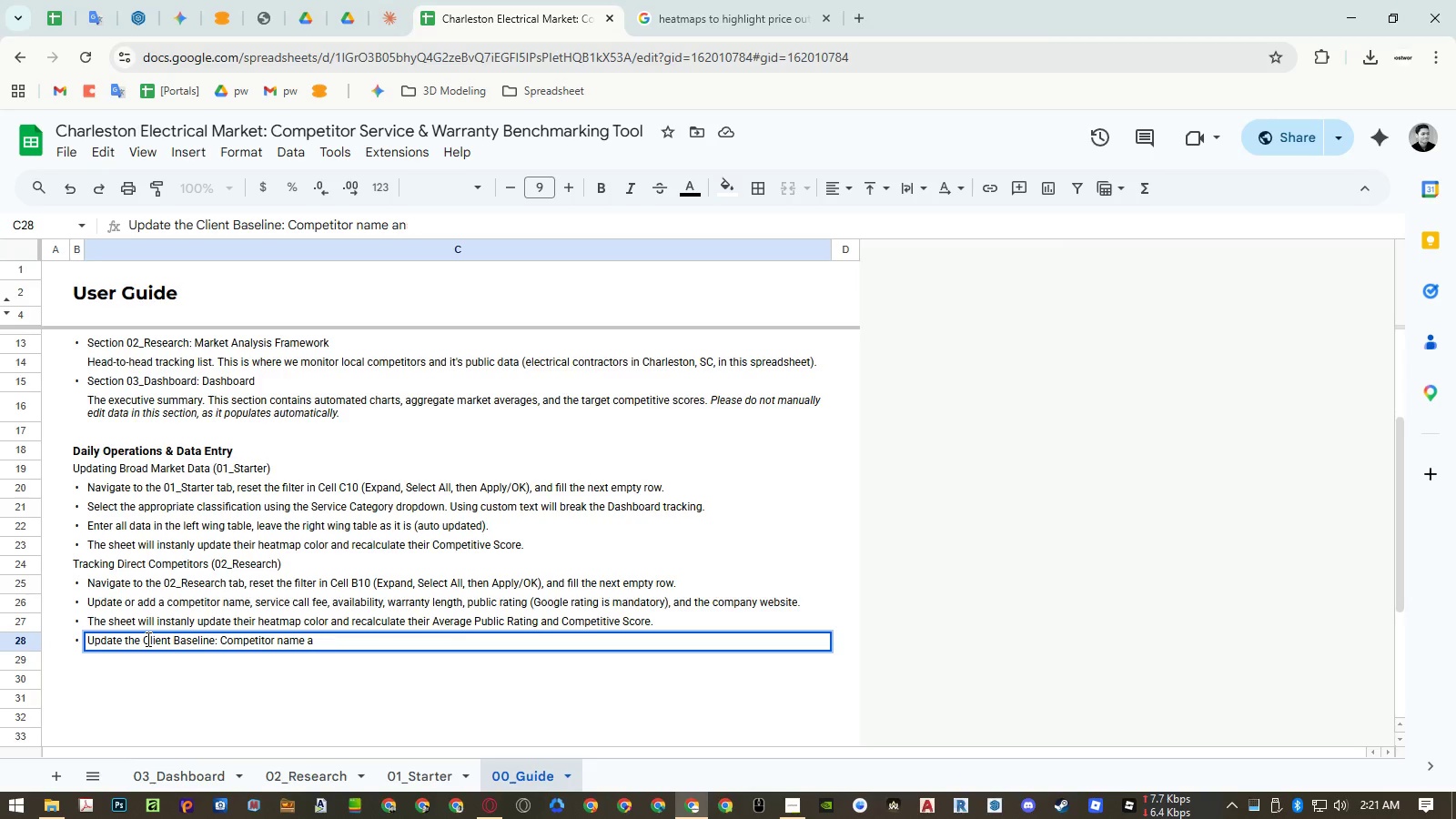 
key(Backspace)
 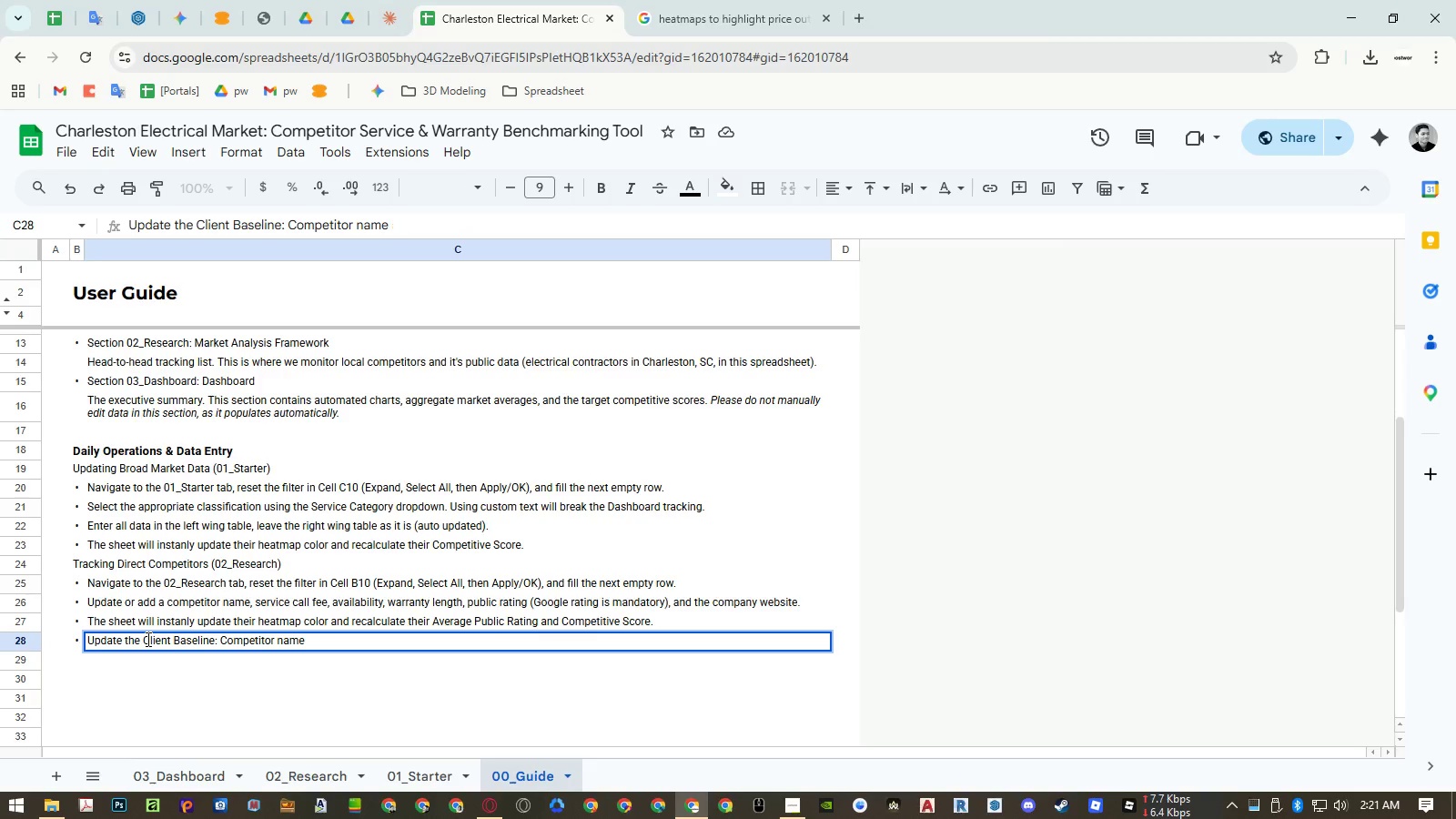 
key(Backspace)
 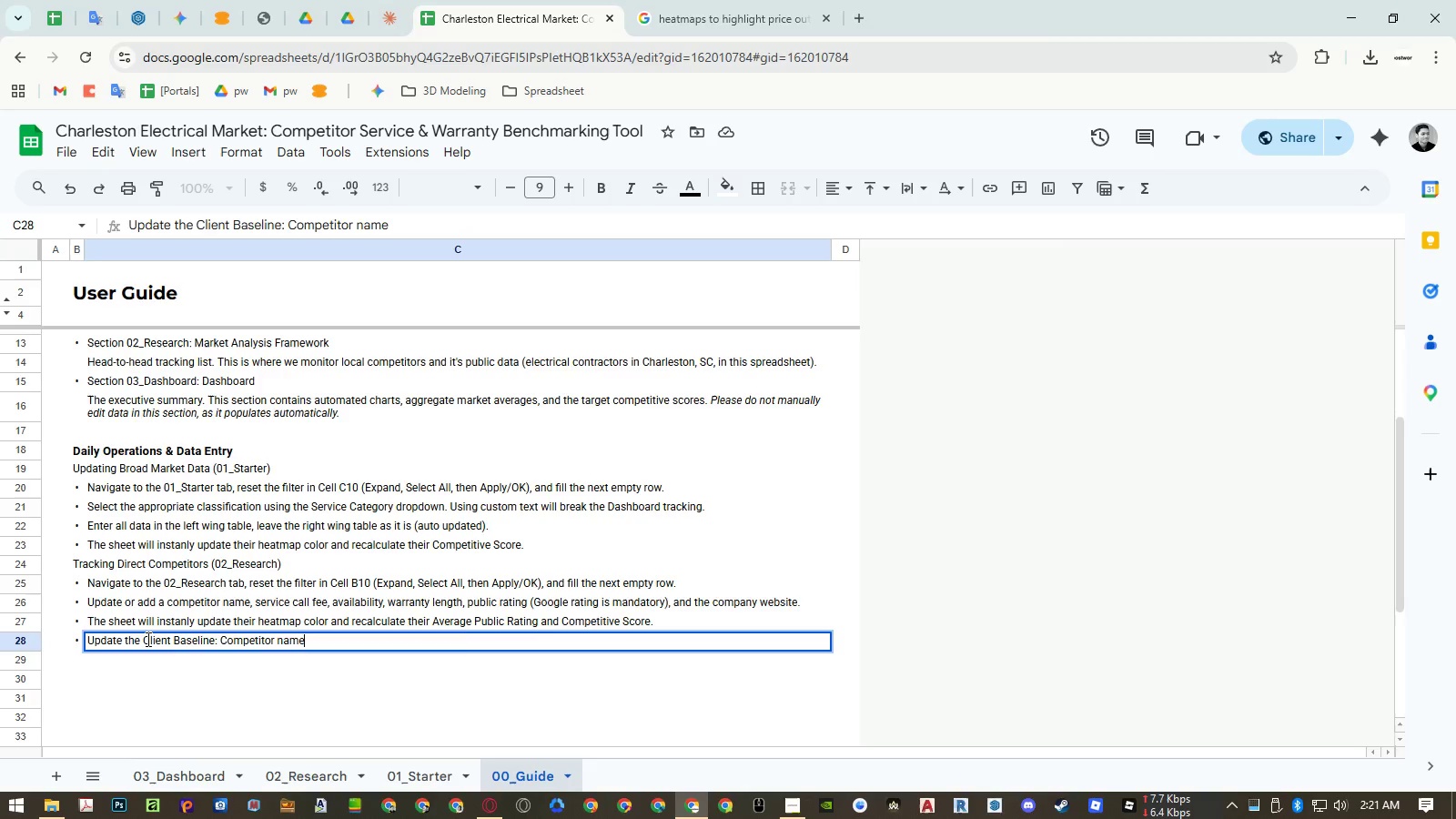 
key(Enter)
 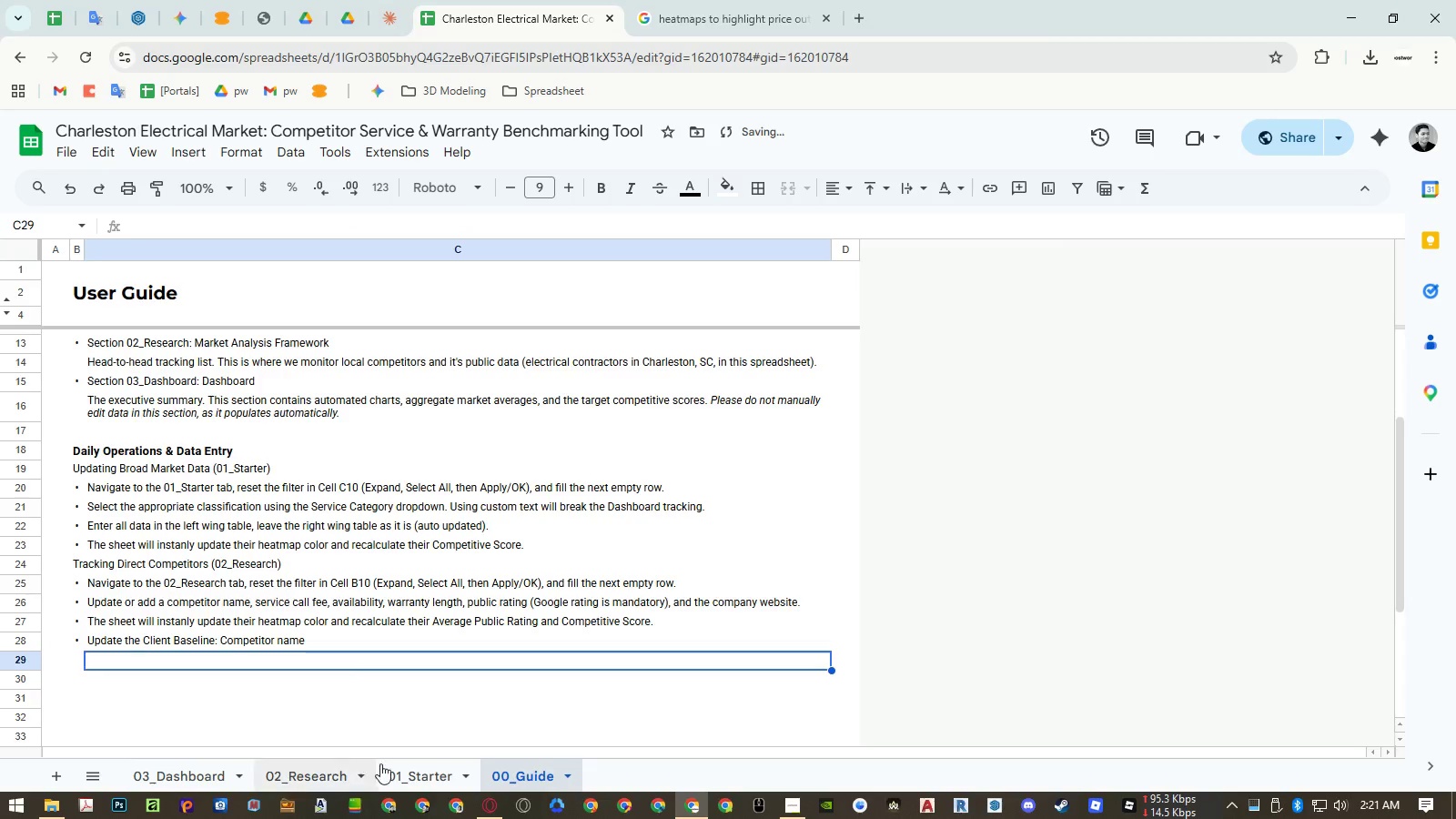 
left_click([331, 767])
 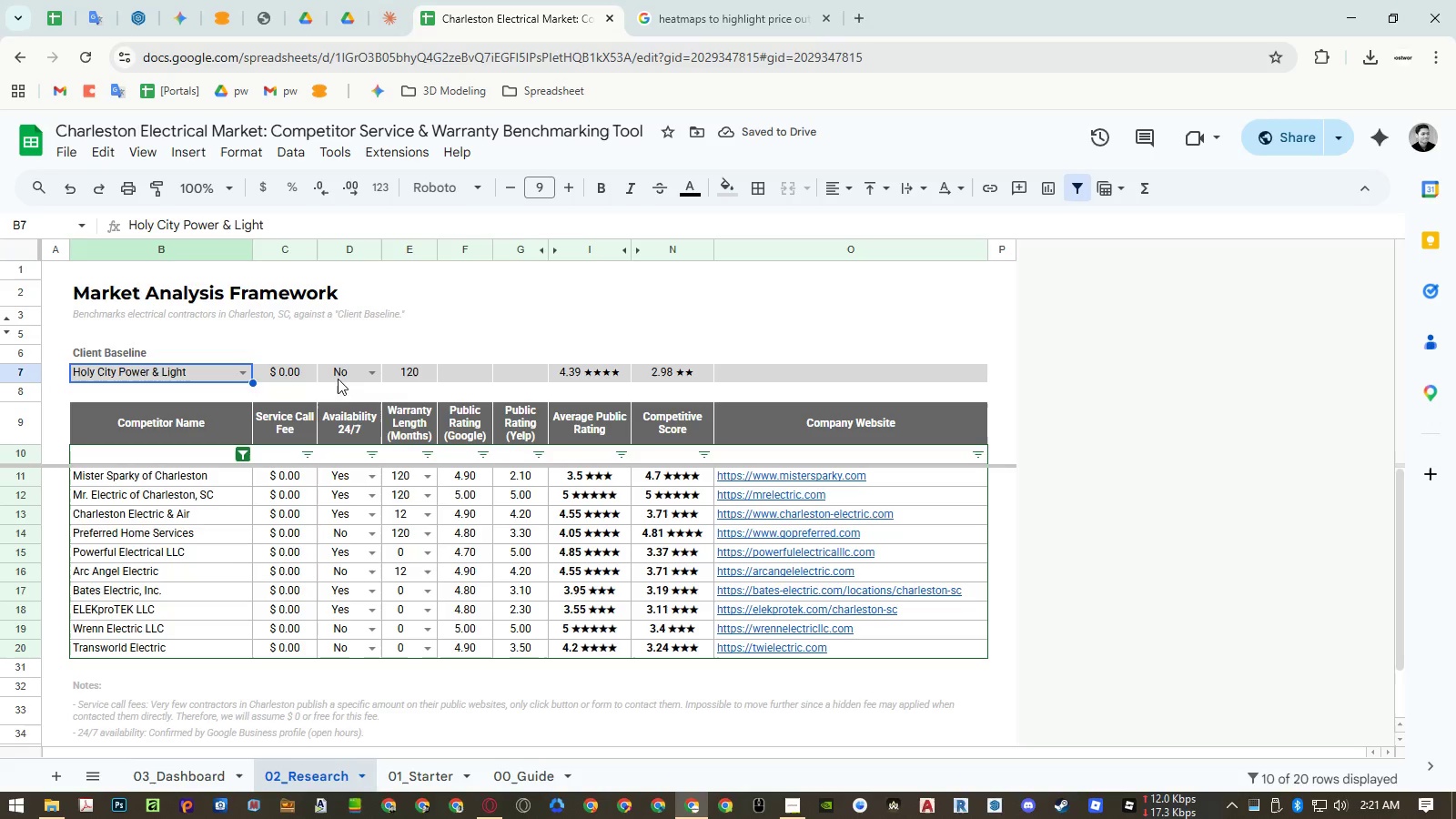 
left_click([343, 369])
 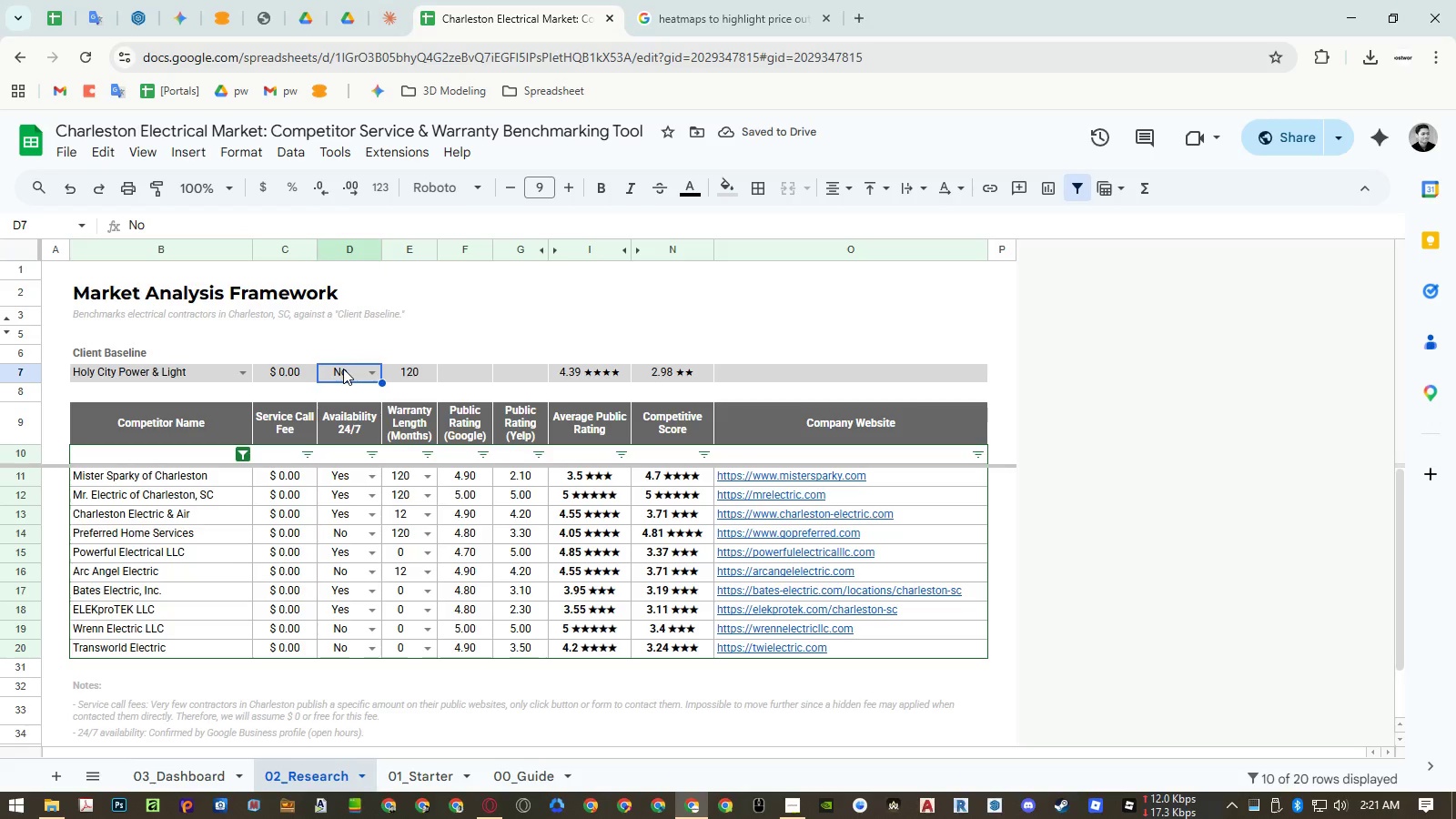 
key(Delete)
 